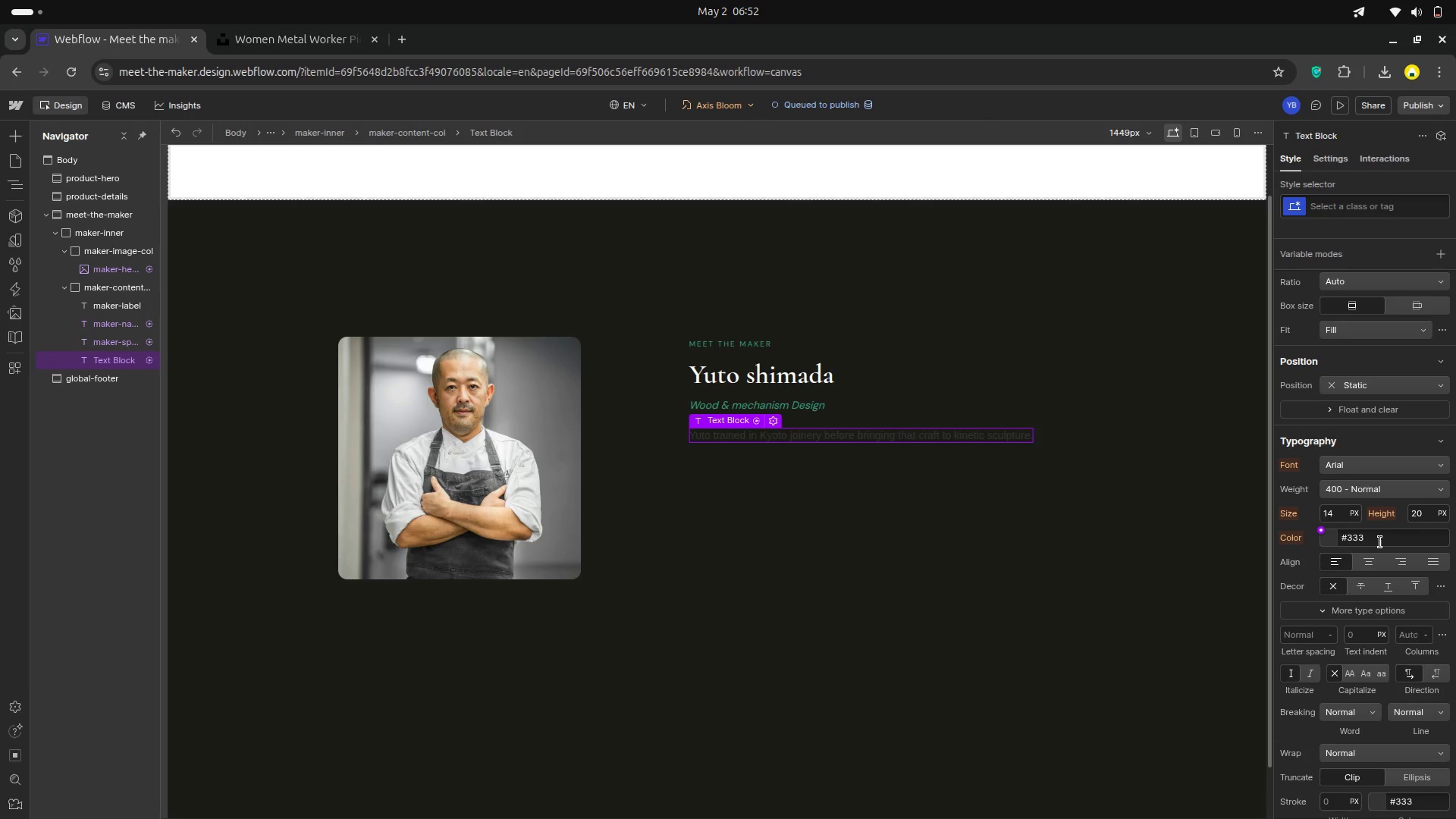 
wait(7.85)
 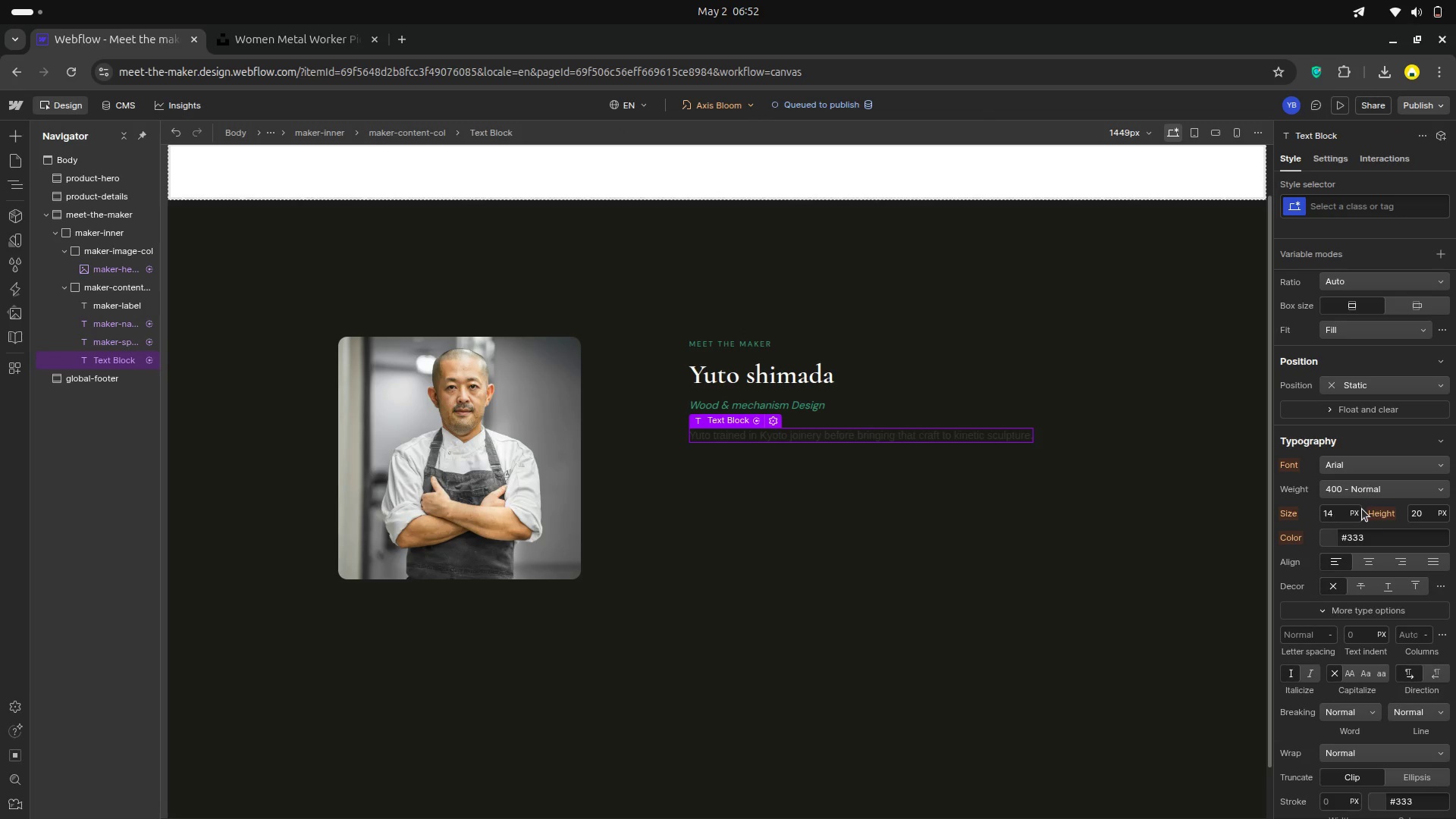 
left_click([1321, 529])
 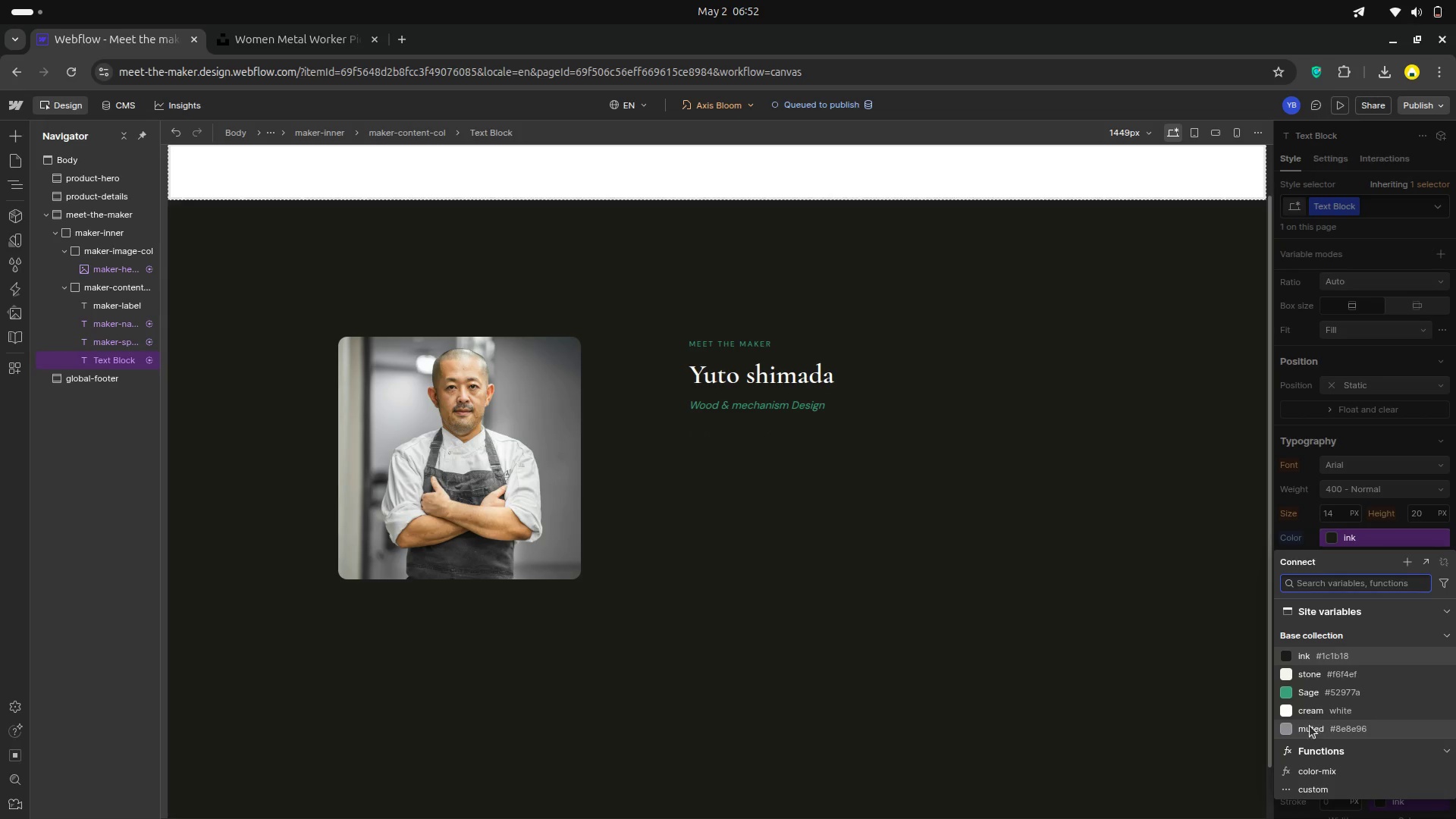 
left_click([1307, 726])
 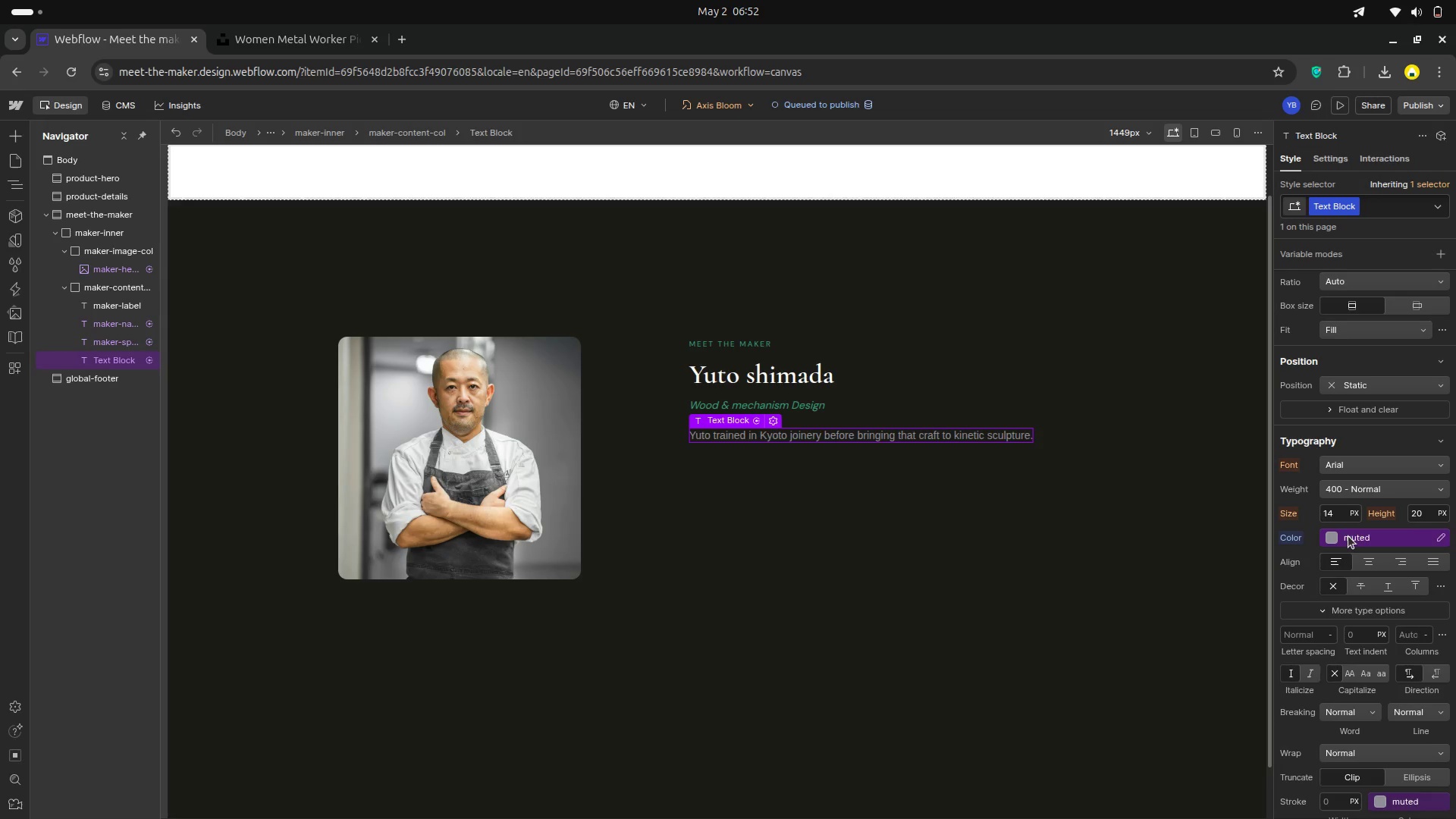 
wait(10.1)
 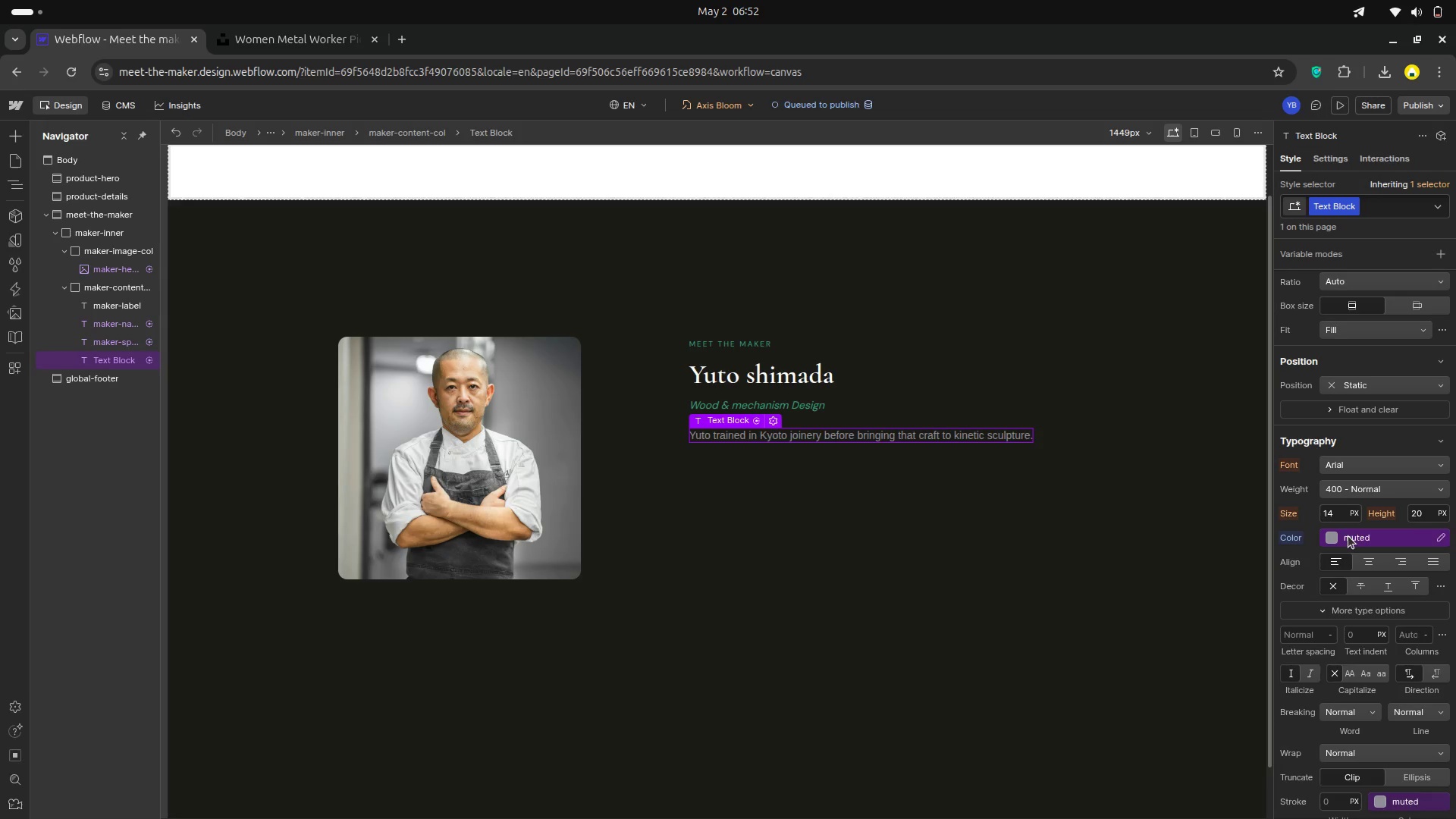 
scroll: coordinate [1370, 477], scroll_direction: down, amount: 1.0
 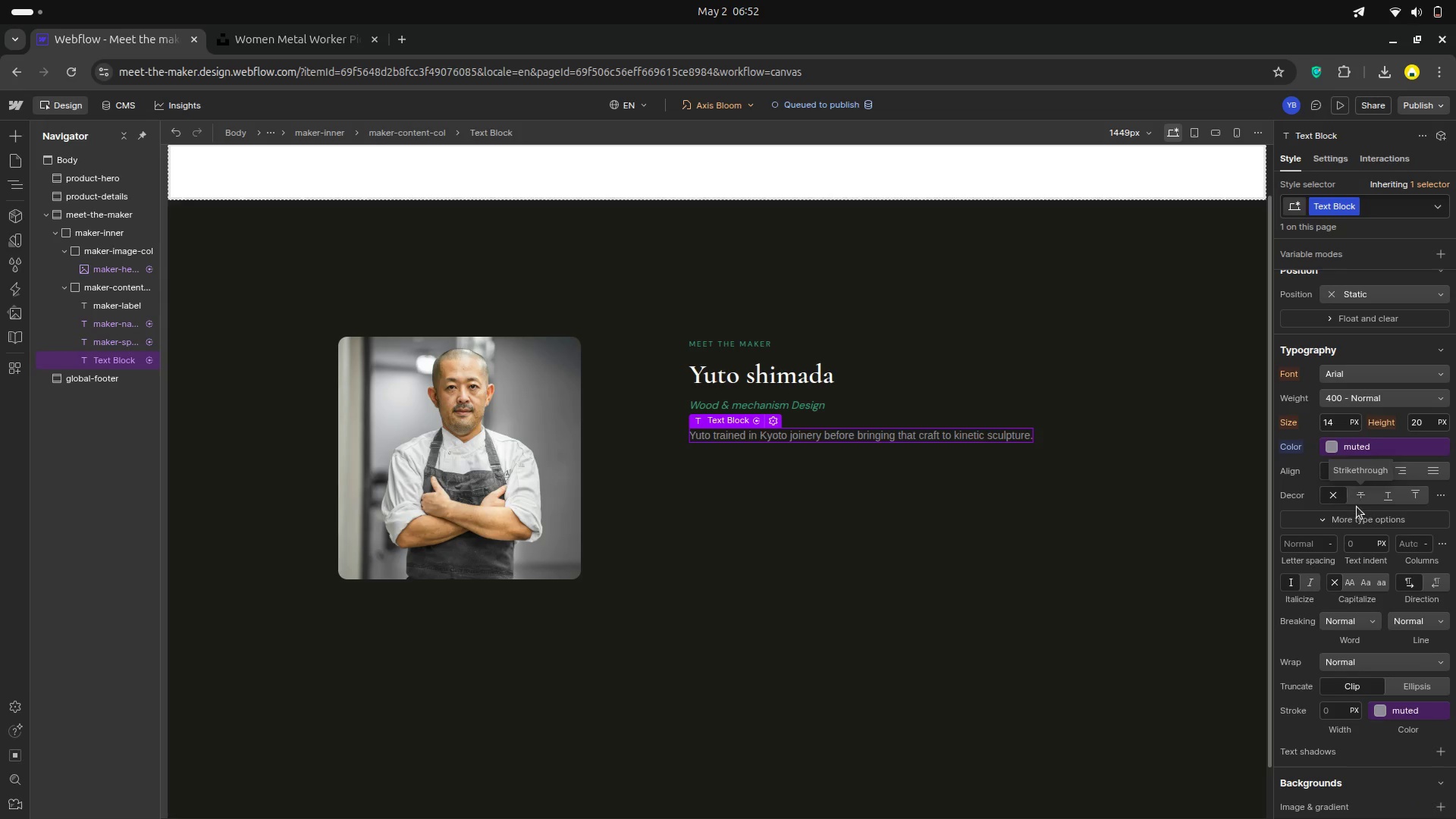 
left_click([1348, 518])
 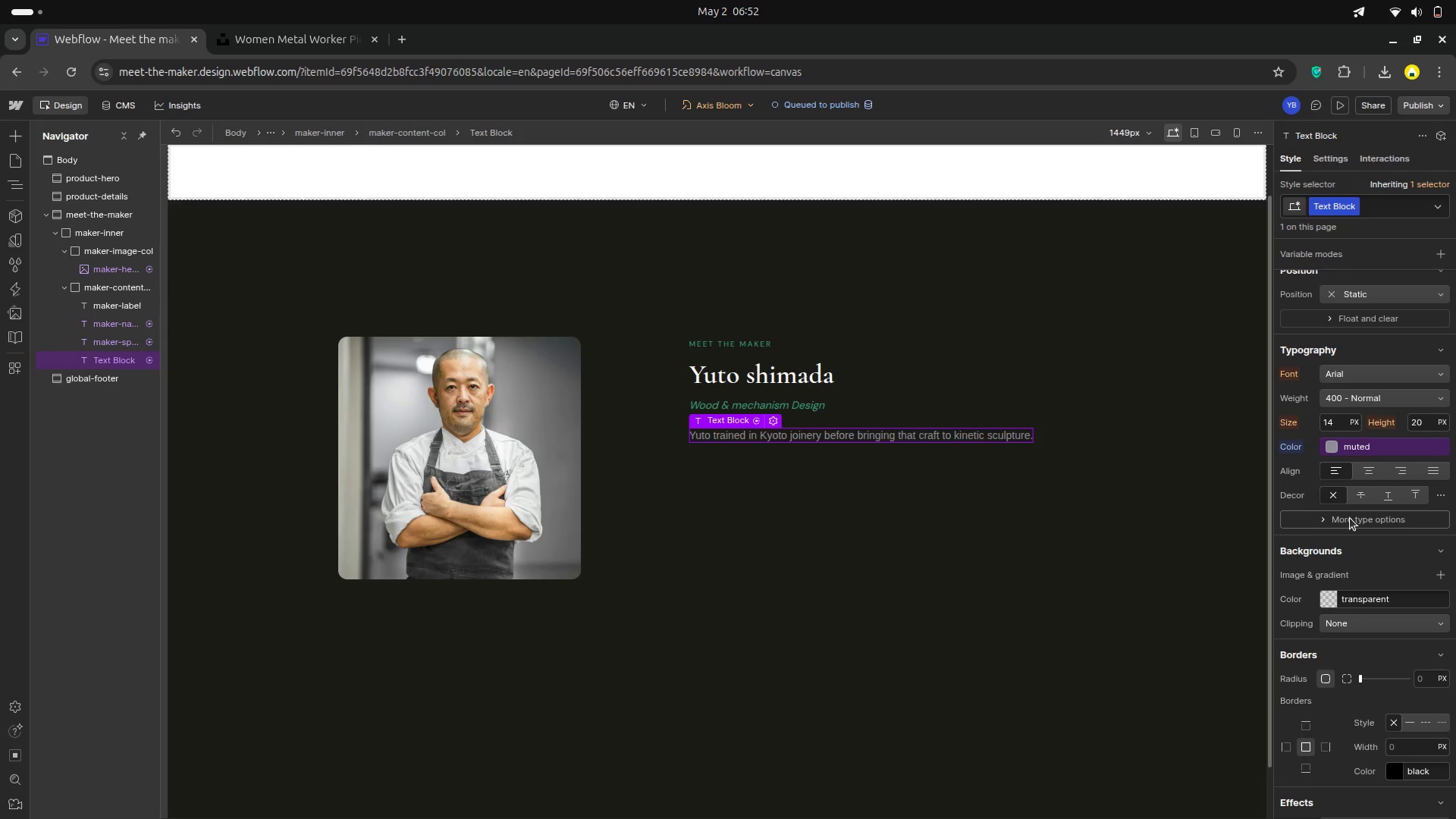 
left_click([1350, 518])
 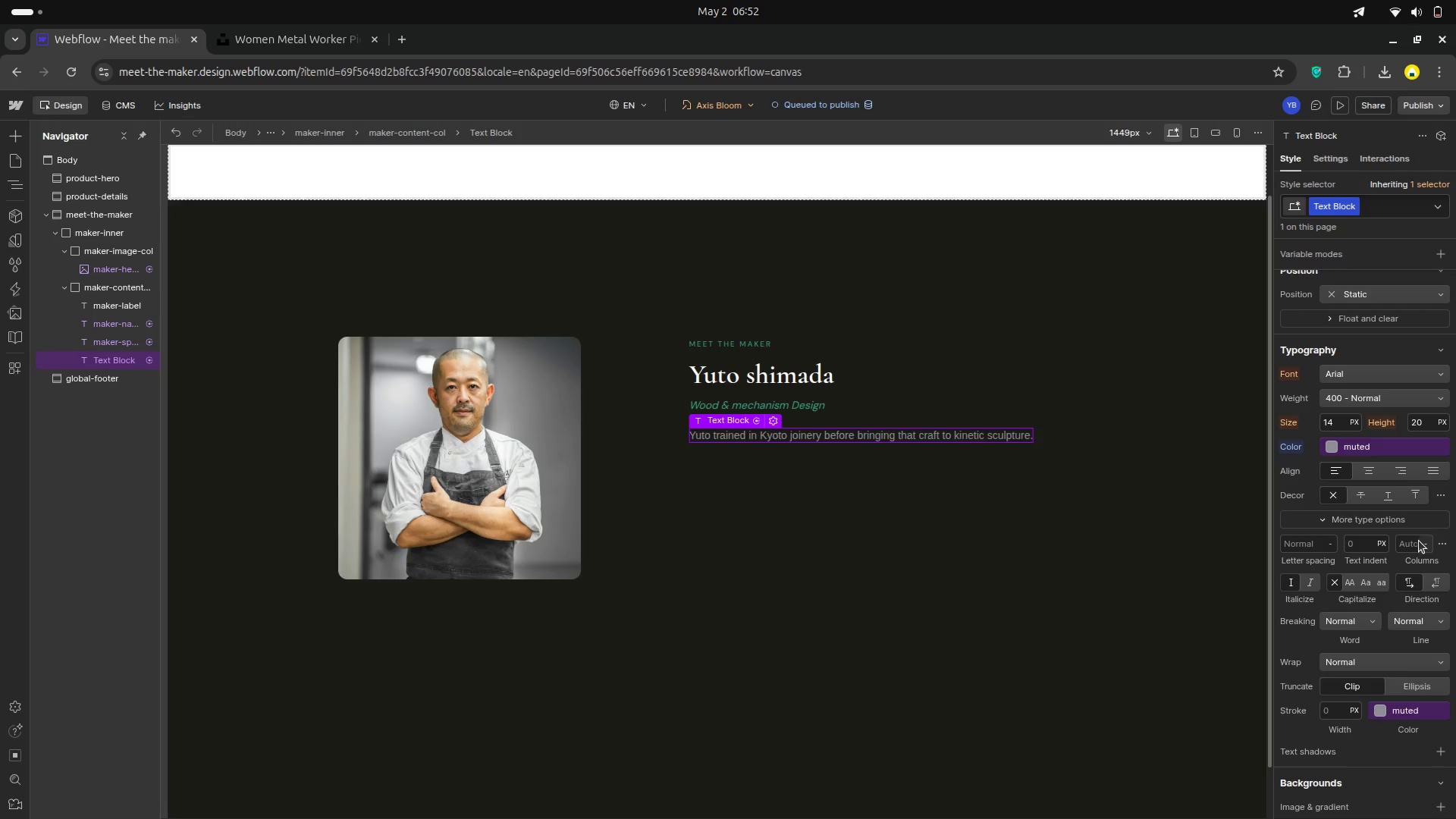 
wait(7.23)
 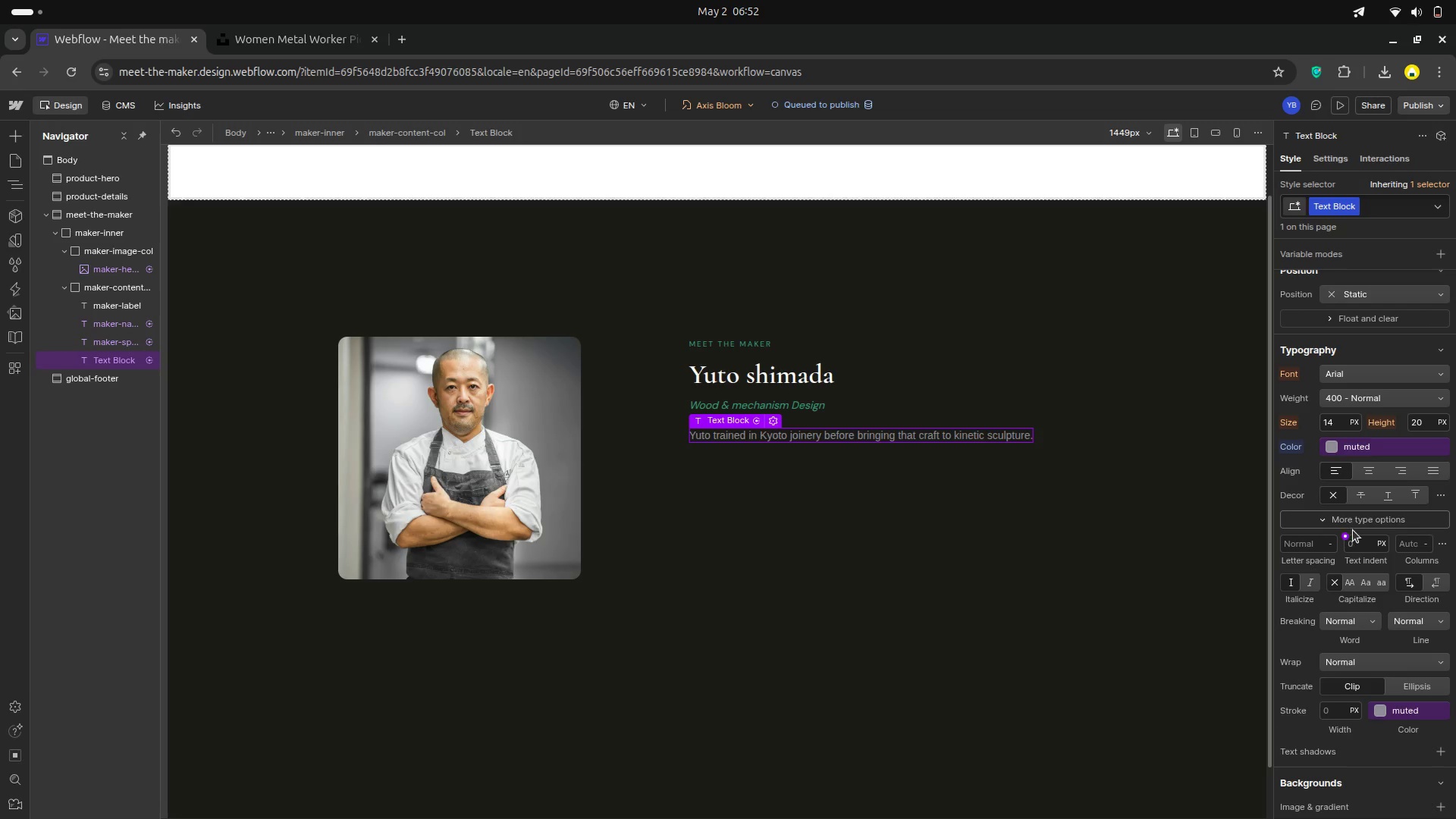 
left_click([1410, 550])
 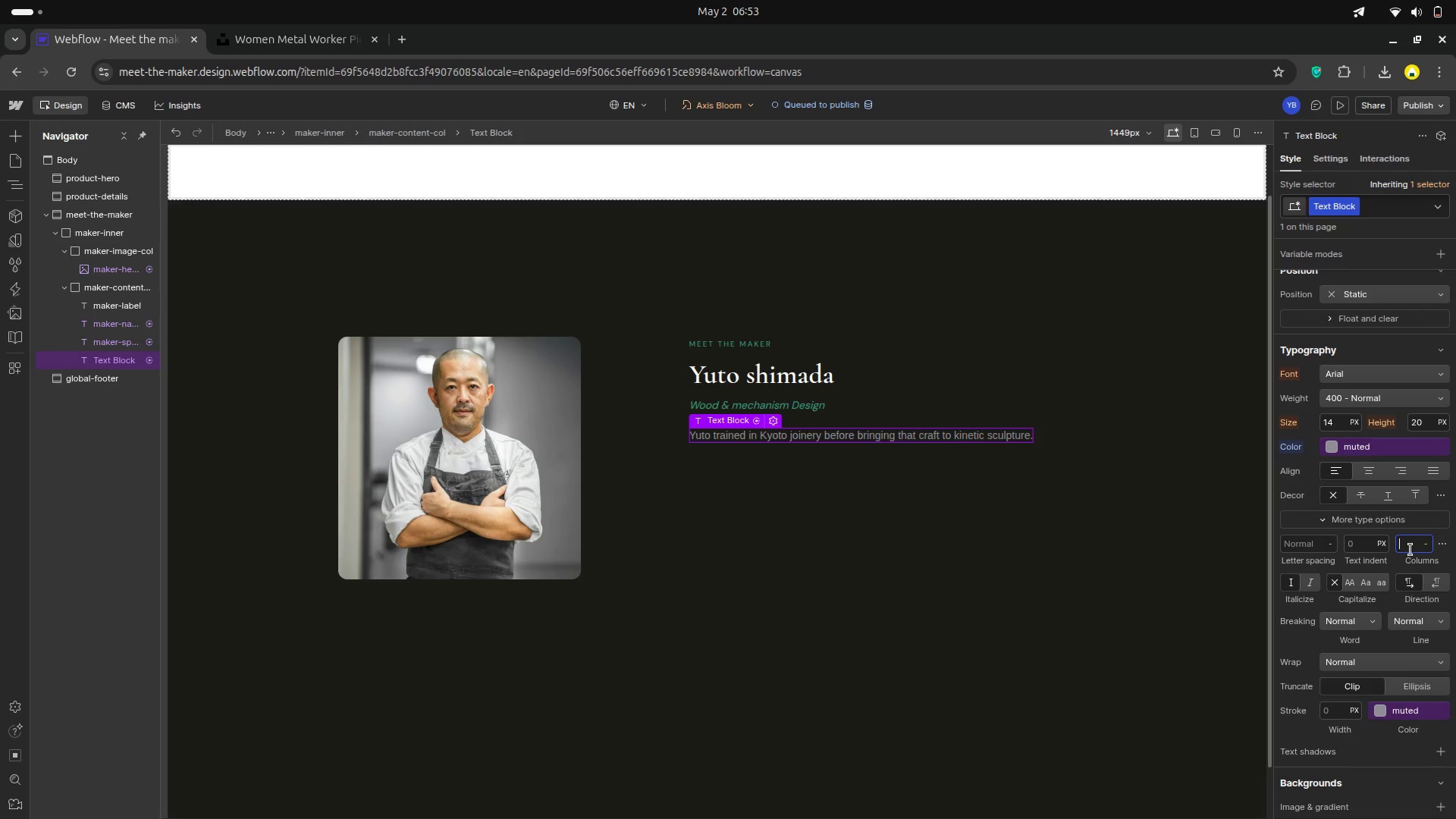 
wait(6.42)
 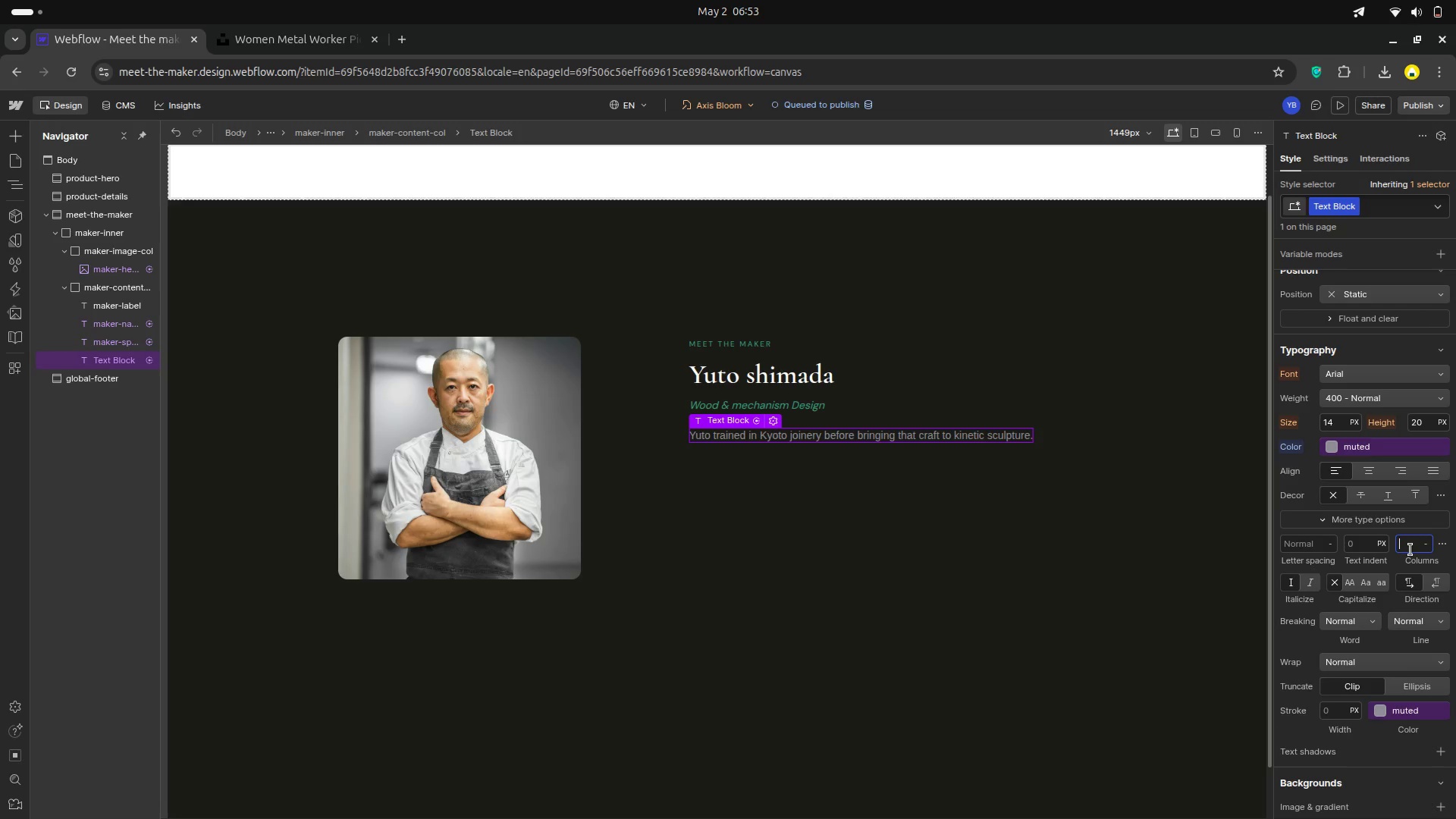 
type(1.75)
 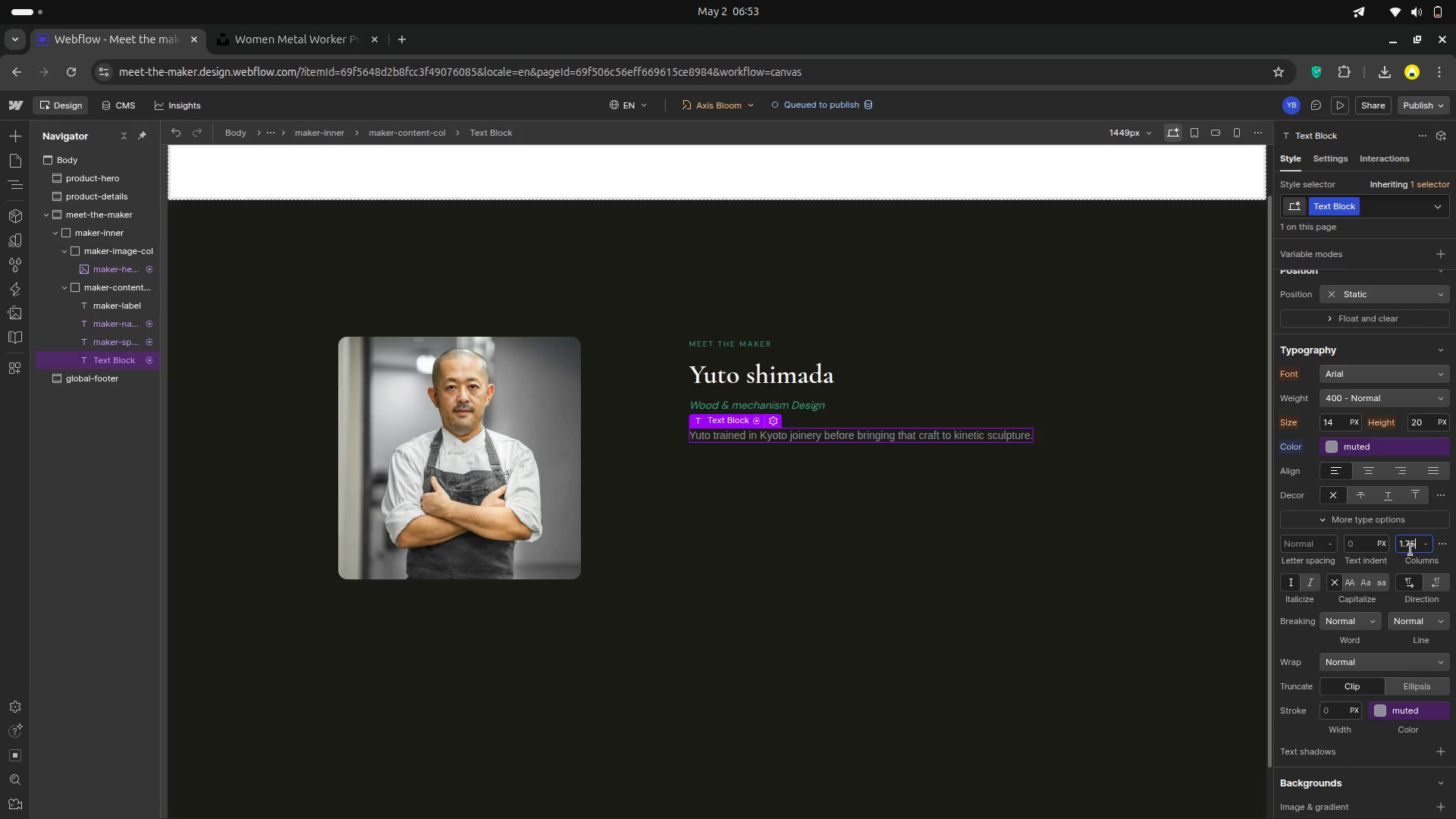 
key(Enter)
 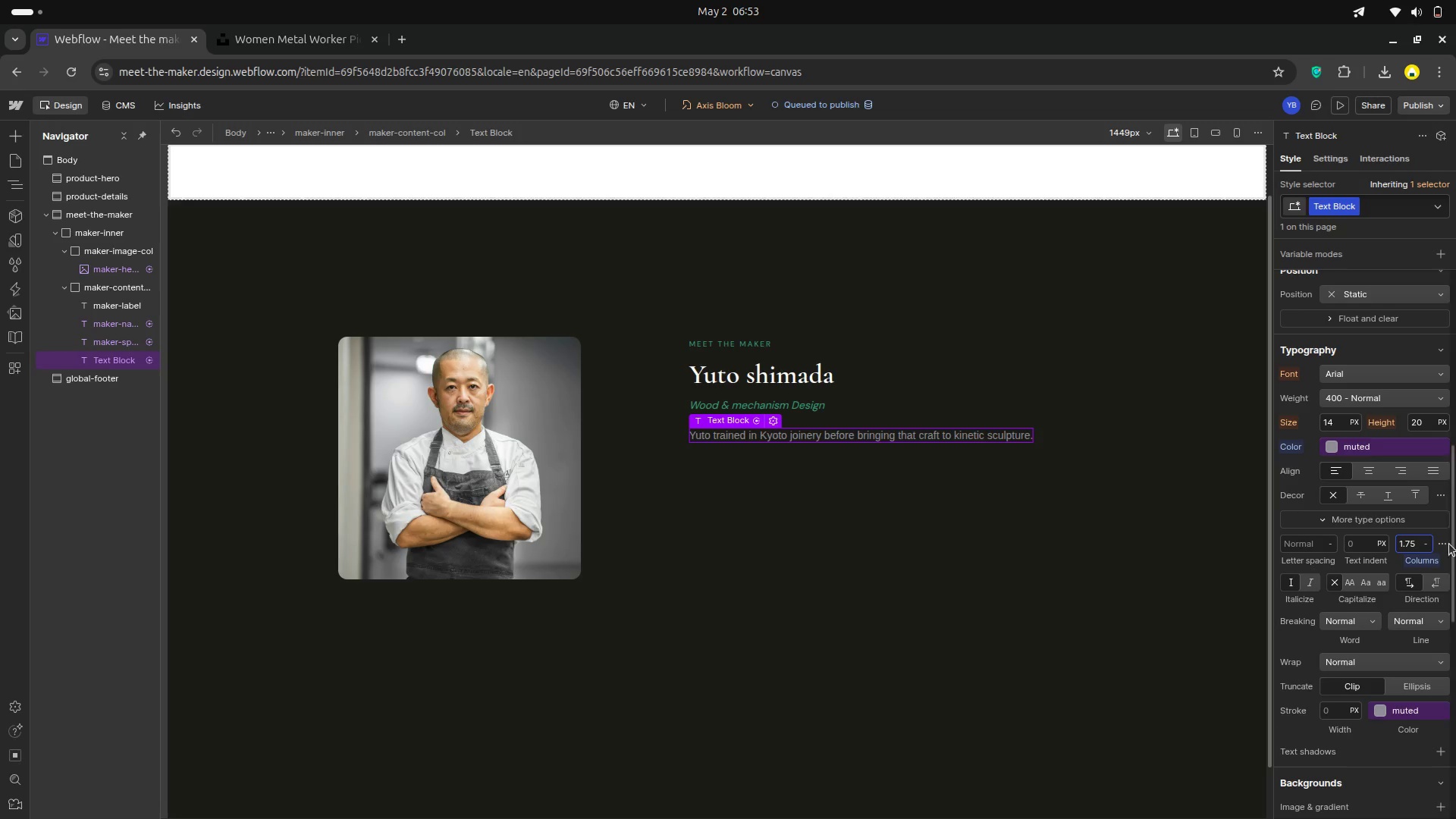 
left_click([1429, 547])
 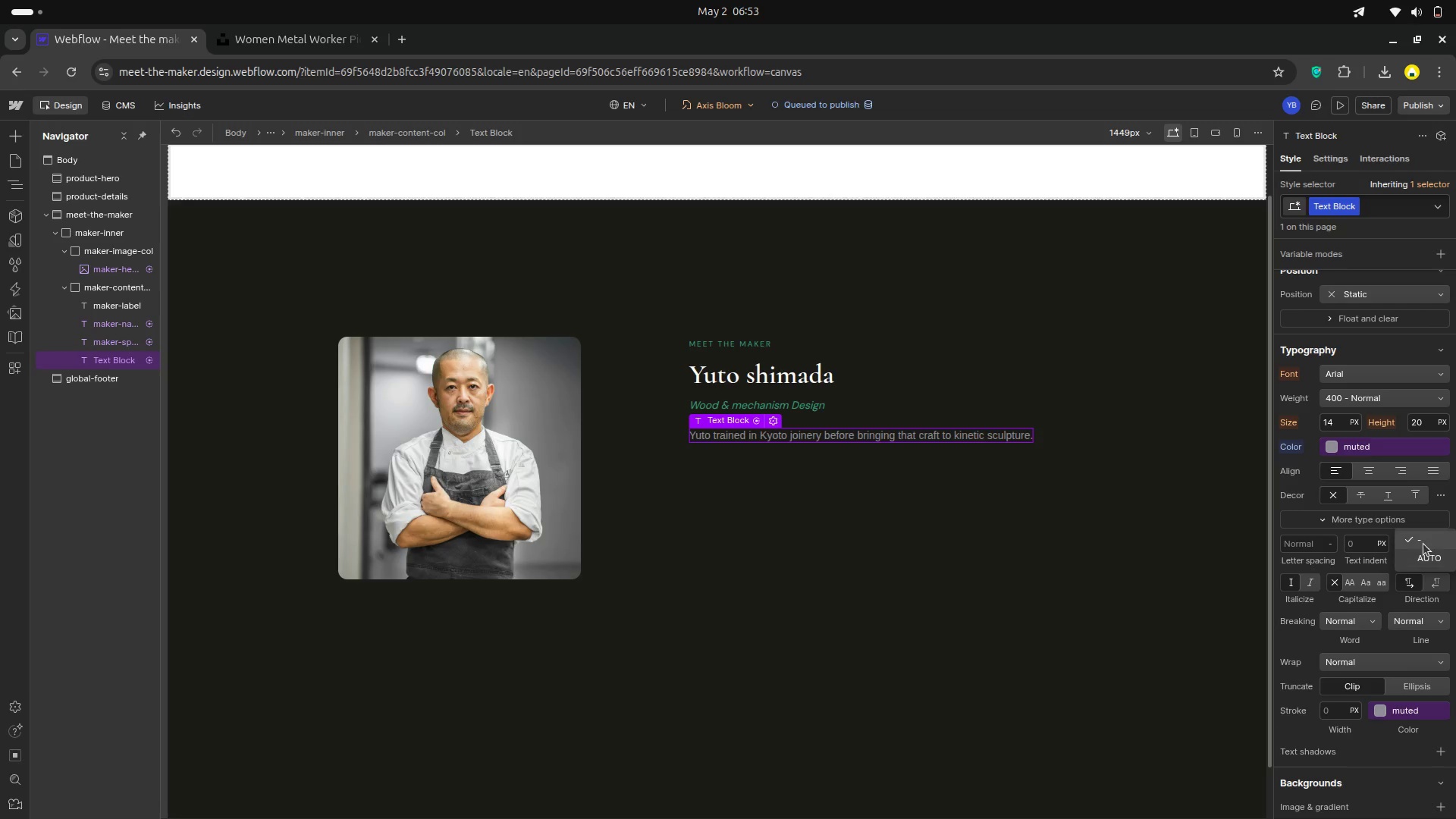 
left_click([1423, 544])
 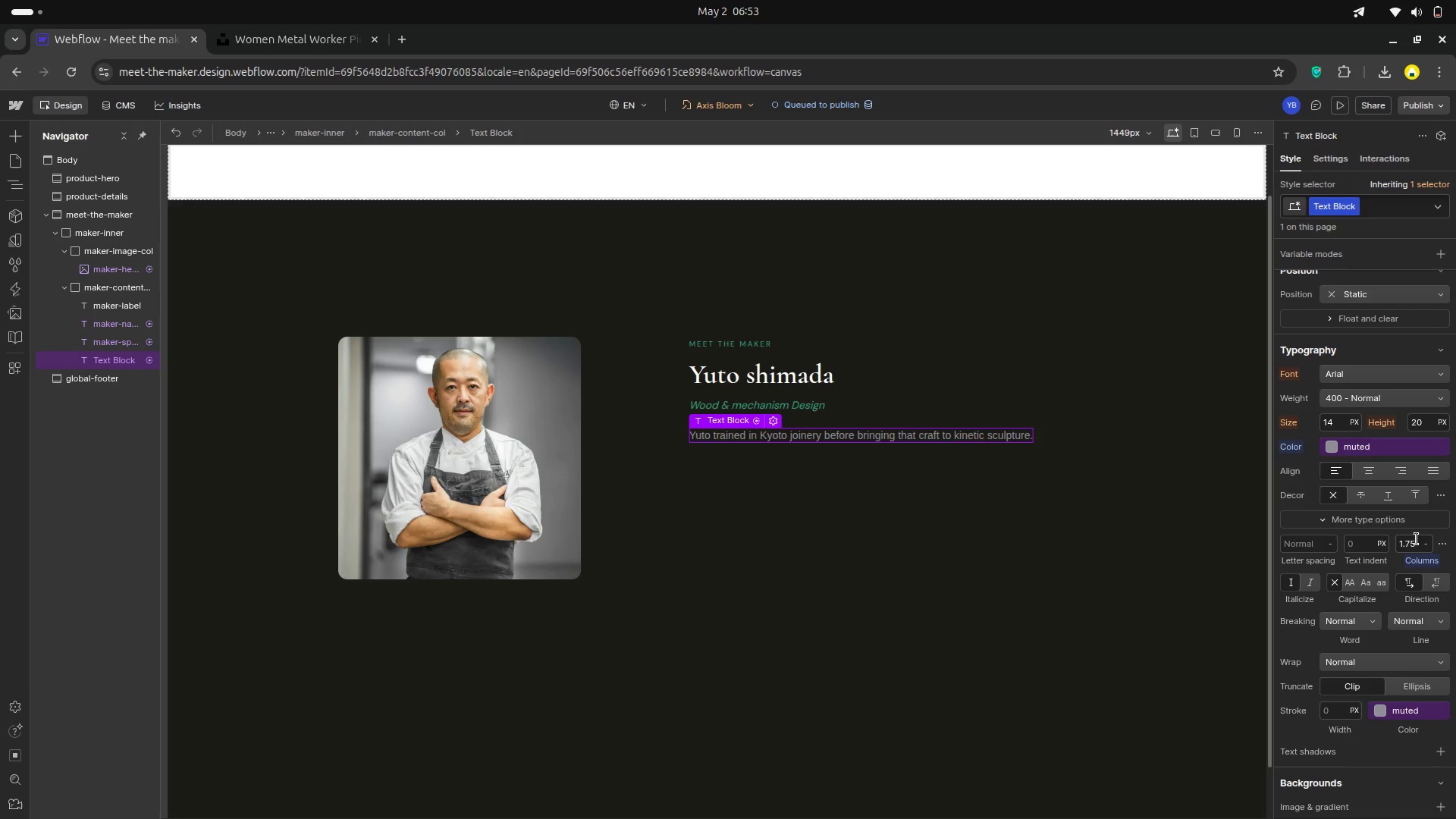 
left_click([1417, 539])
 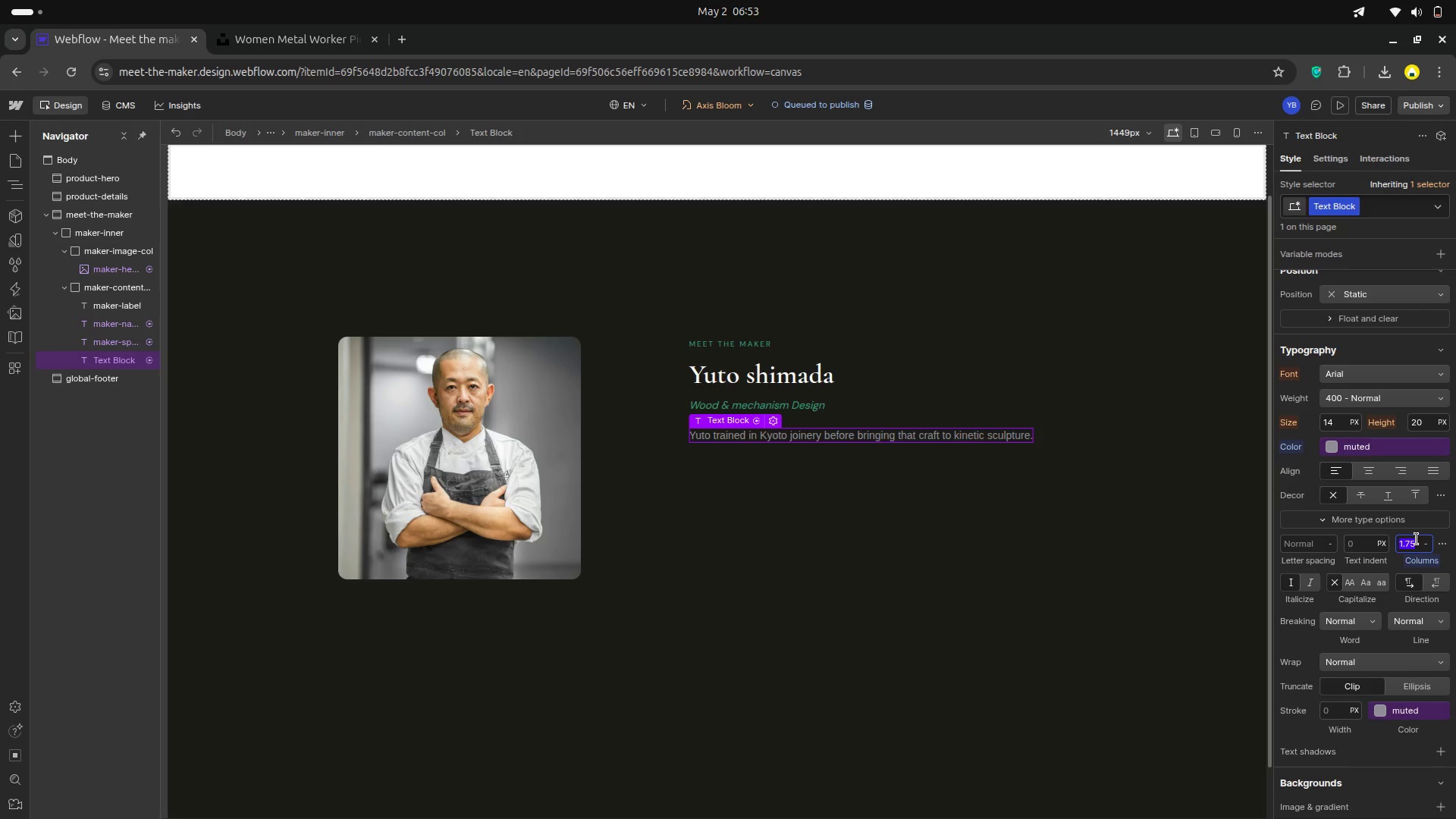 
key(2)
 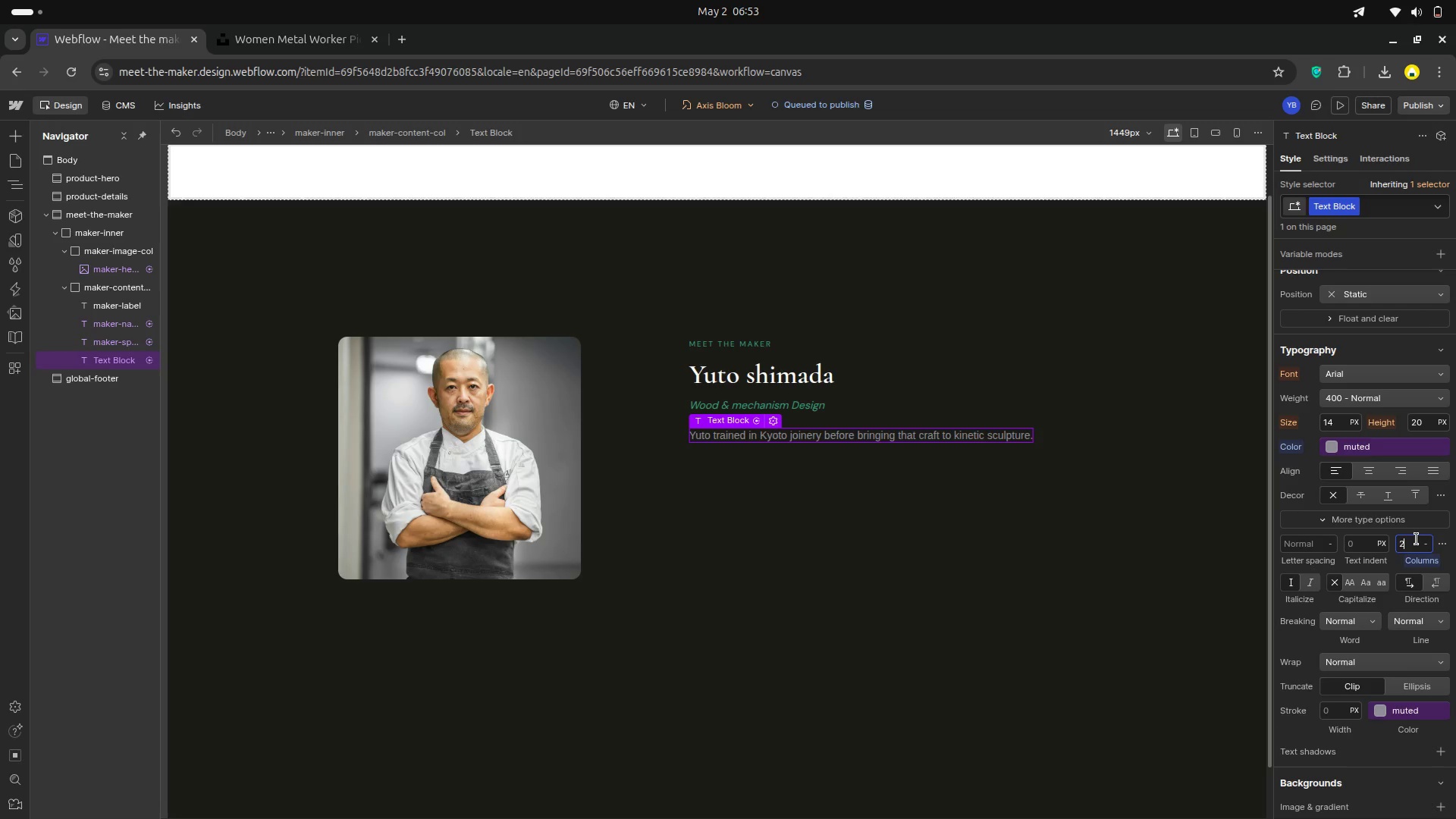 
key(Enter)
 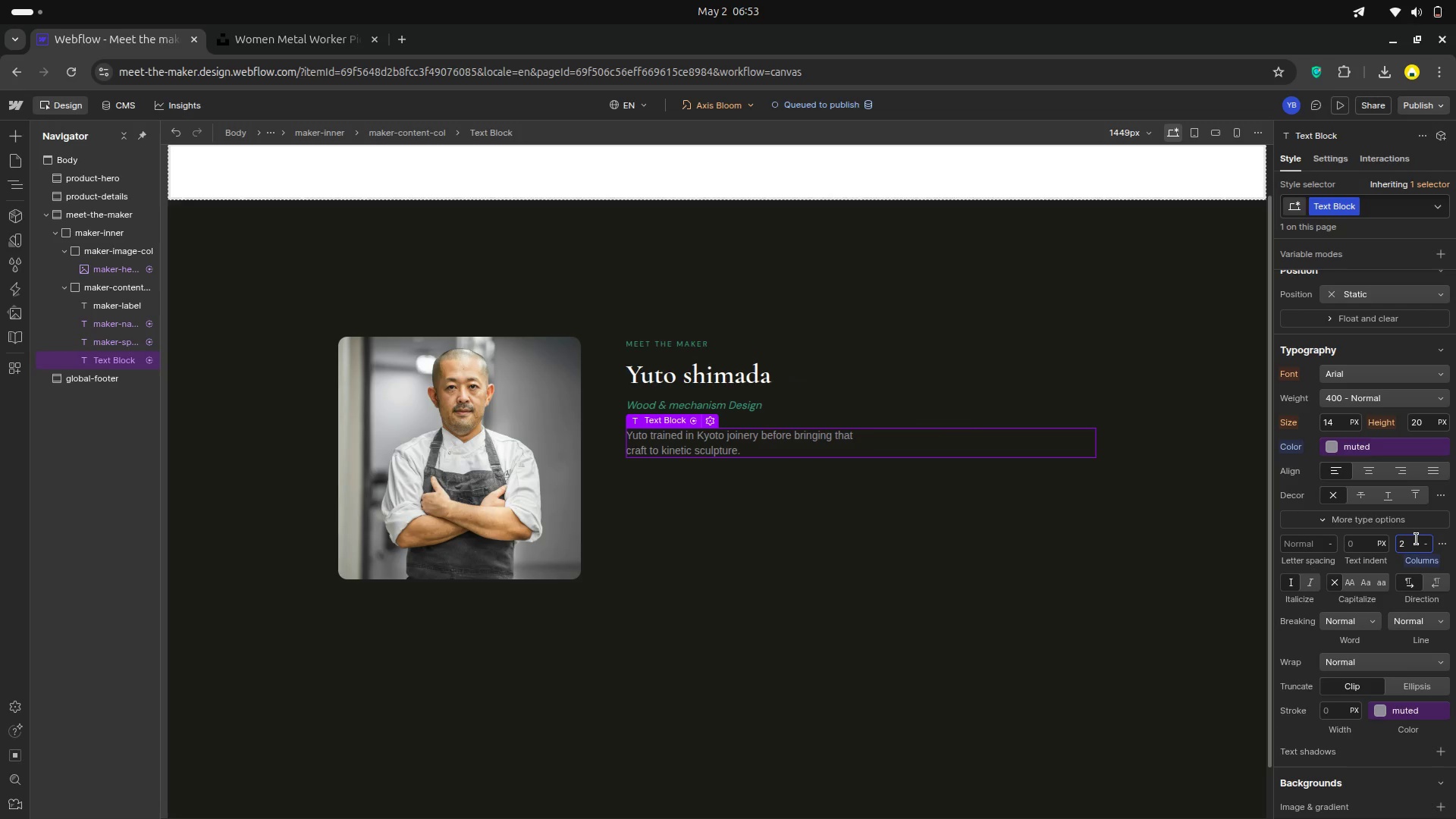 
key(Backspace)
 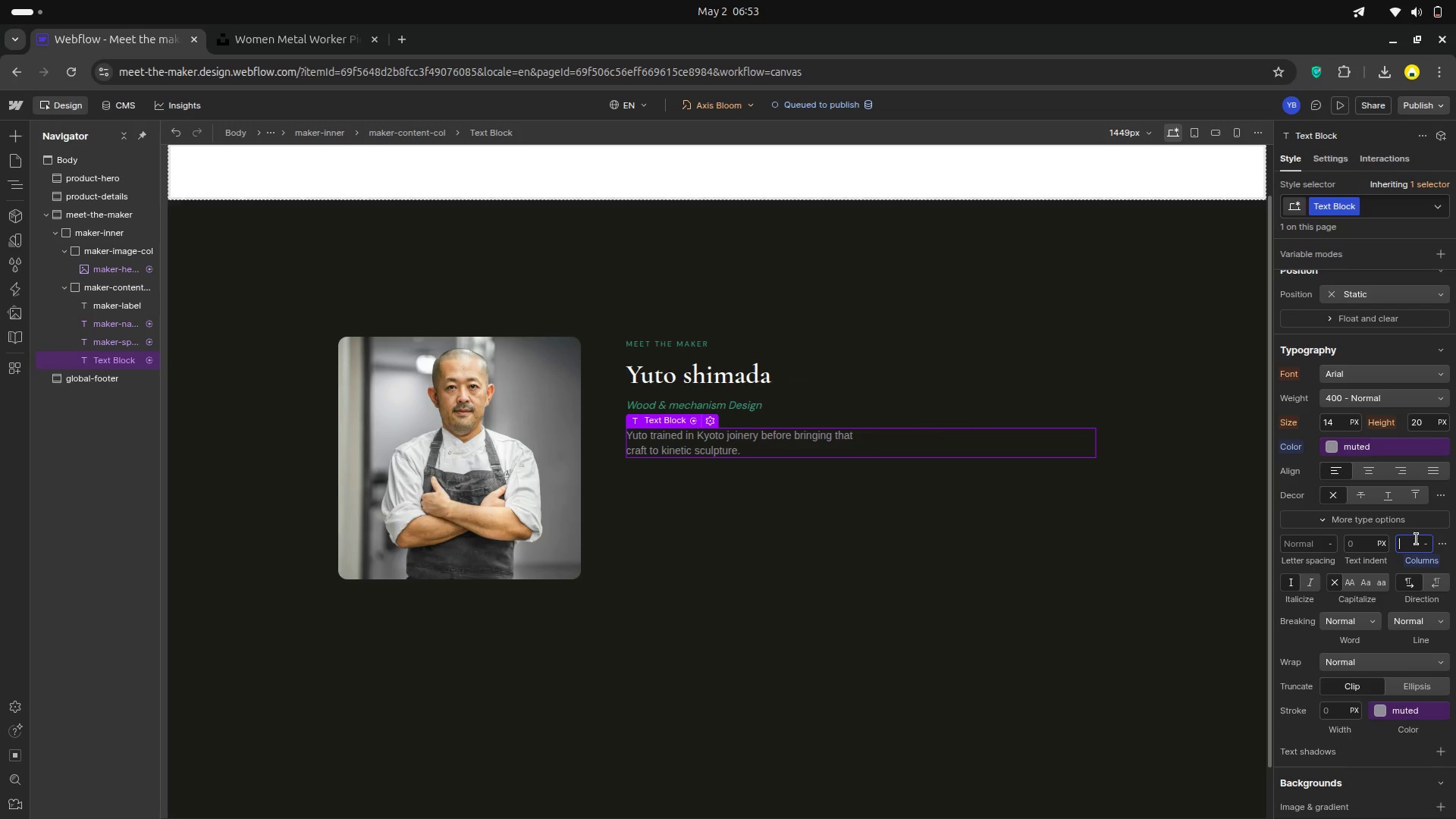 
key(1)
 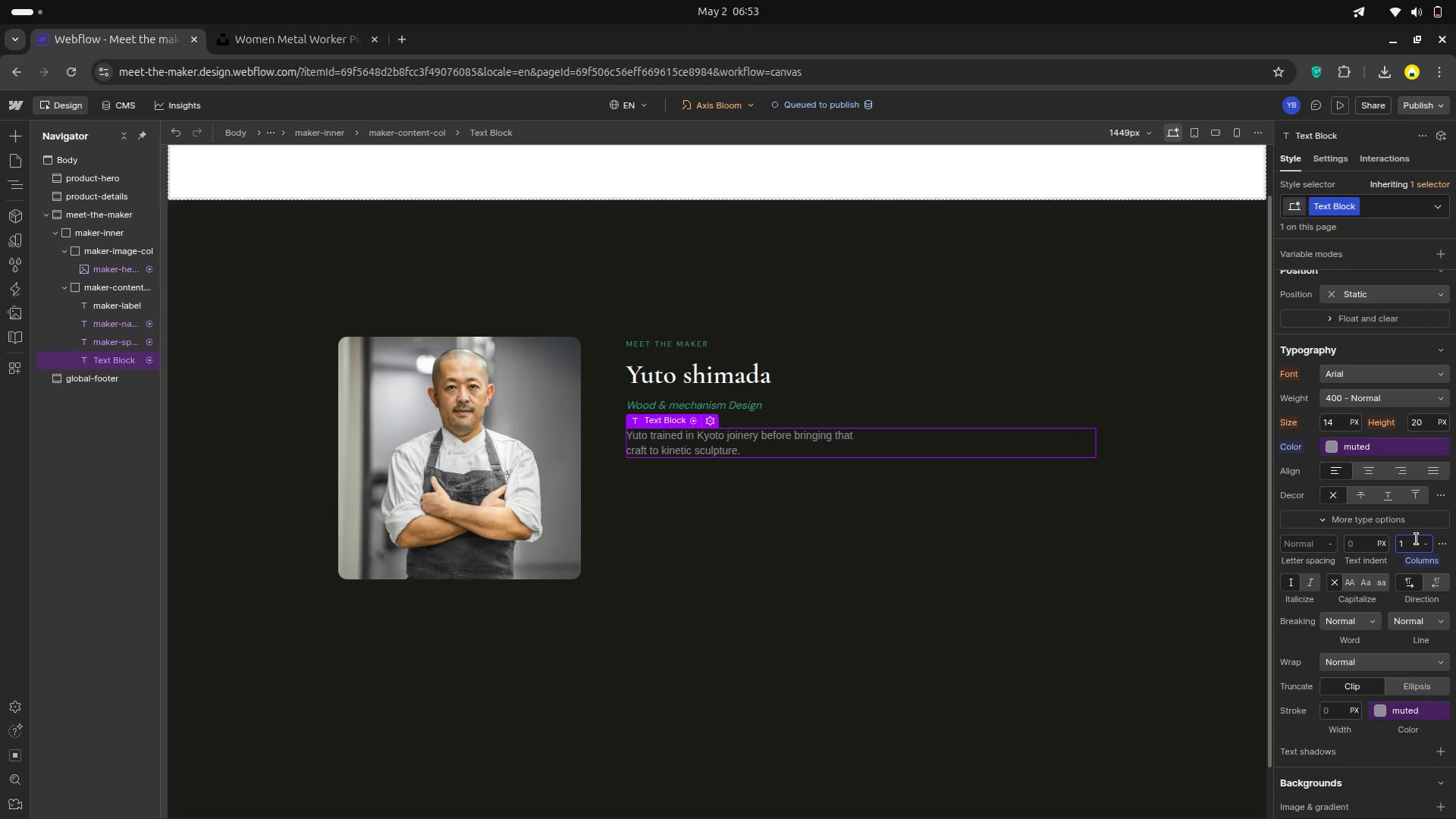 
key(Enter)
 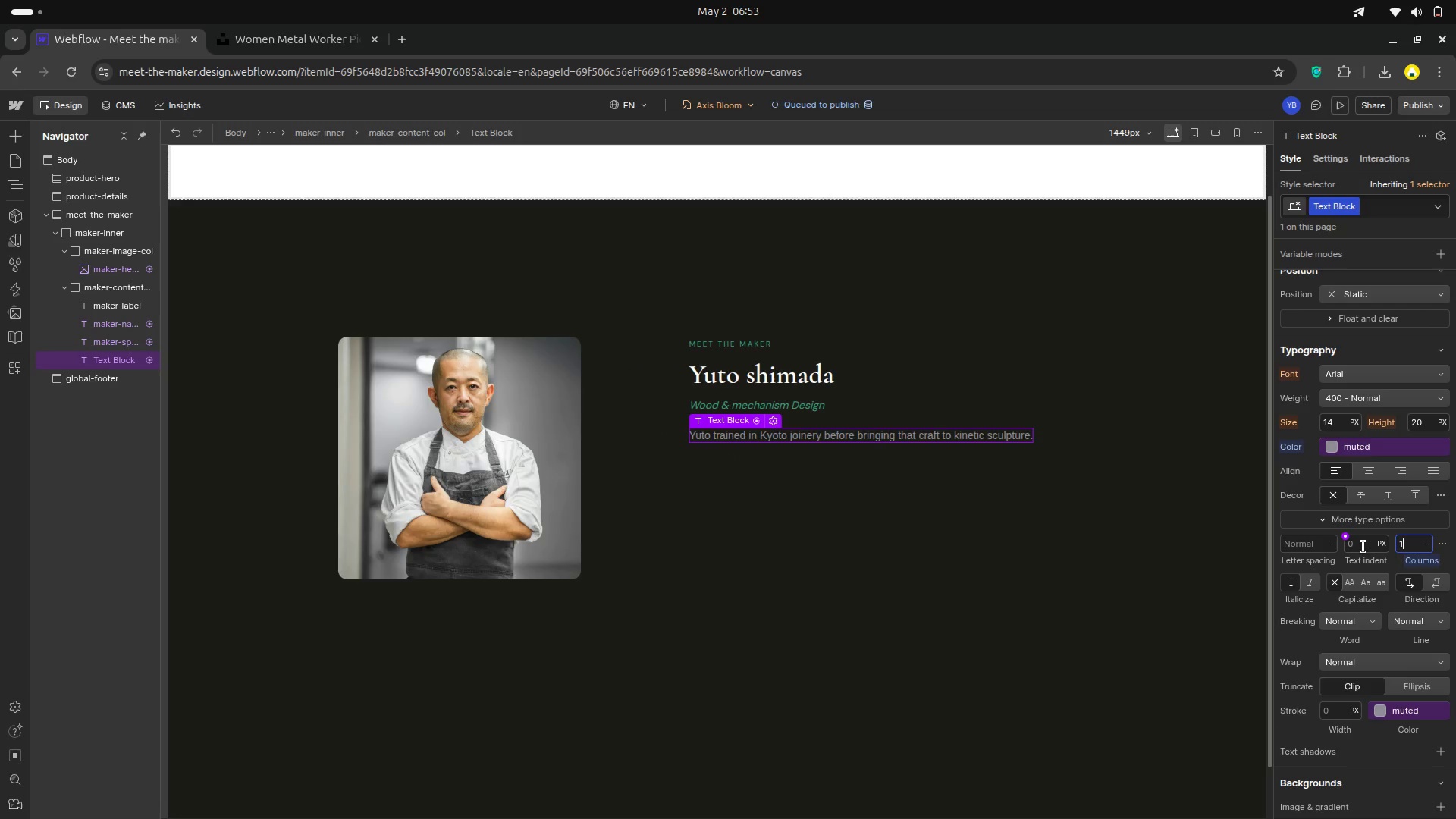 
left_click([1443, 544])
 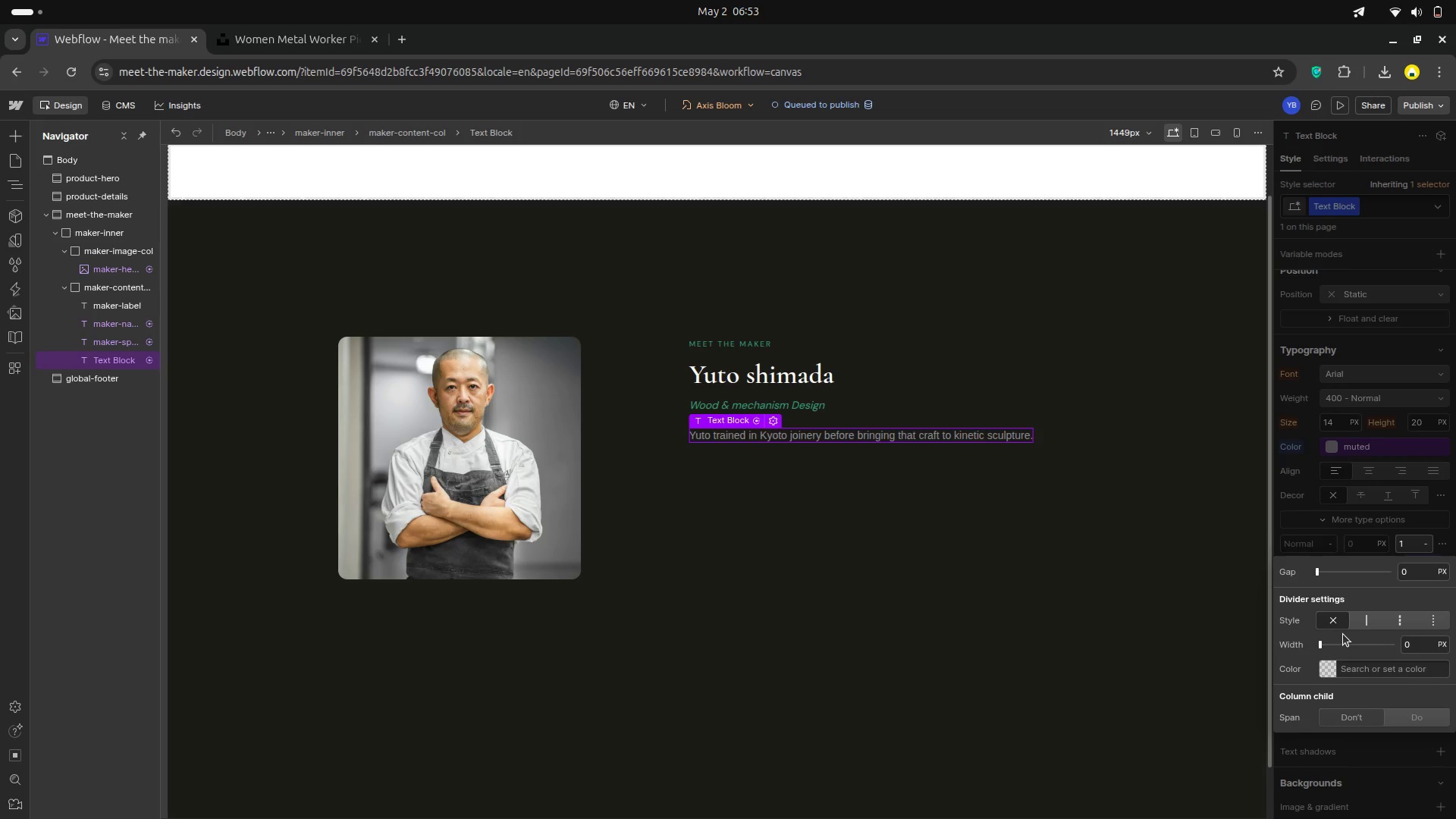 
wait(7.59)
 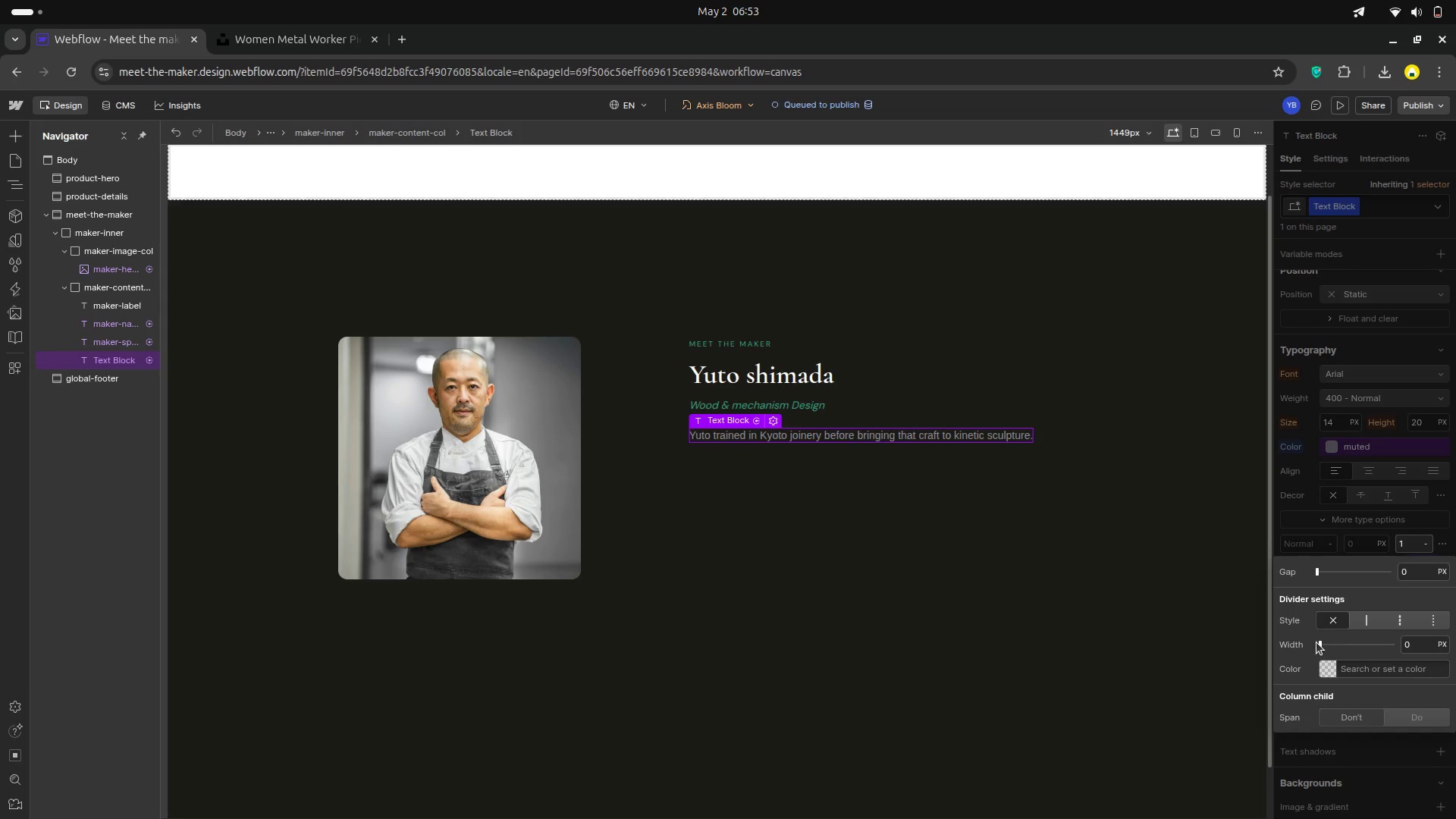 
left_click([1317, 530])
 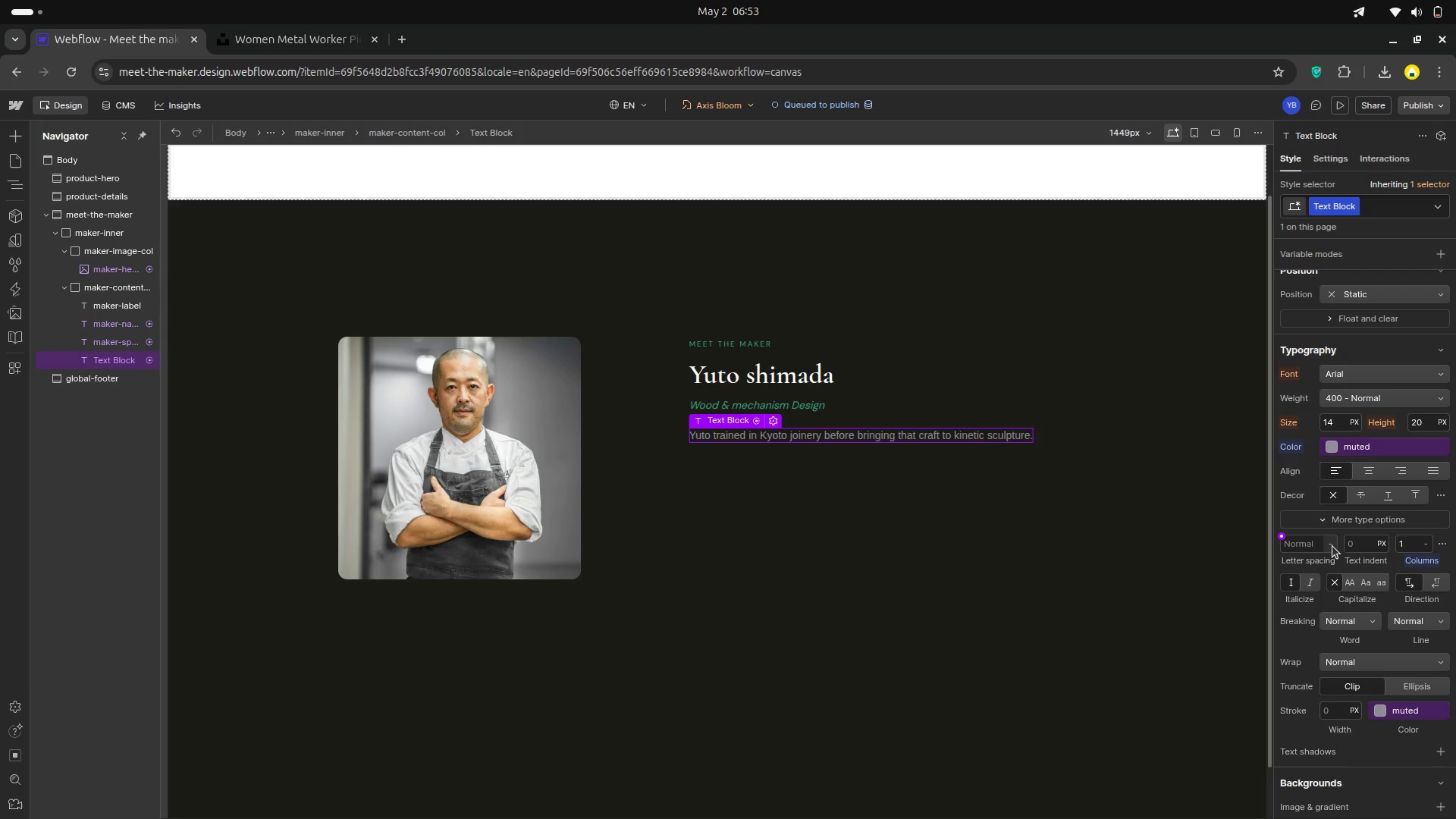 
wait(7.38)
 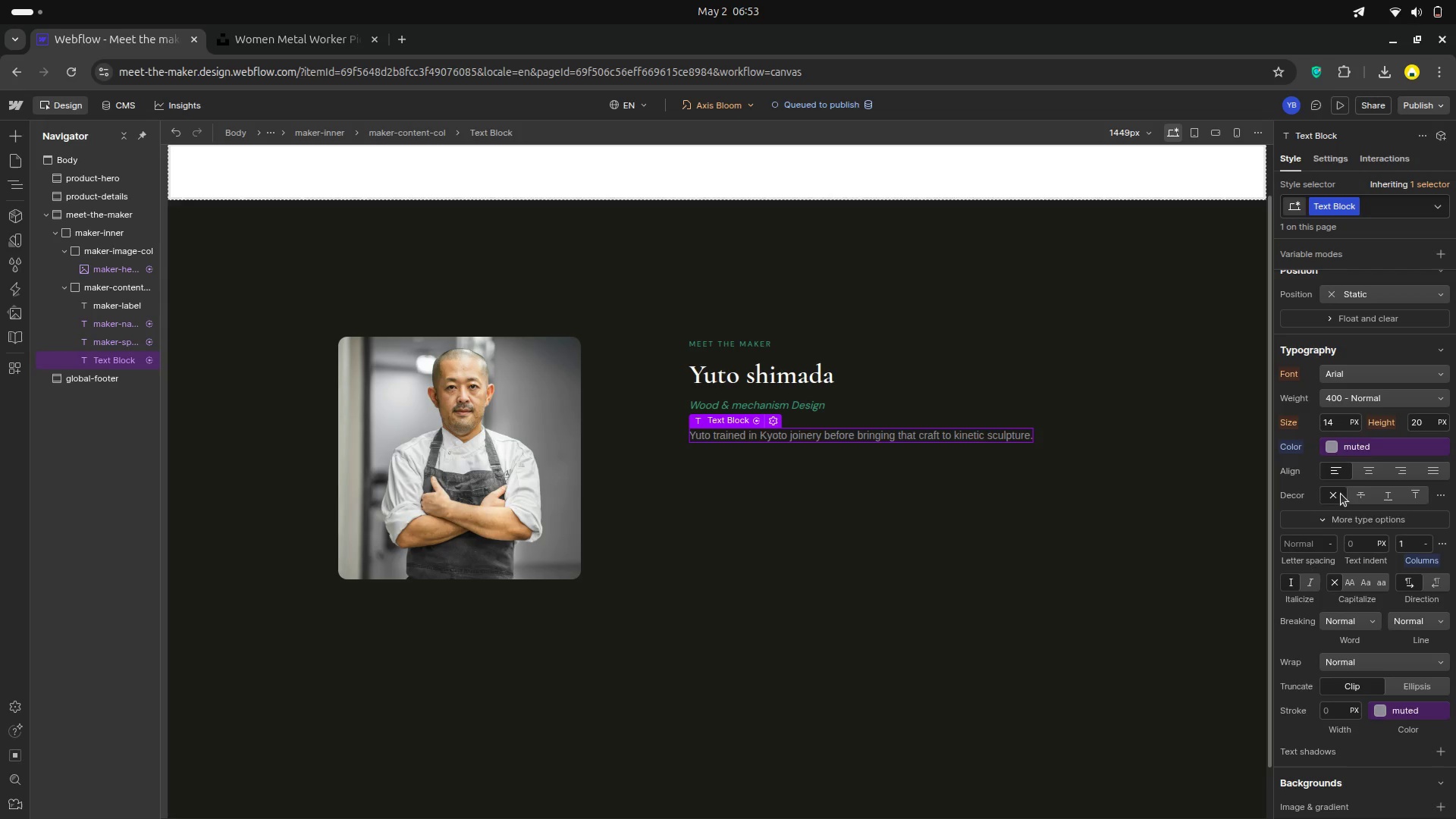 
scroll: coordinate [1363, 439], scroll_direction: up, amount: 1.0
 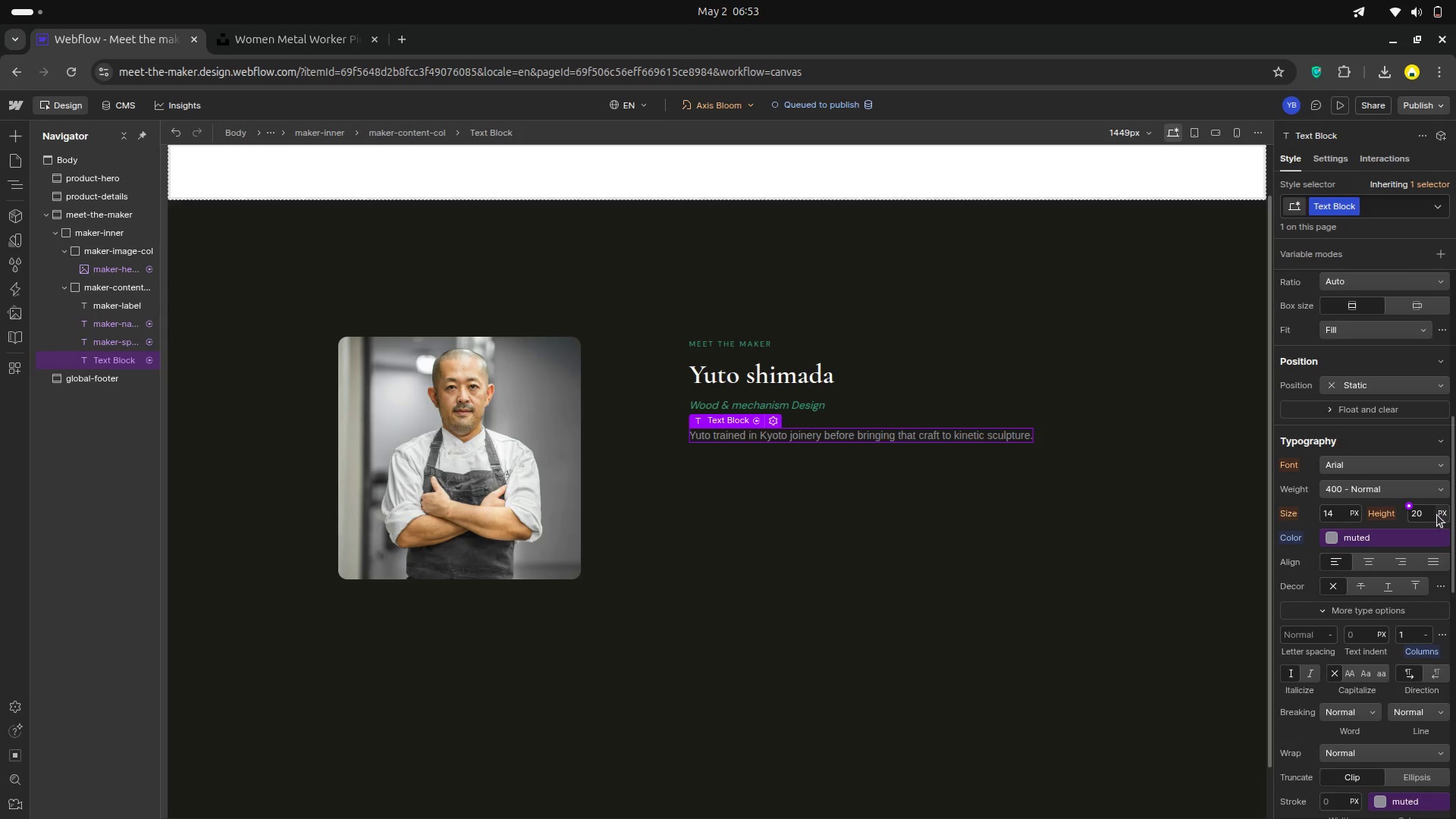 
left_click([1440, 515])
 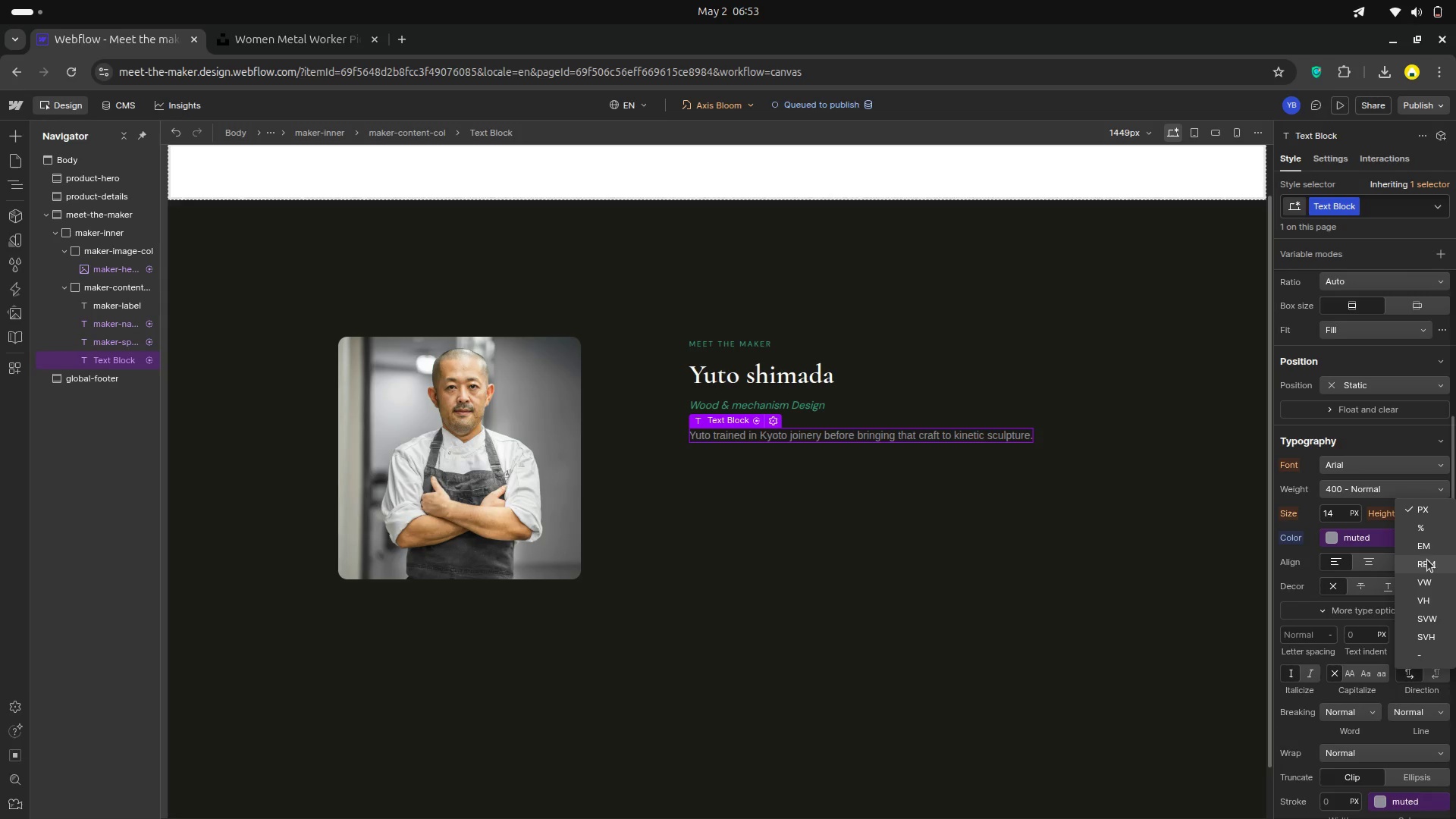 
left_click([1426, 548])
 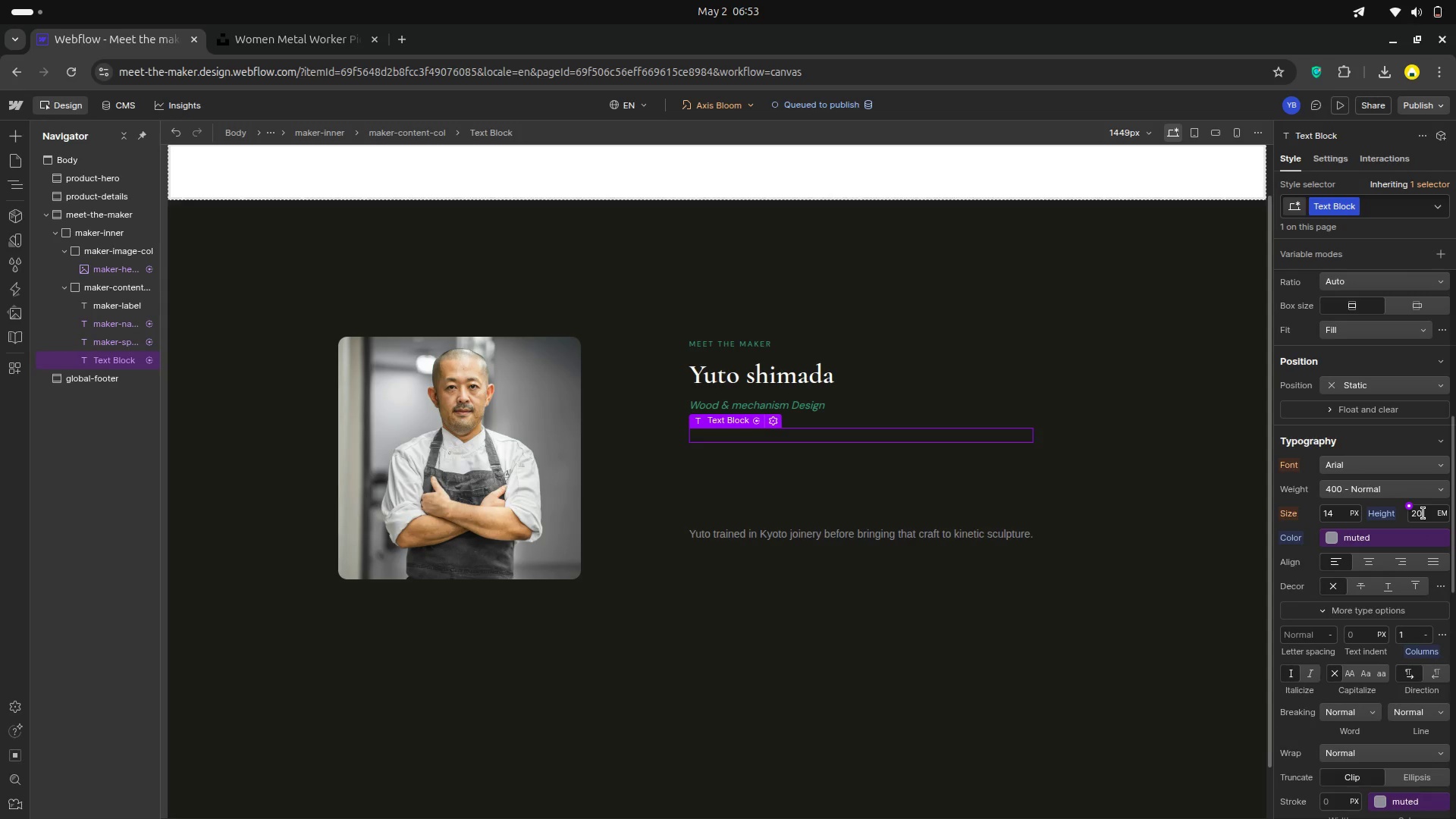 
left_click([1423, 513])
 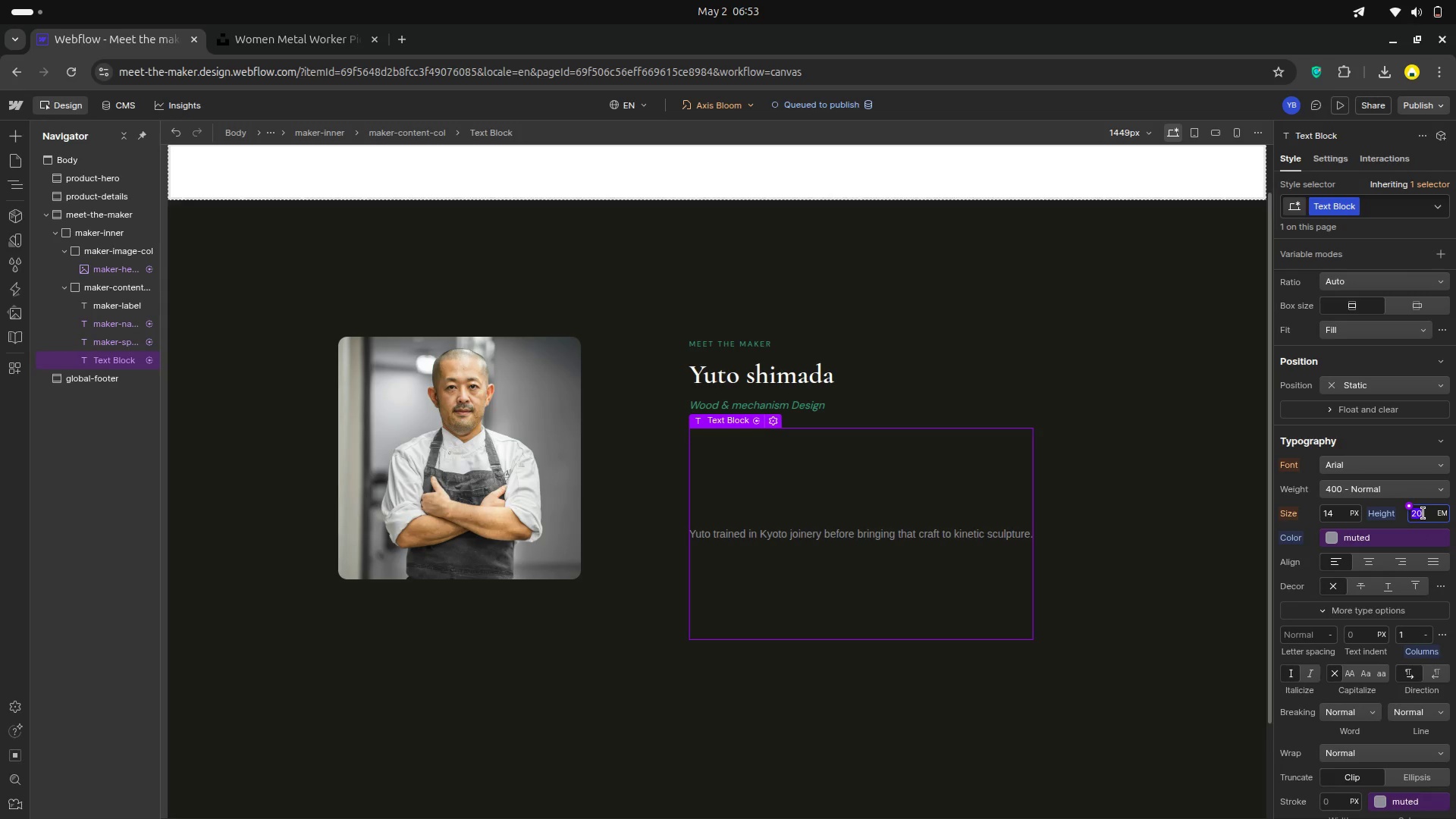 
type(1.75)
 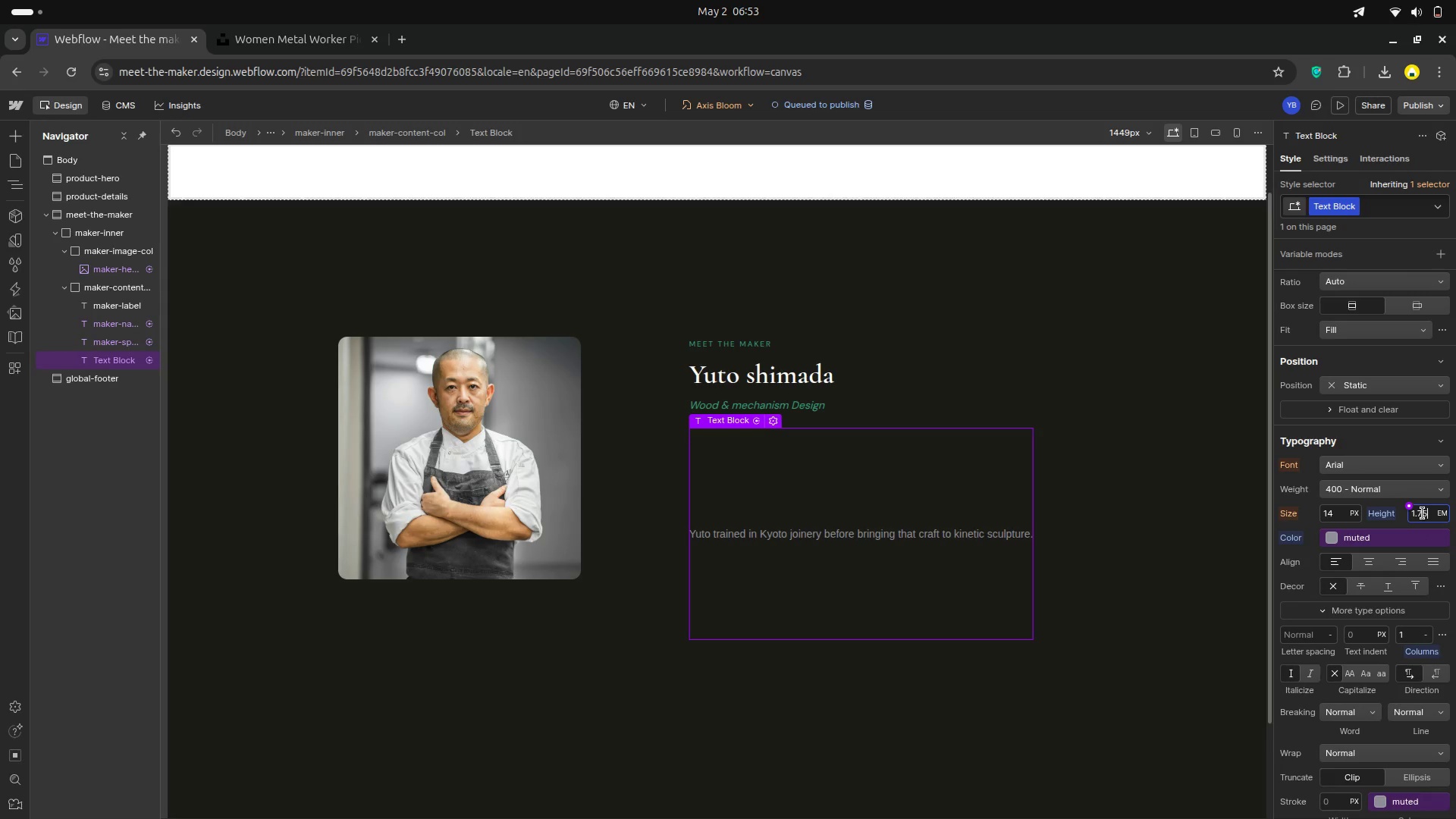 
key(Enter)
 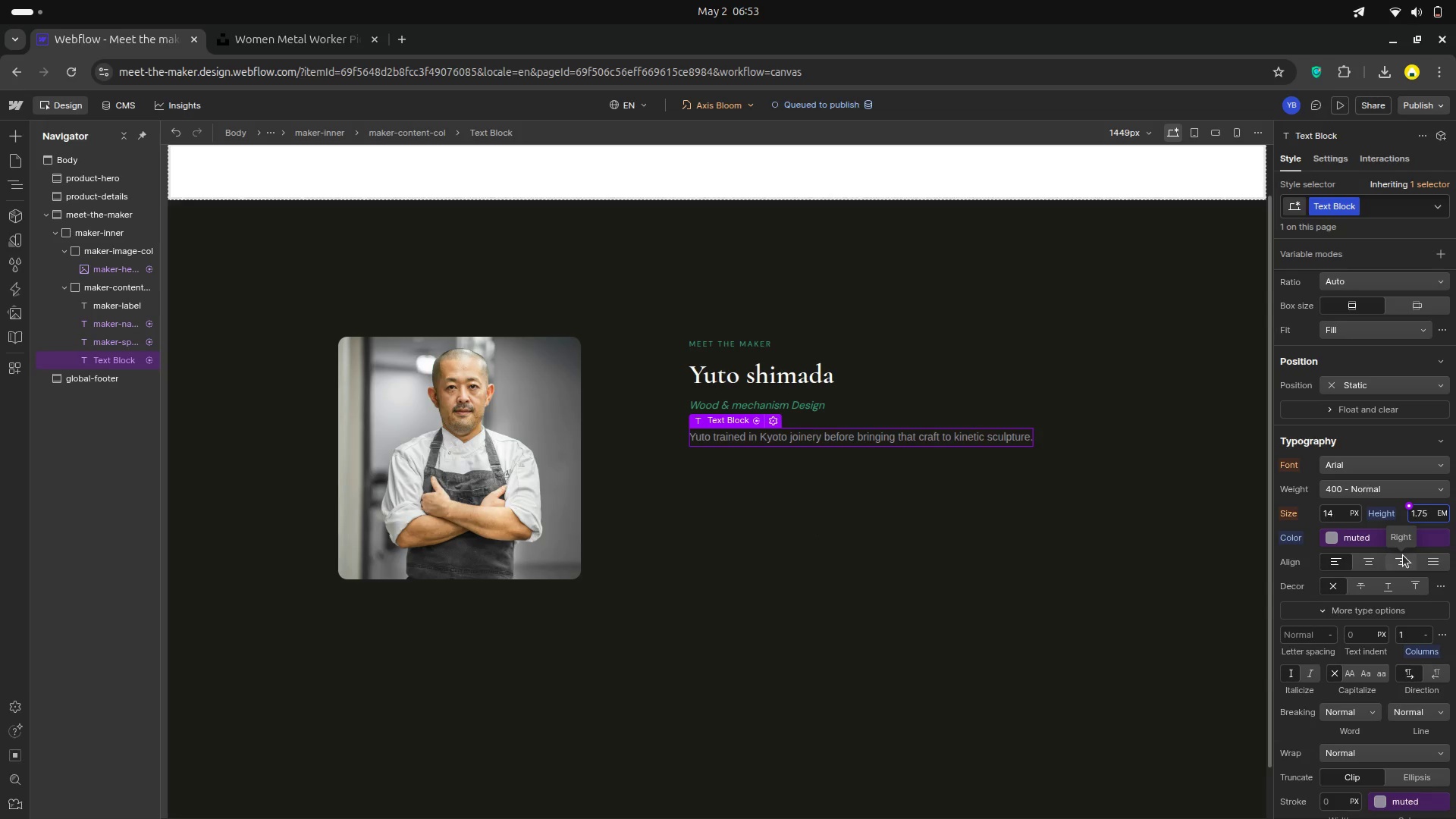 
wait(9.32)
 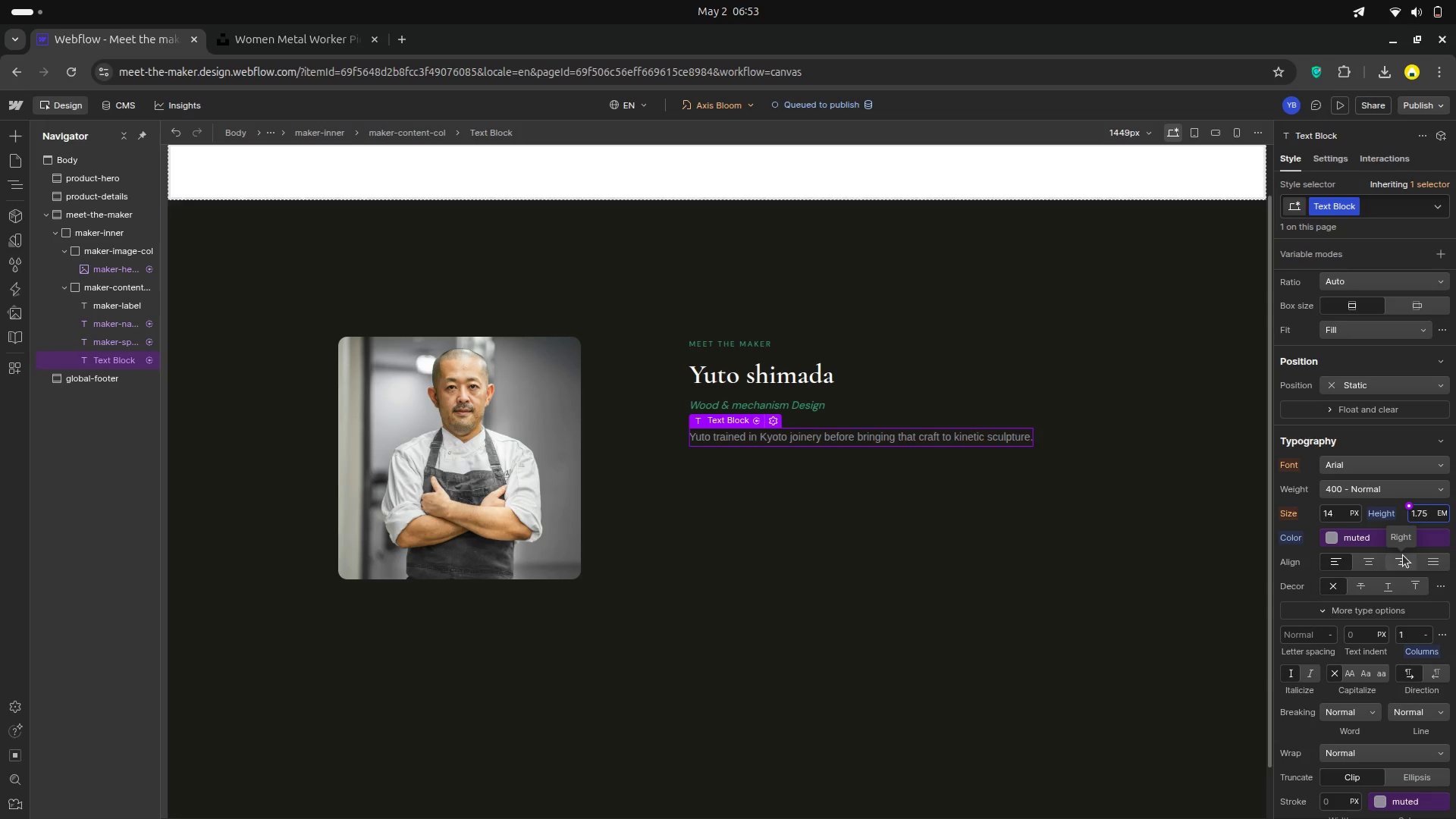 
left_click([1369, 489])
 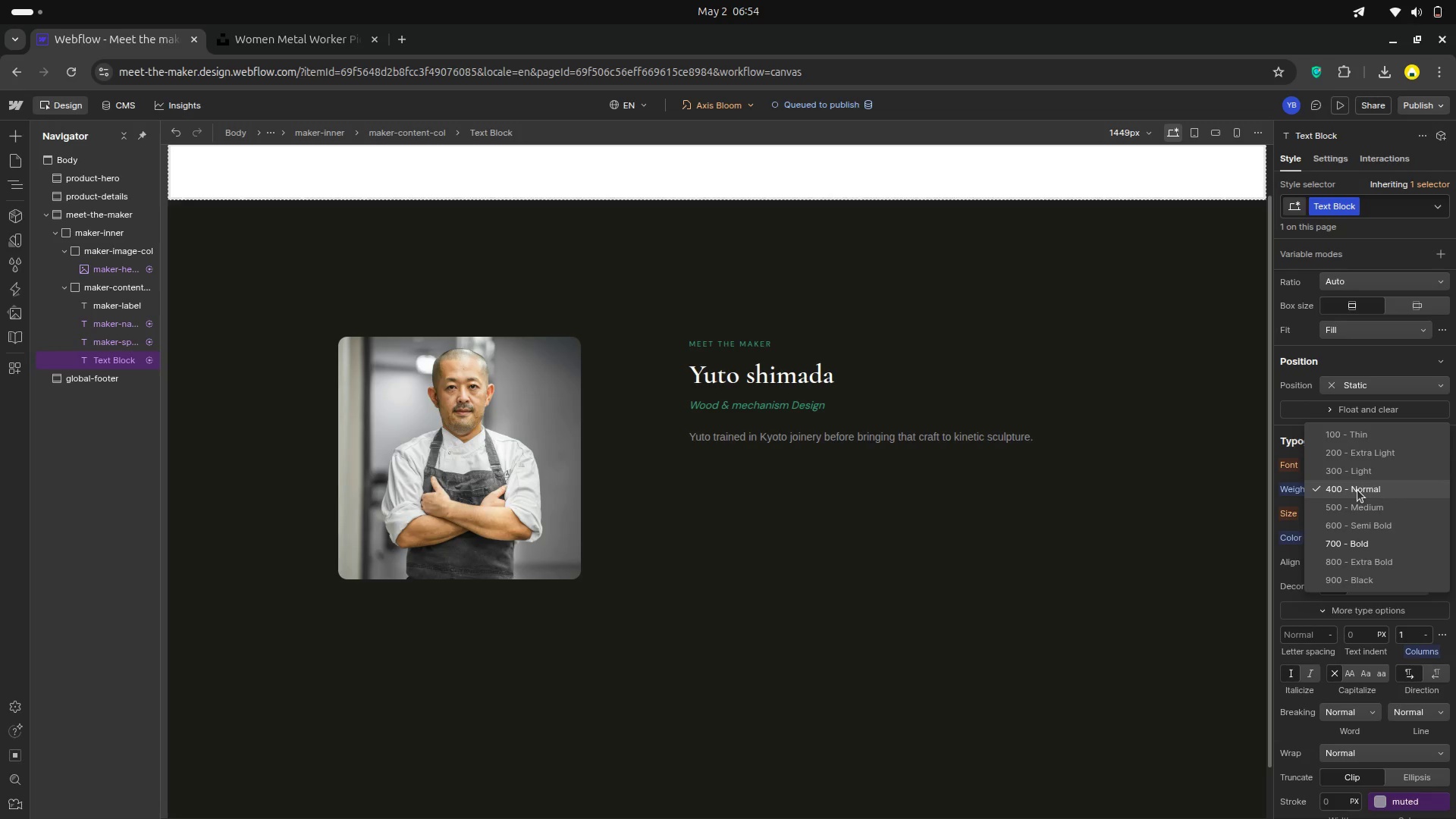 
wait(5.25)
 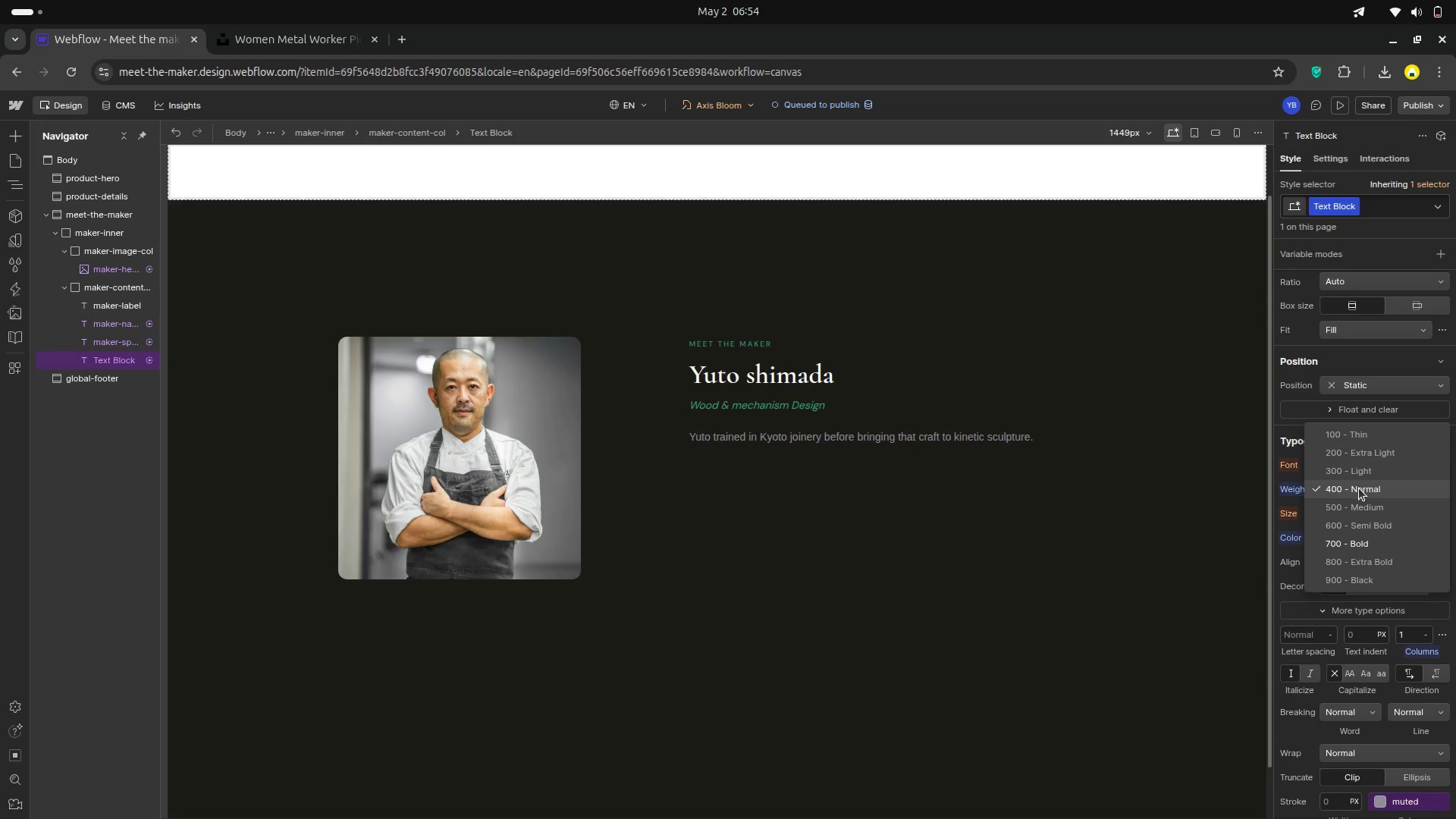 
left_click([1357, 490])
 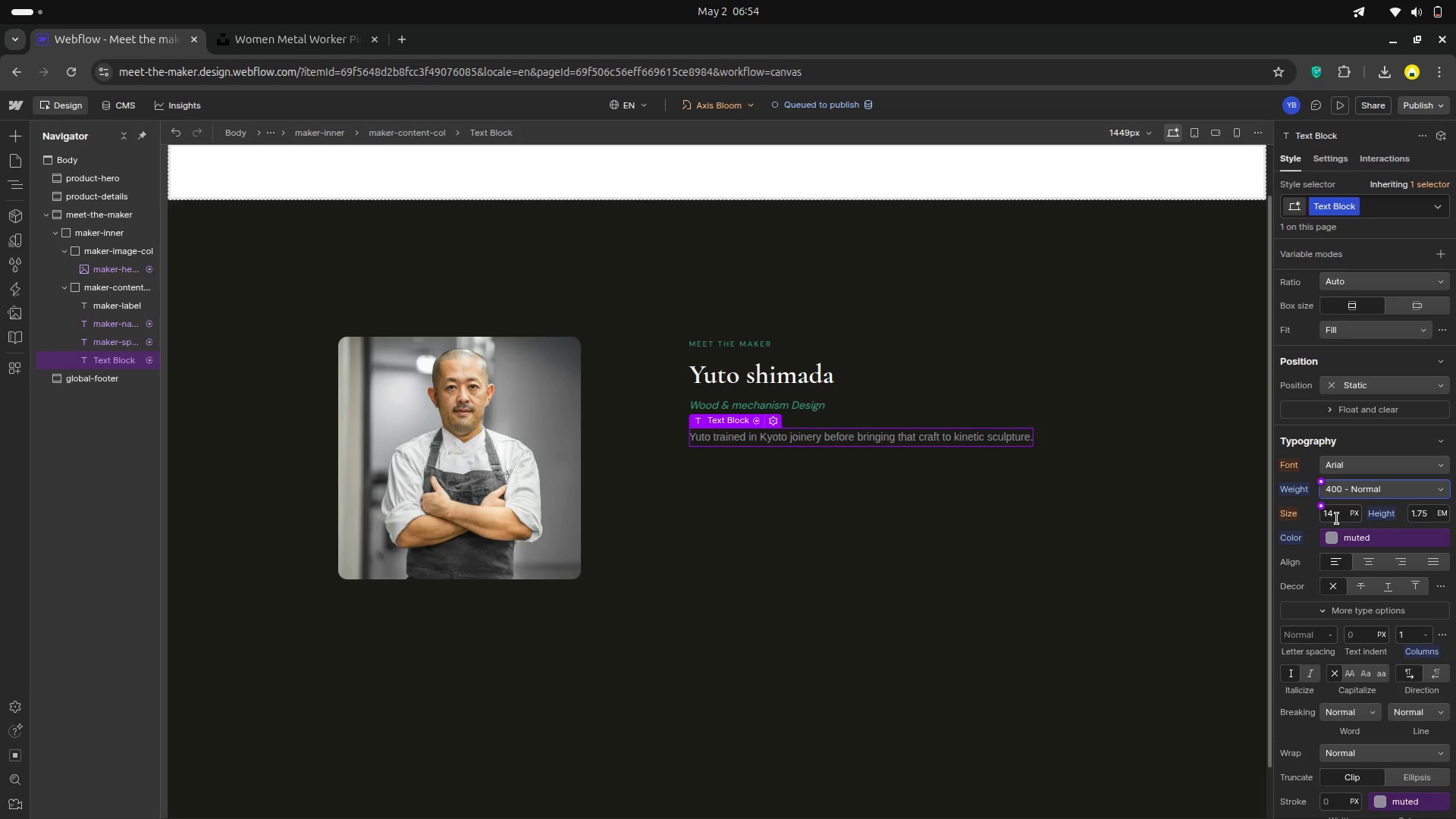 
left_click([1337, 519])
 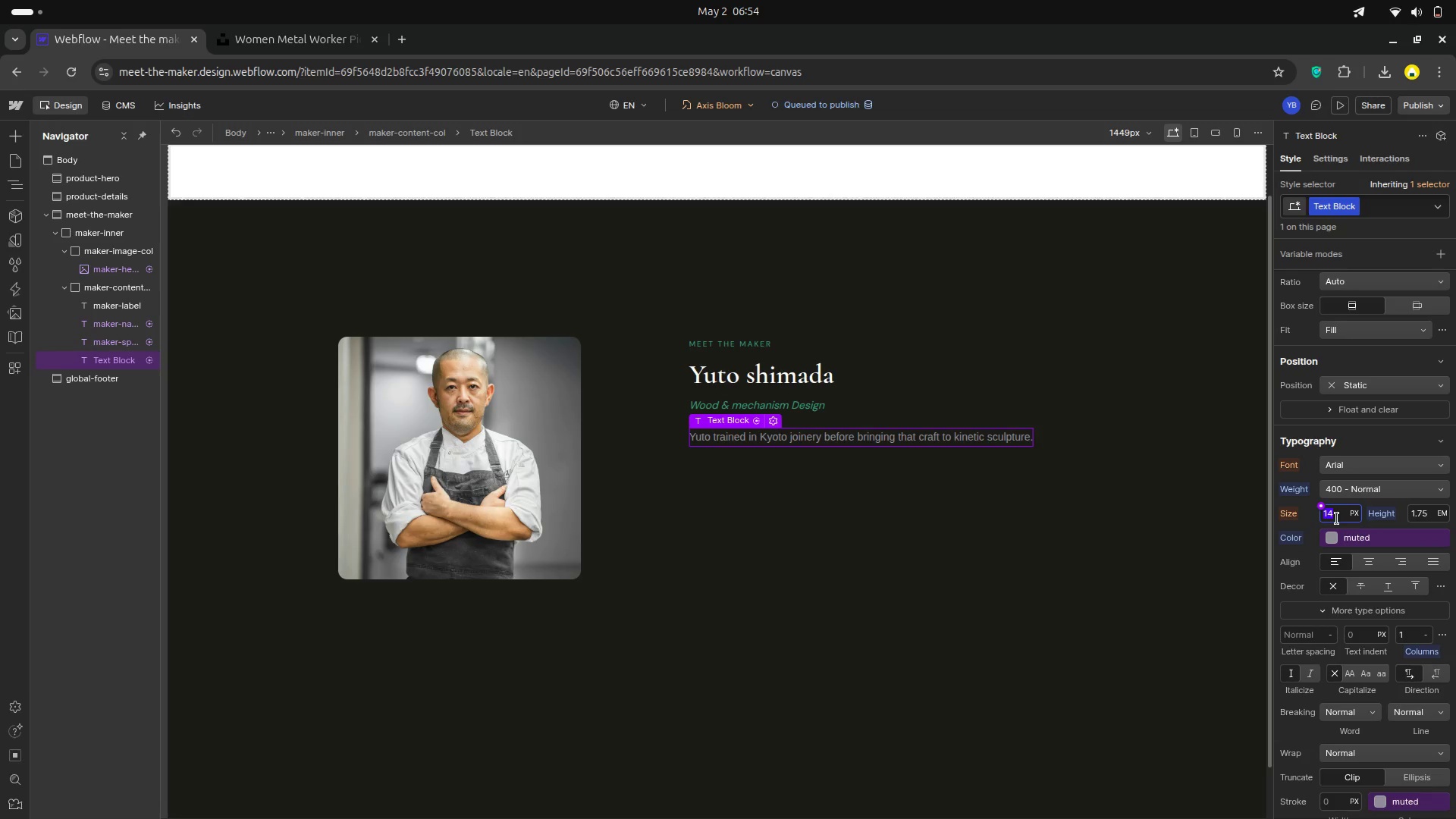 
type(16)
 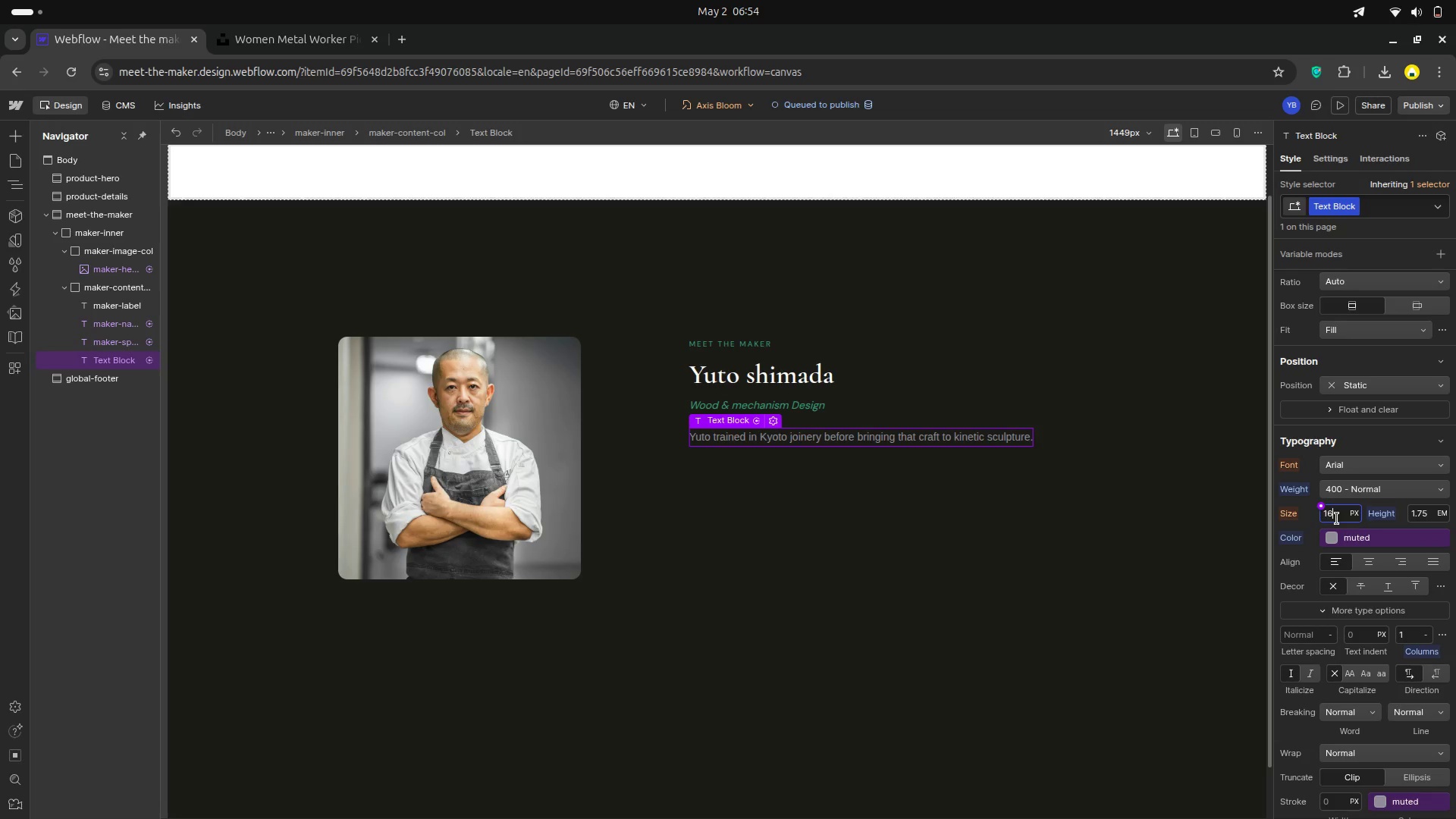 
key(Enter)
 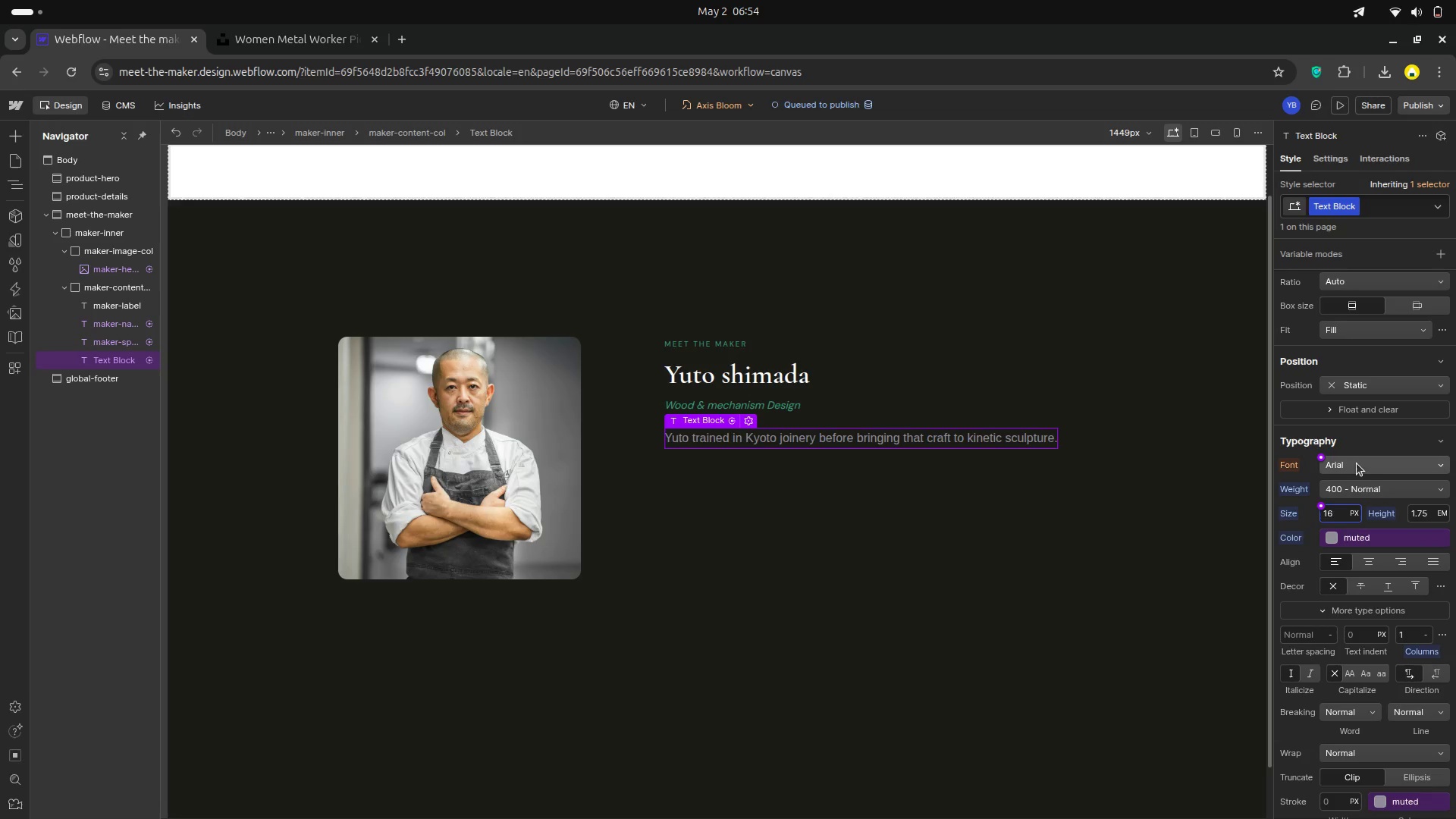 
left_click([1357, 463])
 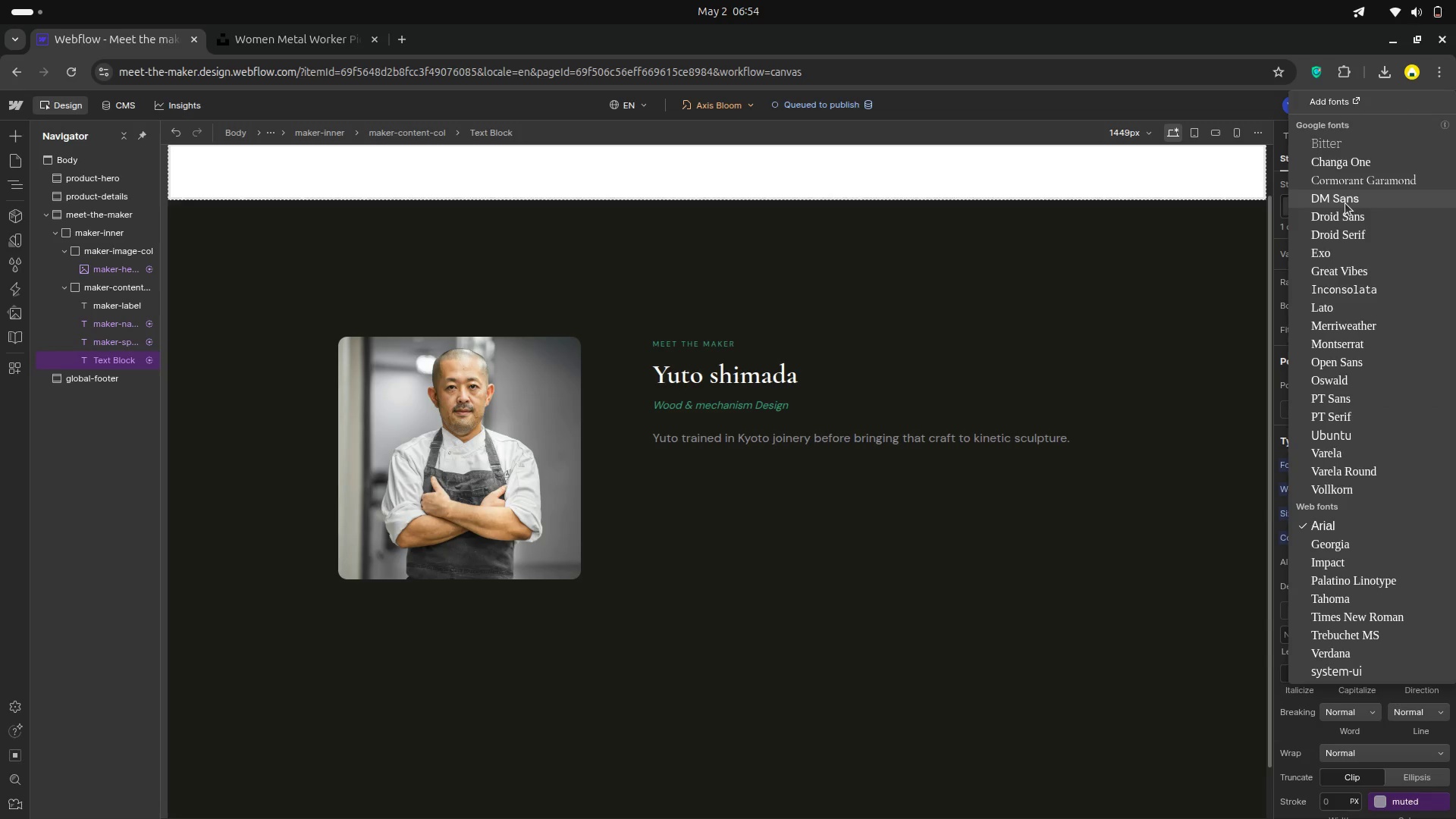 
wait(5.04)
 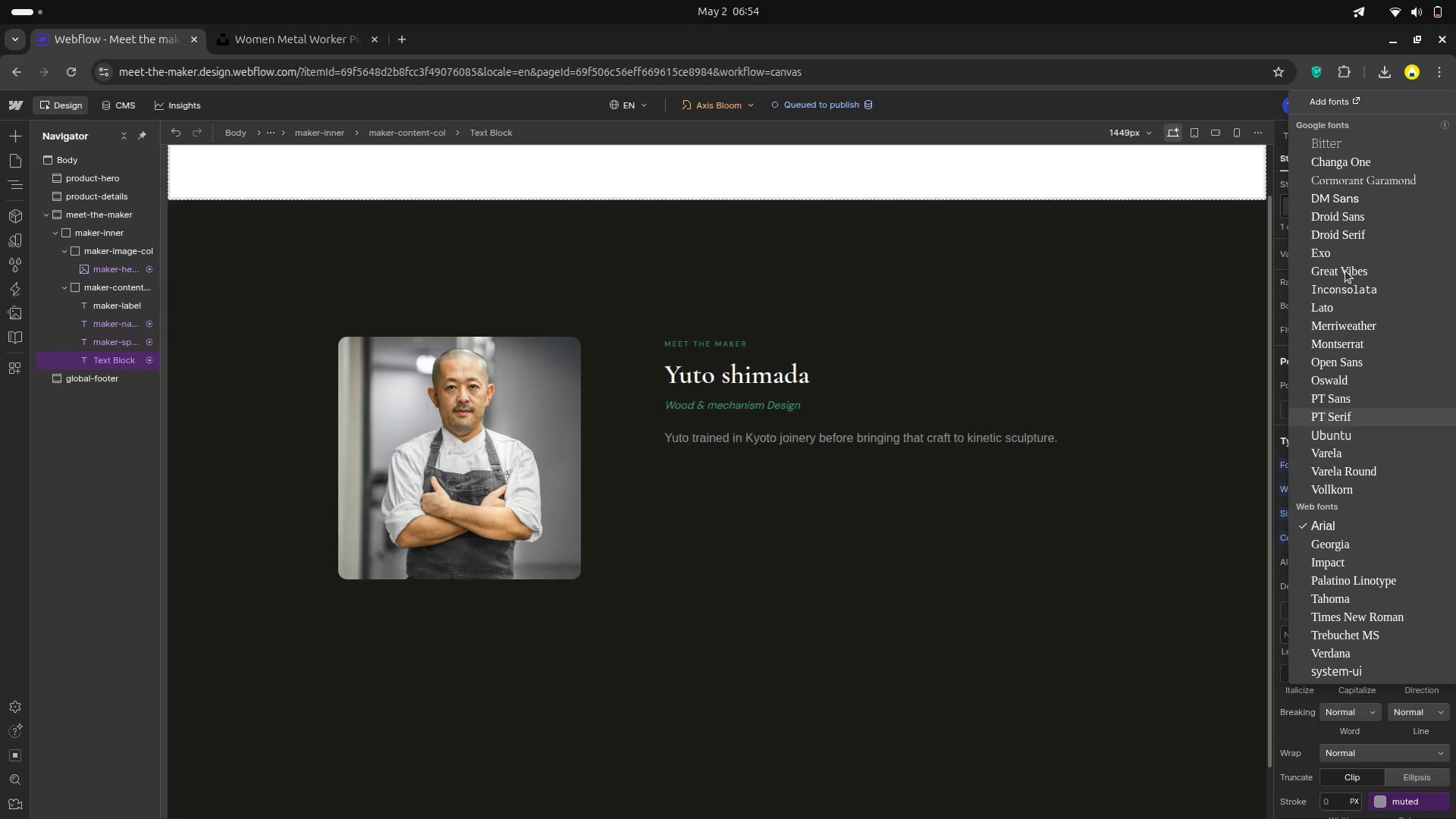 
left_click([1345, 203])
 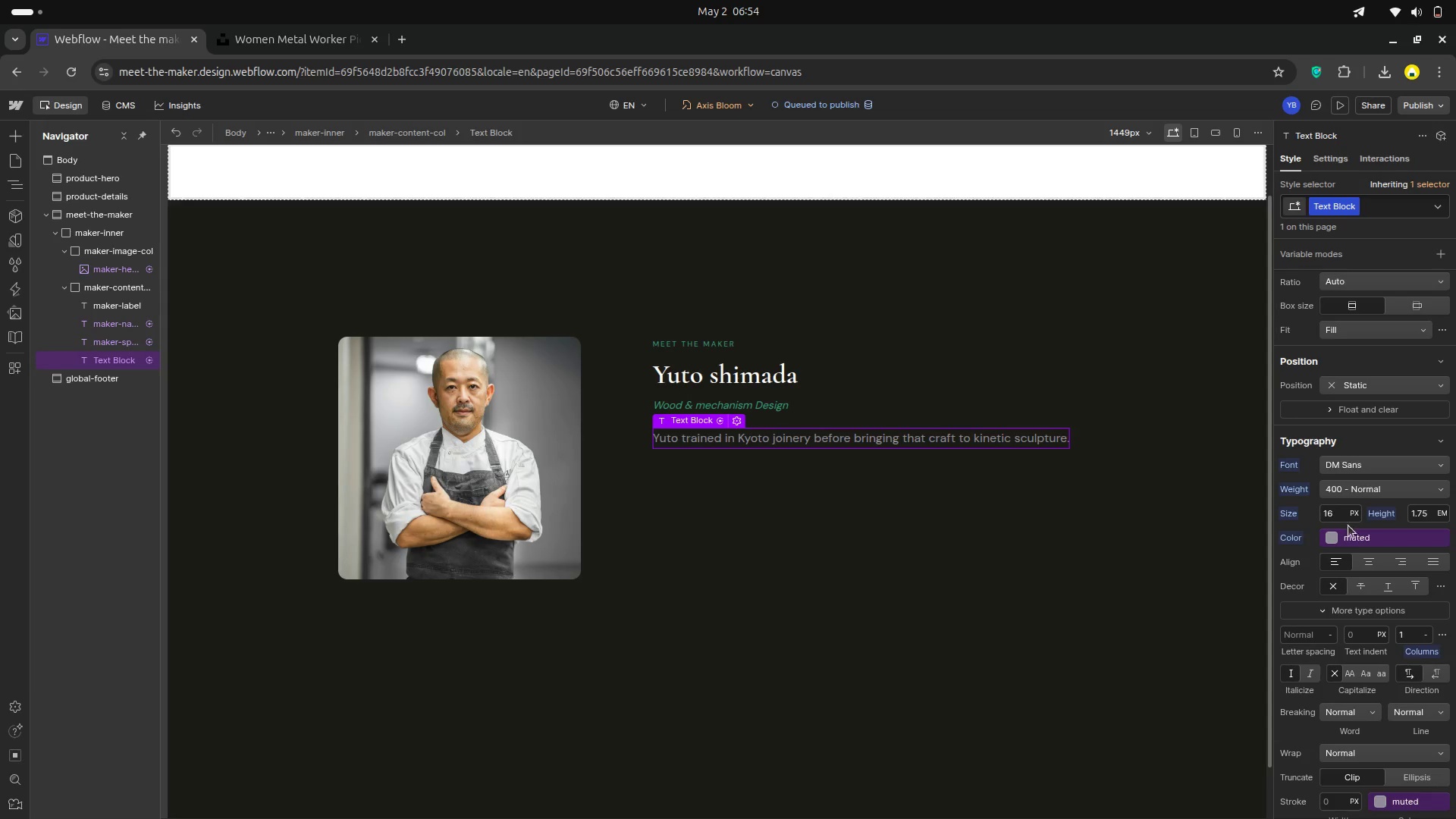 
wait(9.31)
 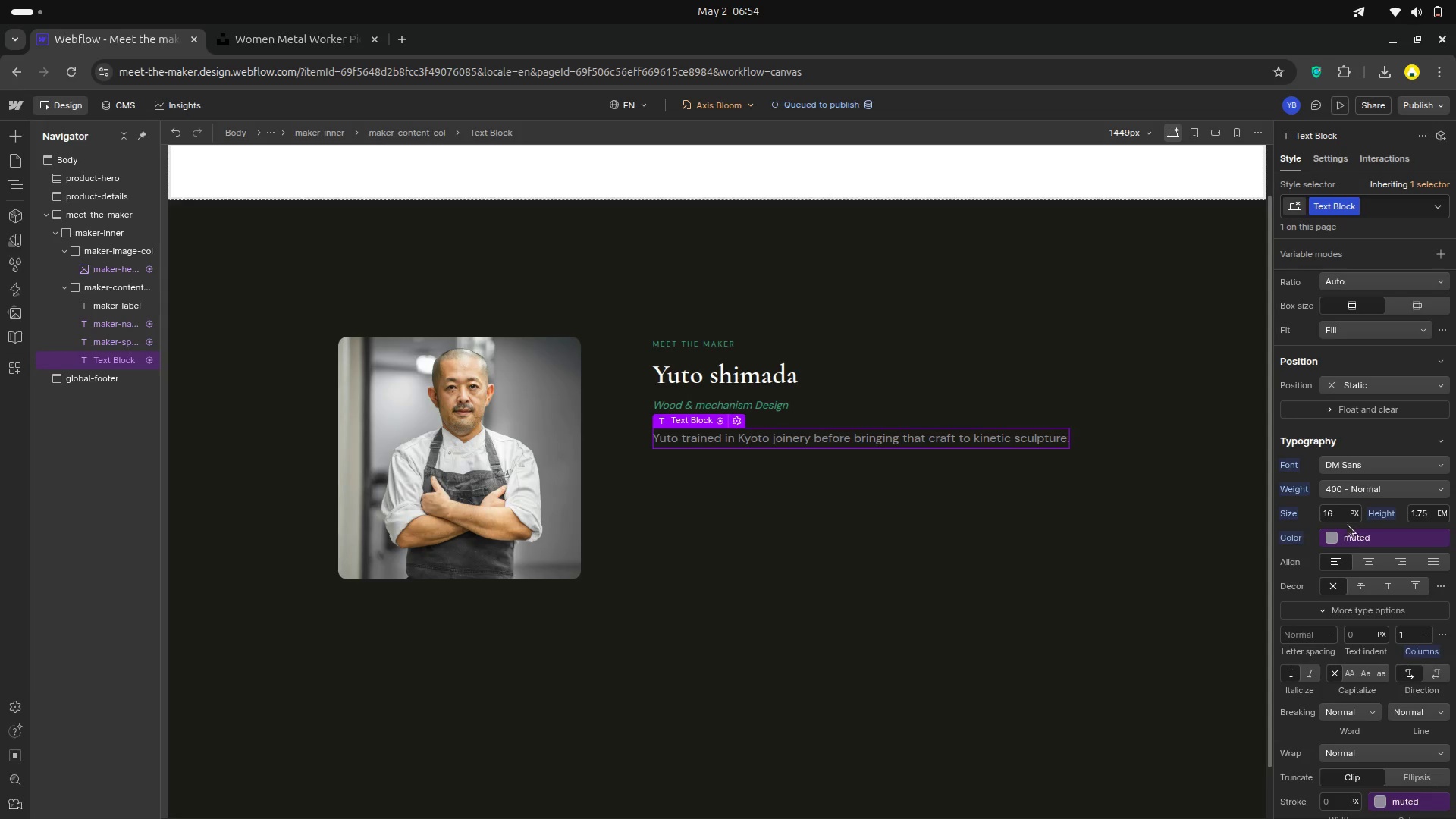 
key(A)
 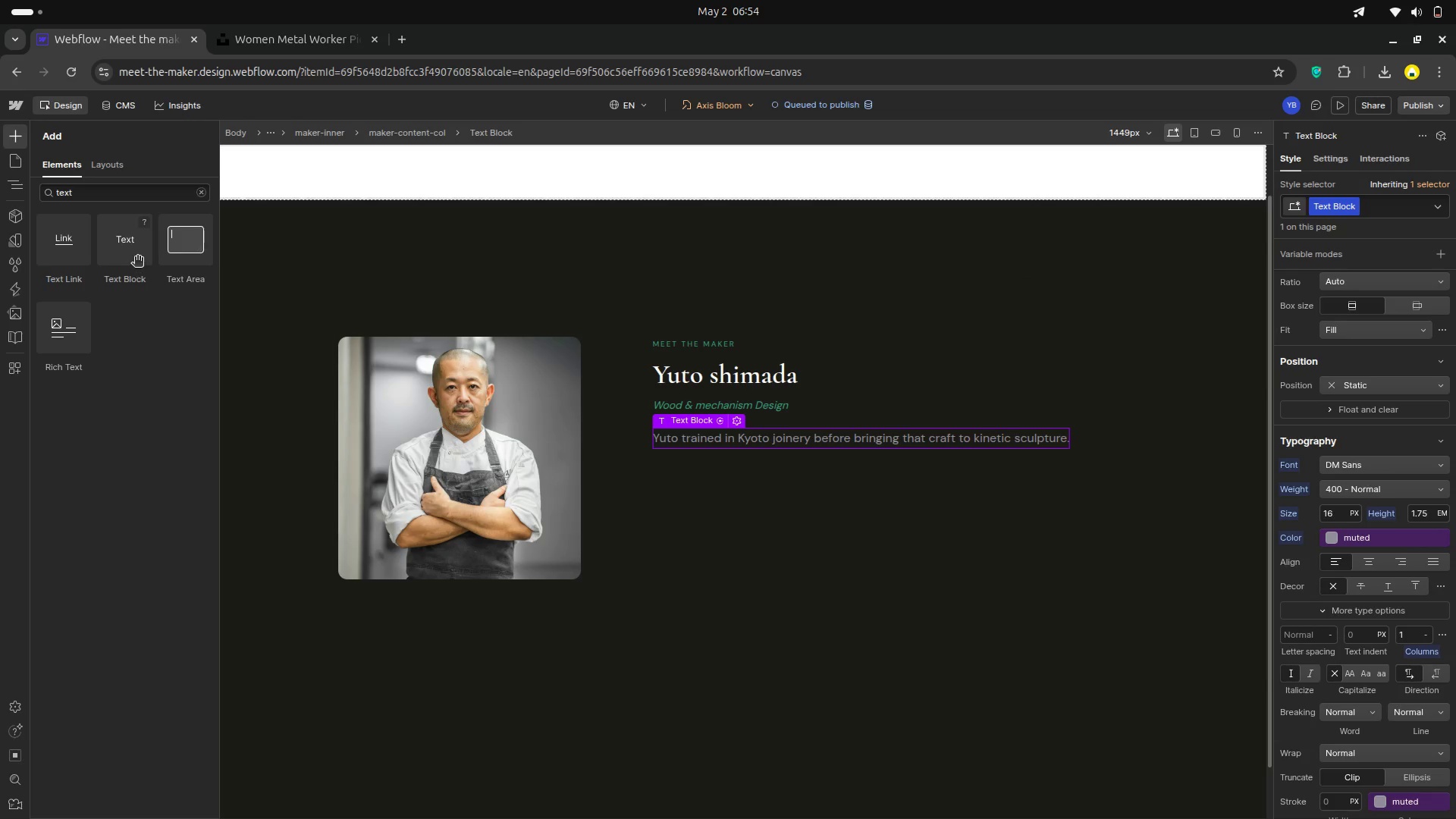 
left_click_drag(start_coordinate=[137, 258], to_coordinate=[733, 491])
 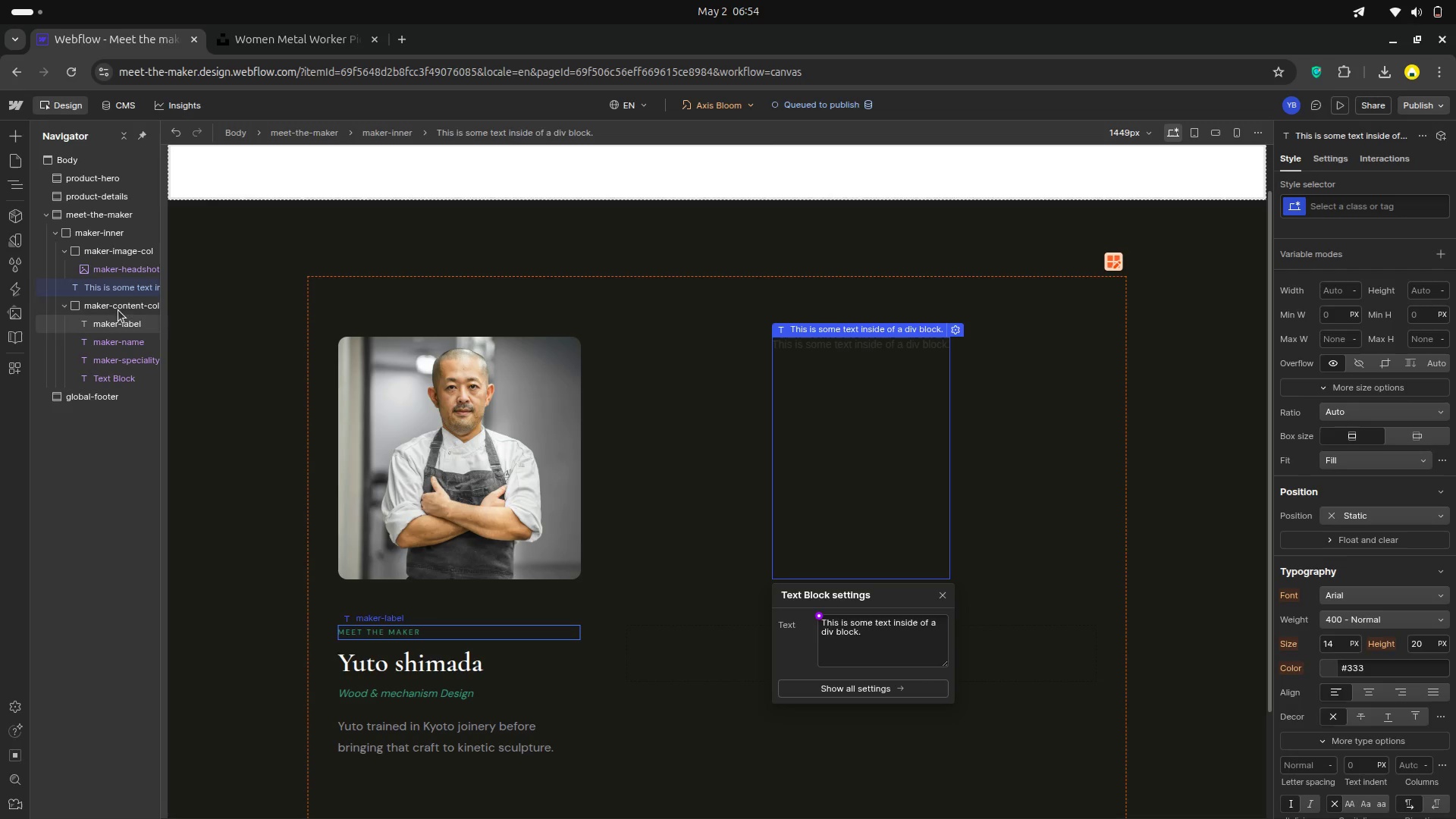 
left_click_drag(start_coordinate=[127, 290], to_coordinate=[120, 381])
 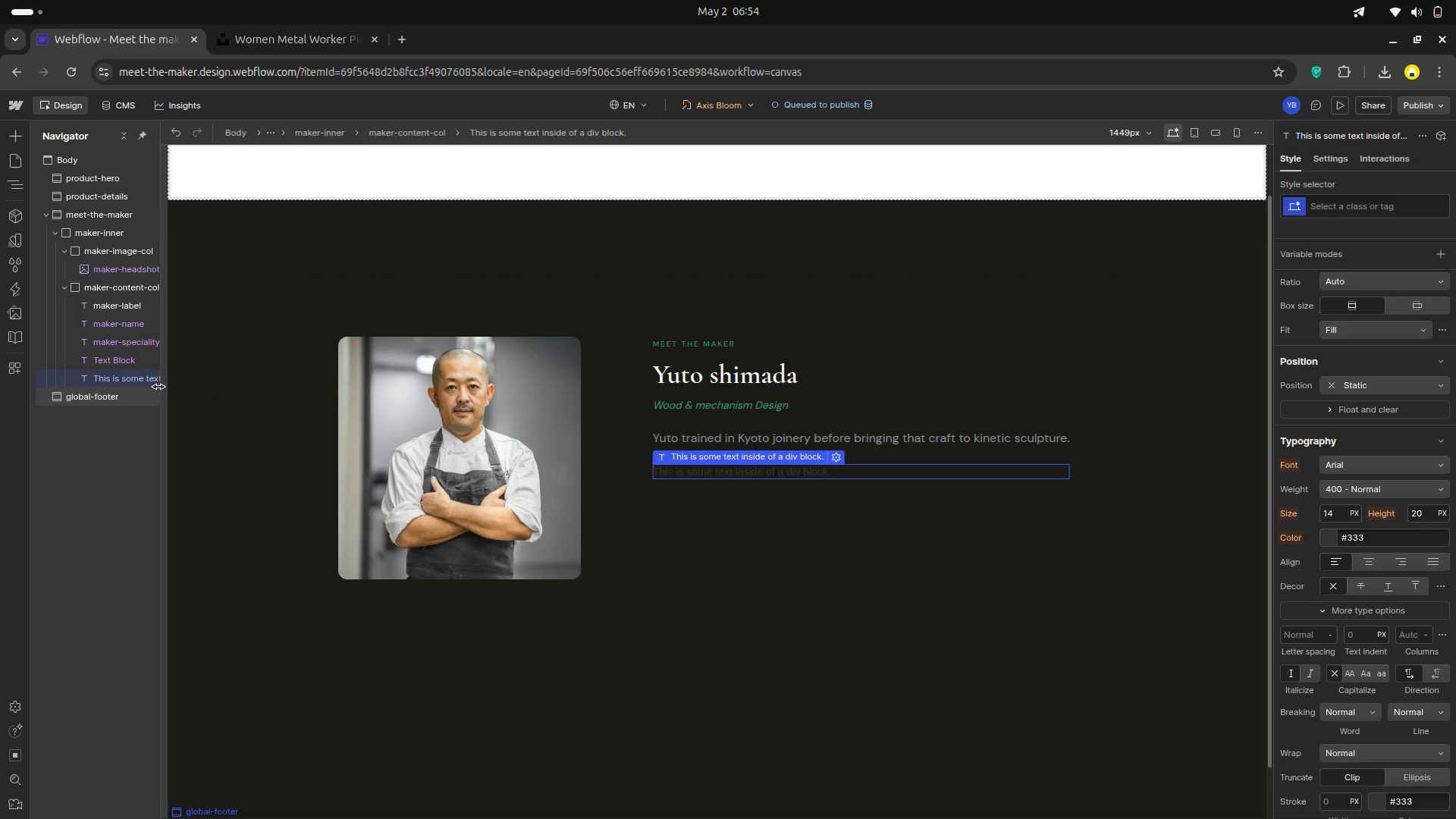 
wait(9.54)
 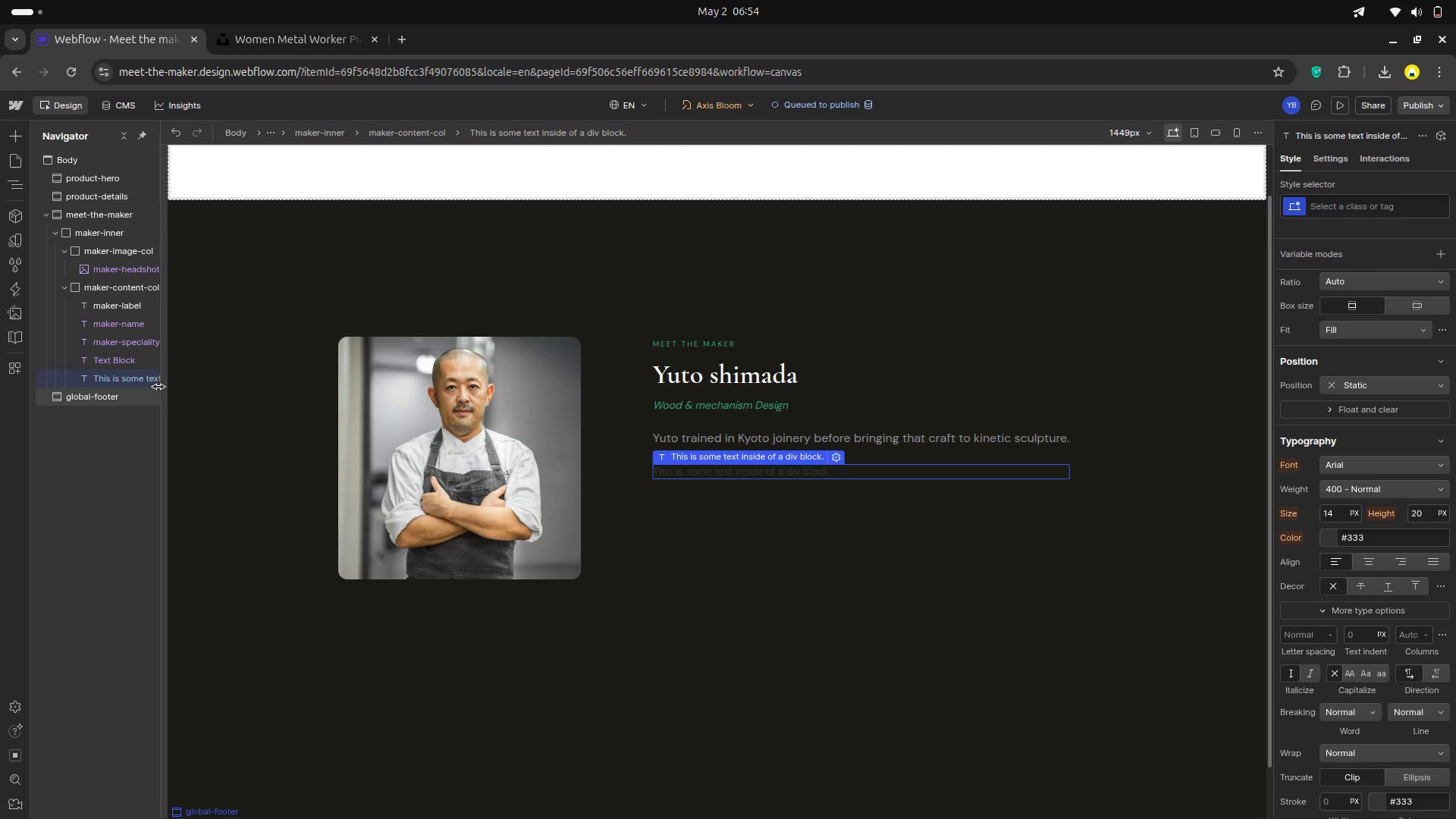 
left_click([1332, 210])
 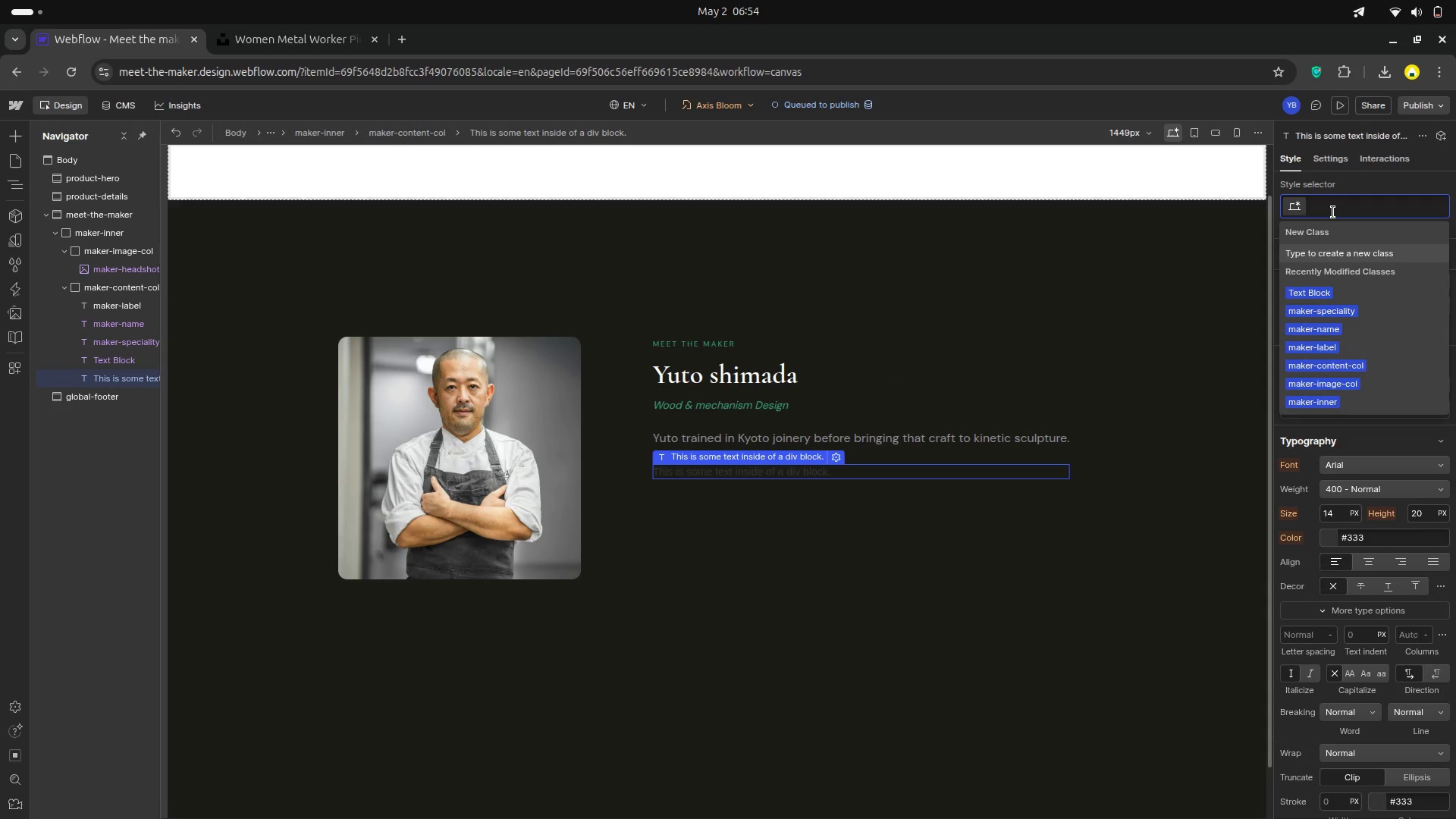 
type(maker-joined)
 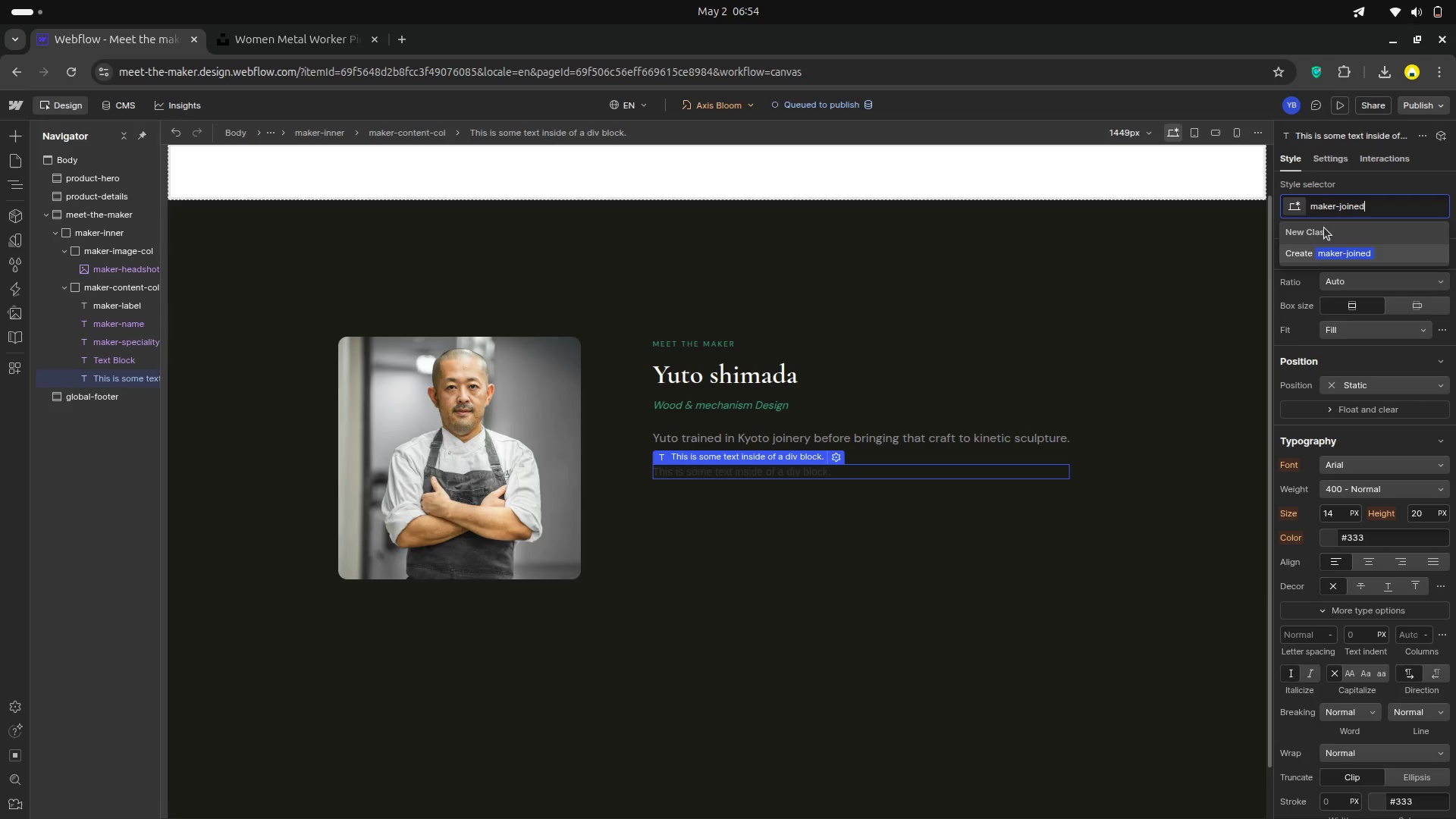 
key(Enter)
 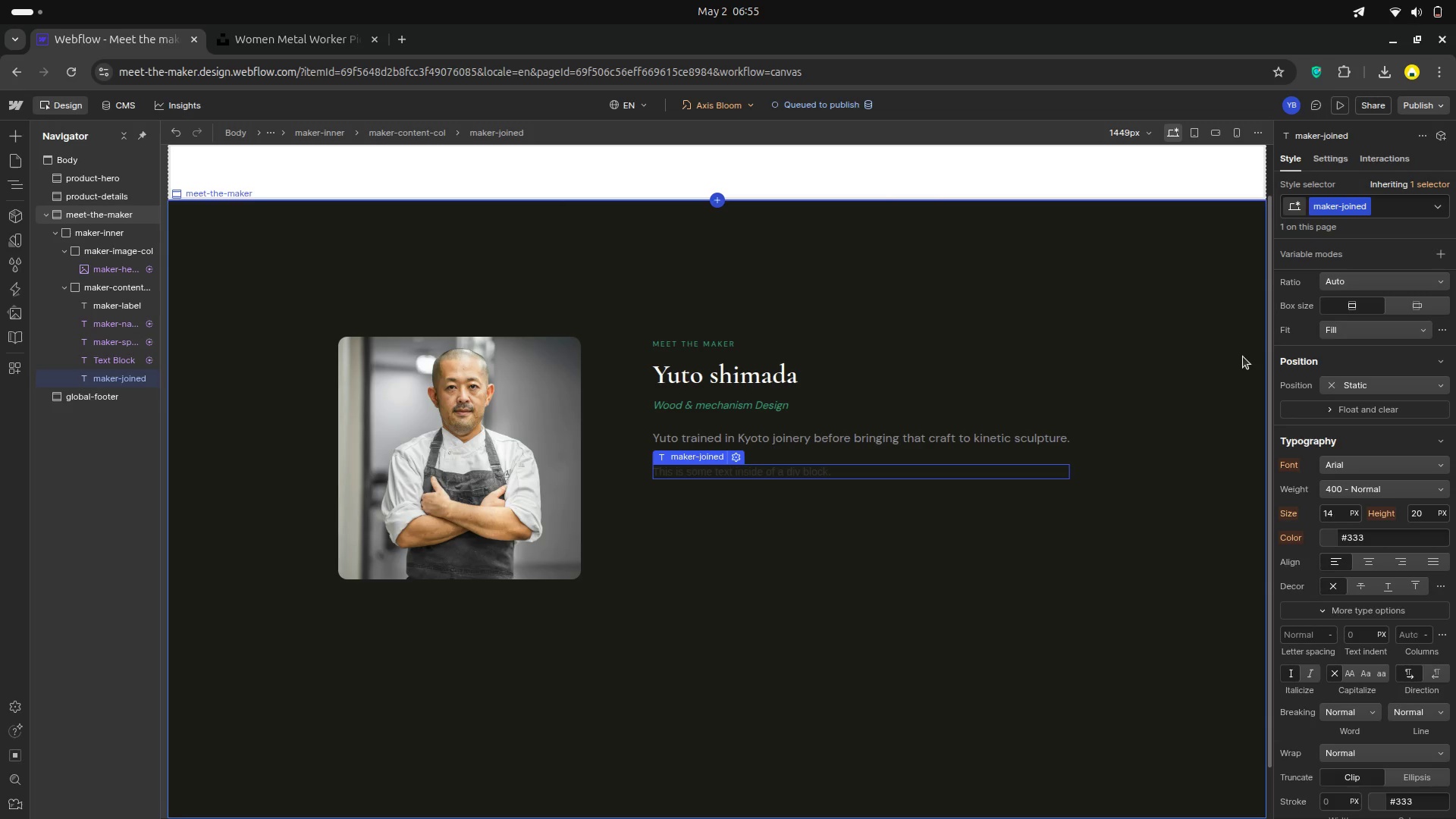 
wait(7.03)
 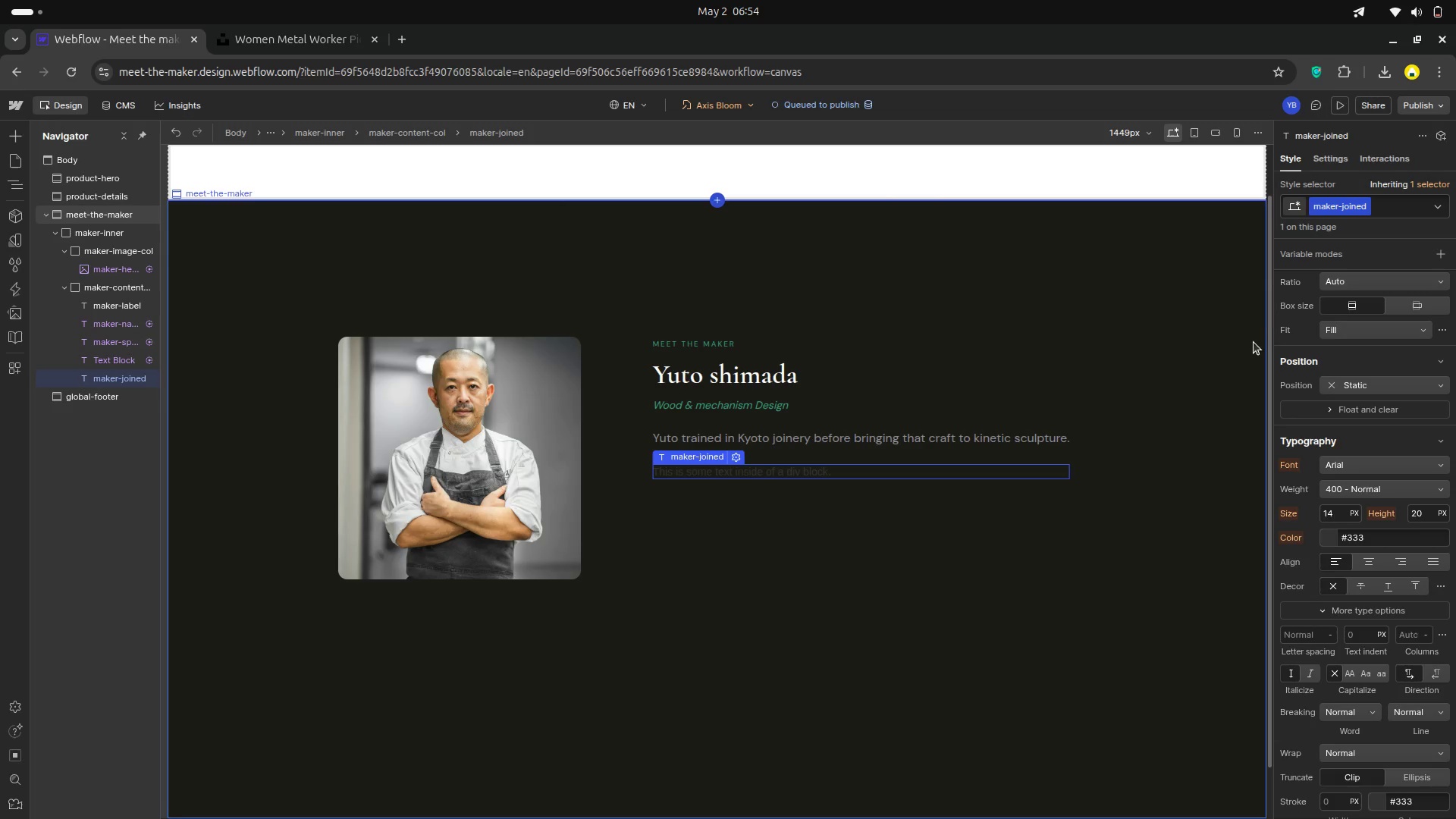 
left_click([735, 458])
 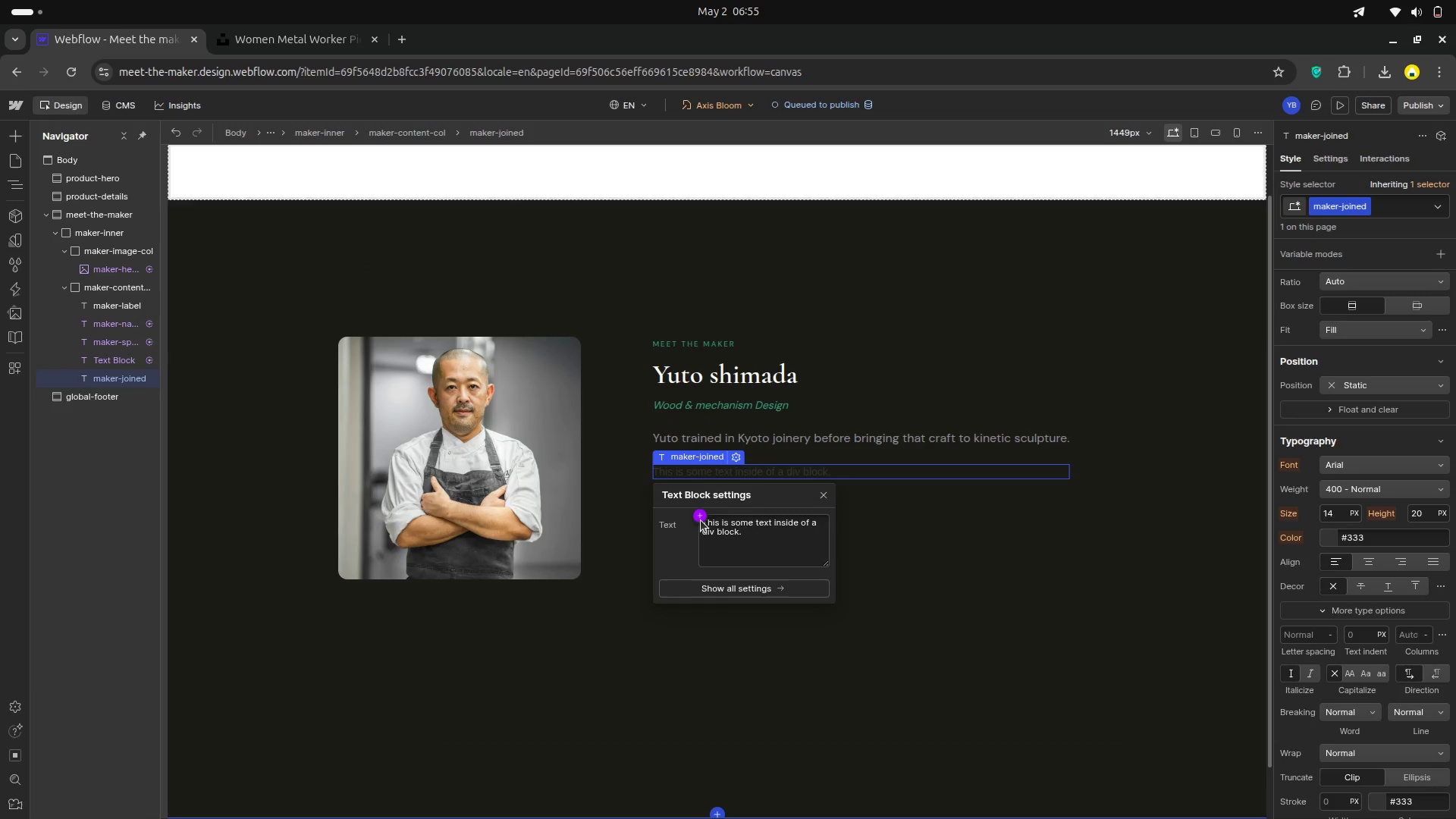 
left_click([701, 519])
 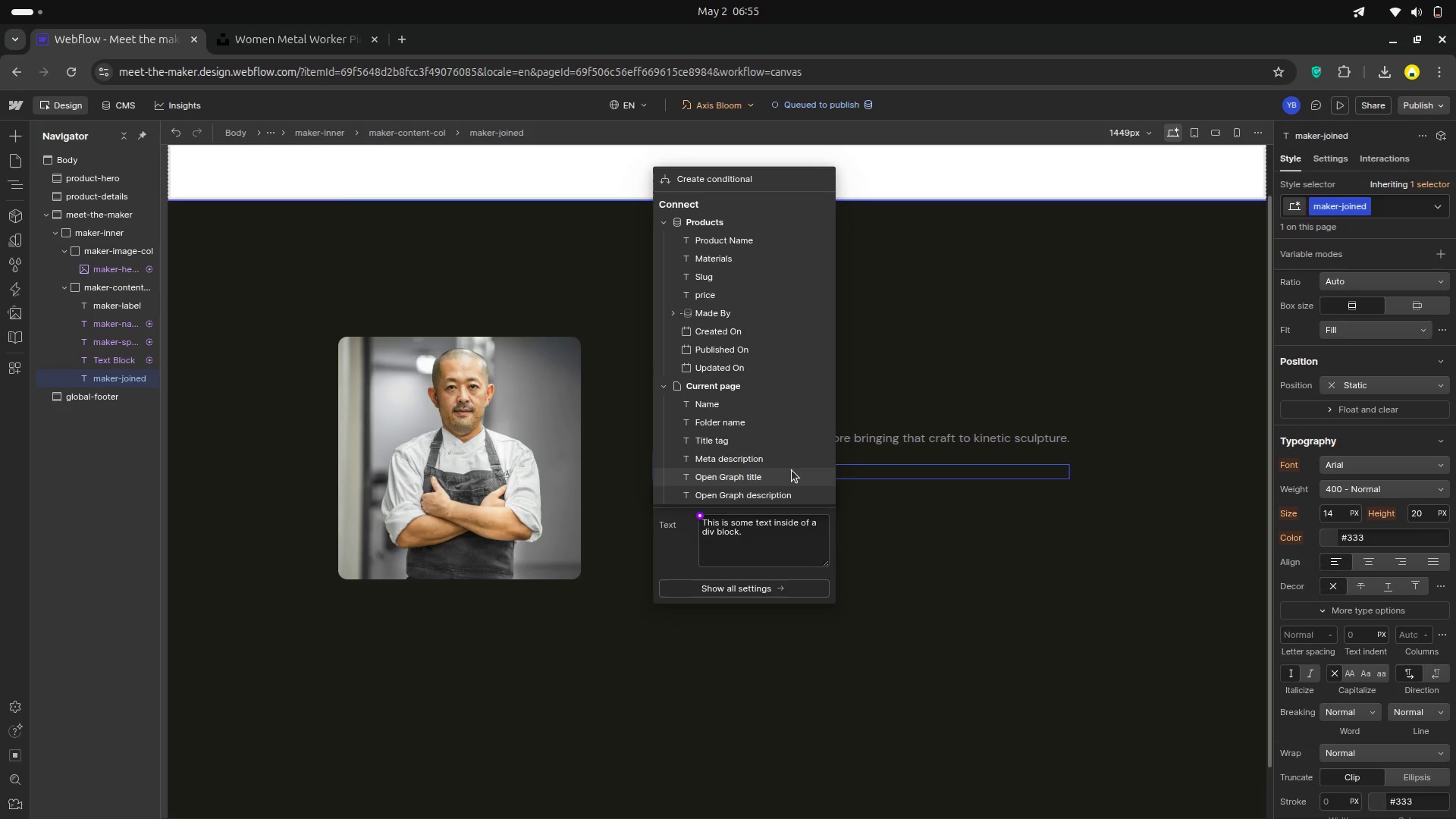 
wait(16.4)
 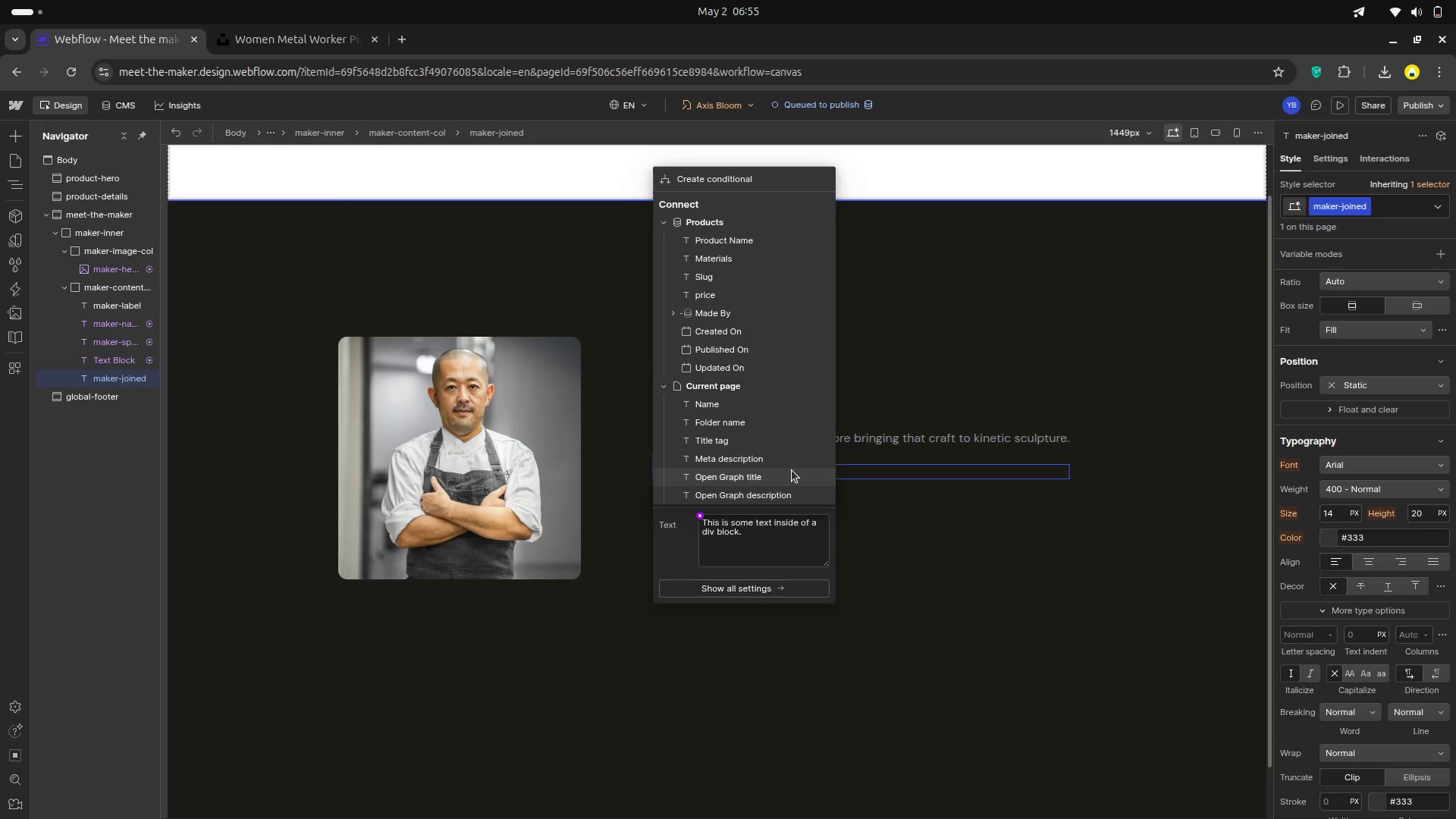 
left_click([670, 311])
 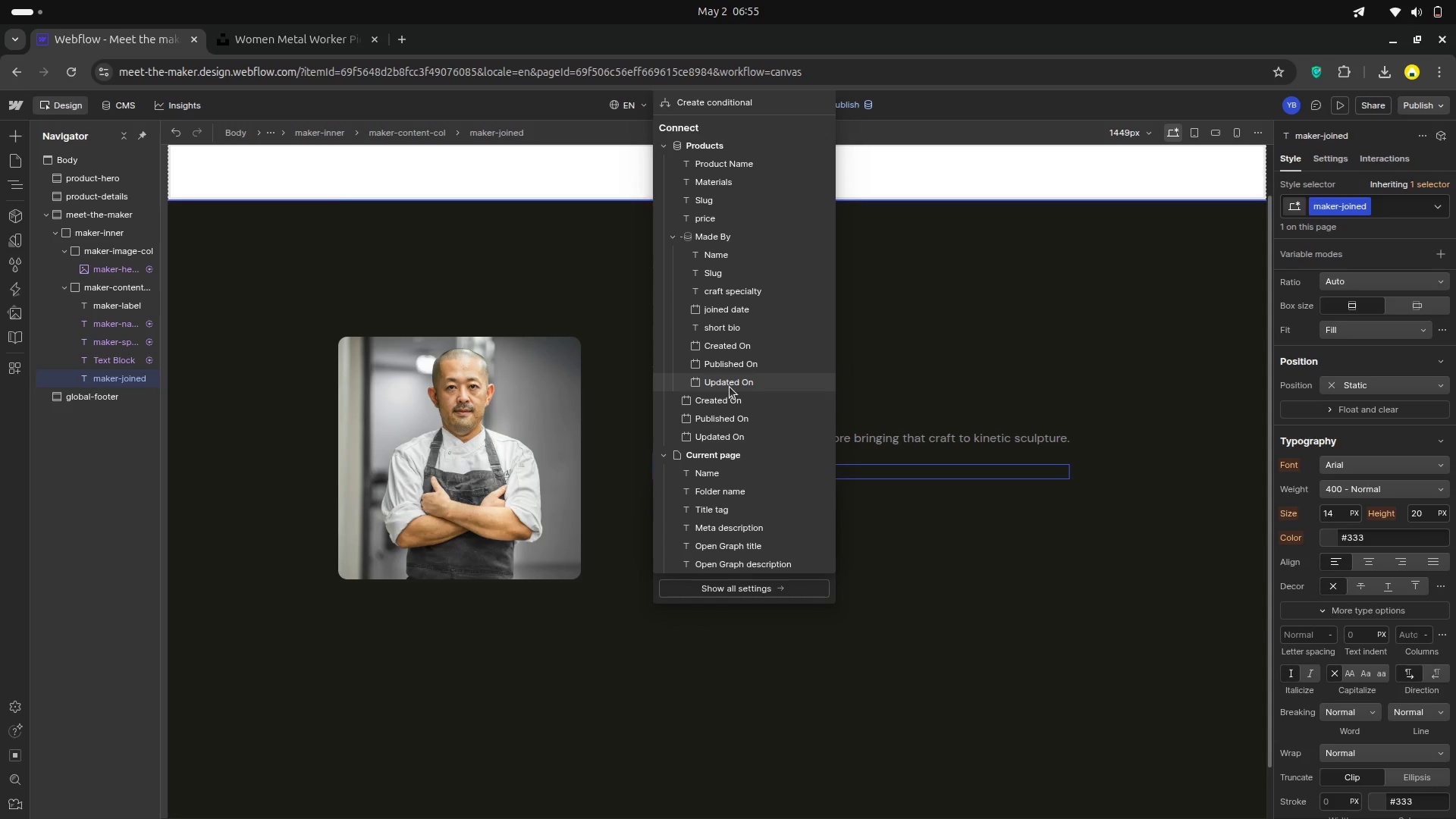 
wait(6.39)
 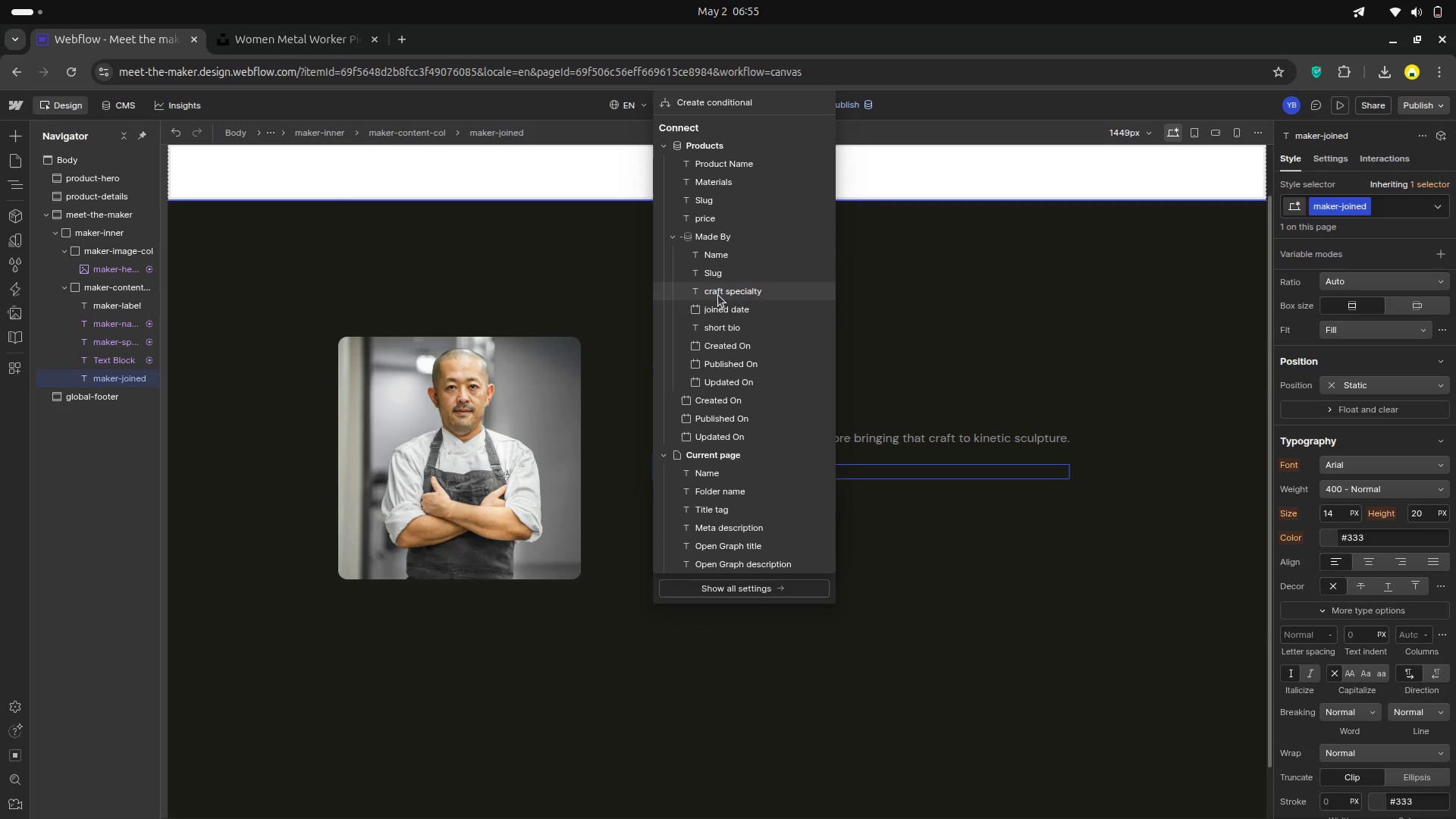 
left_click([738, 304])
 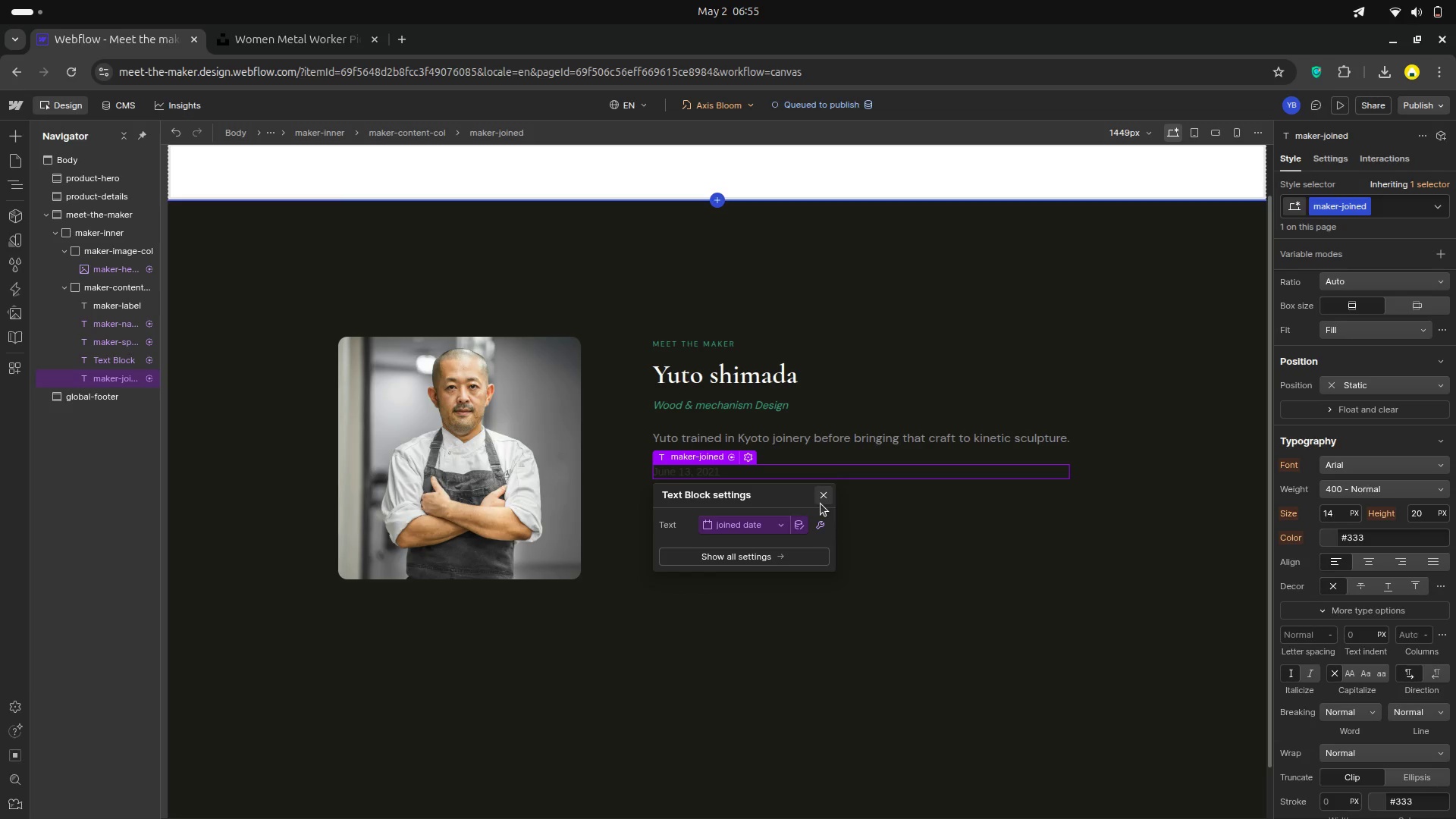 
wait(18.58)
 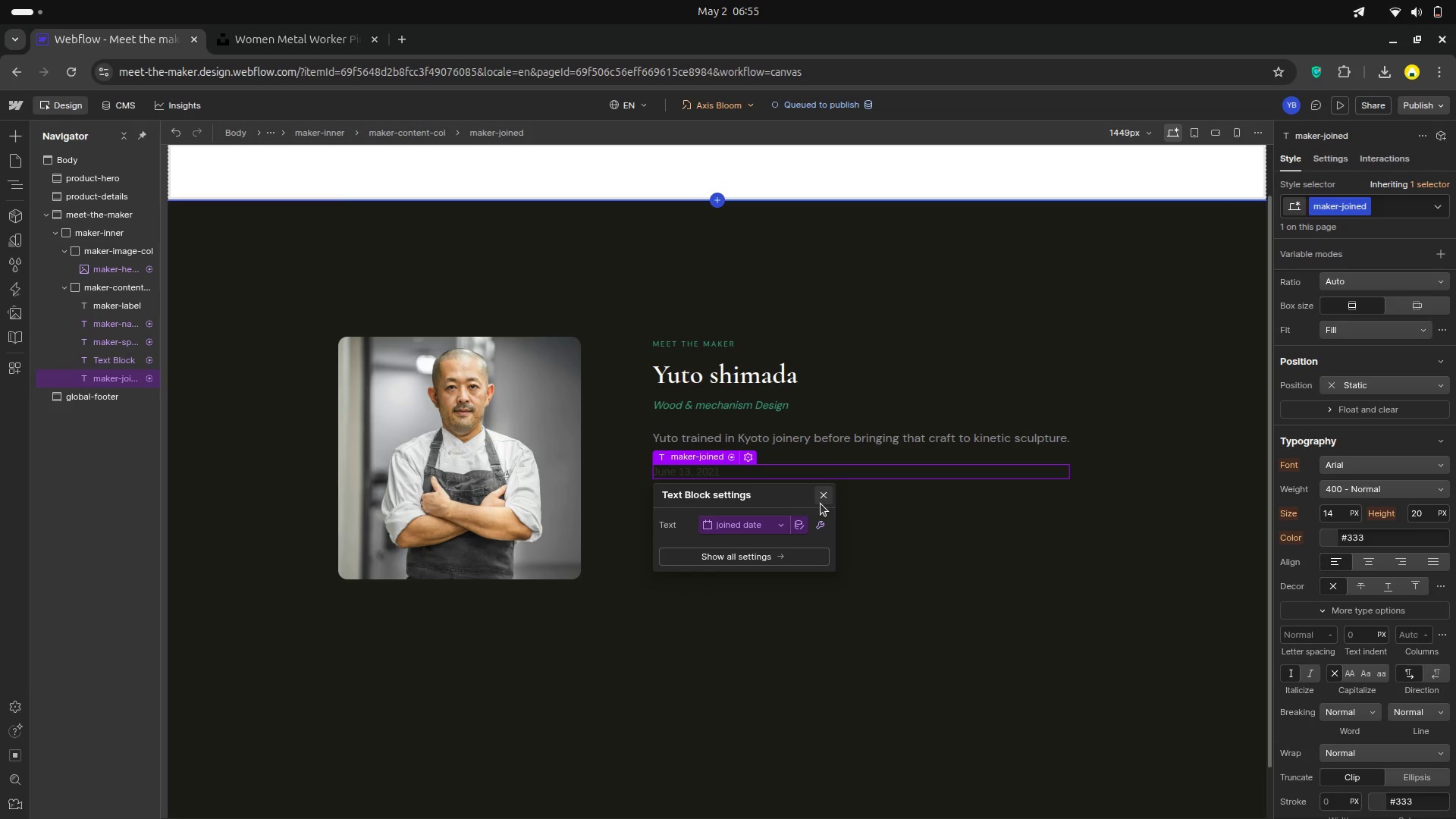 
left_click([817, 494])
 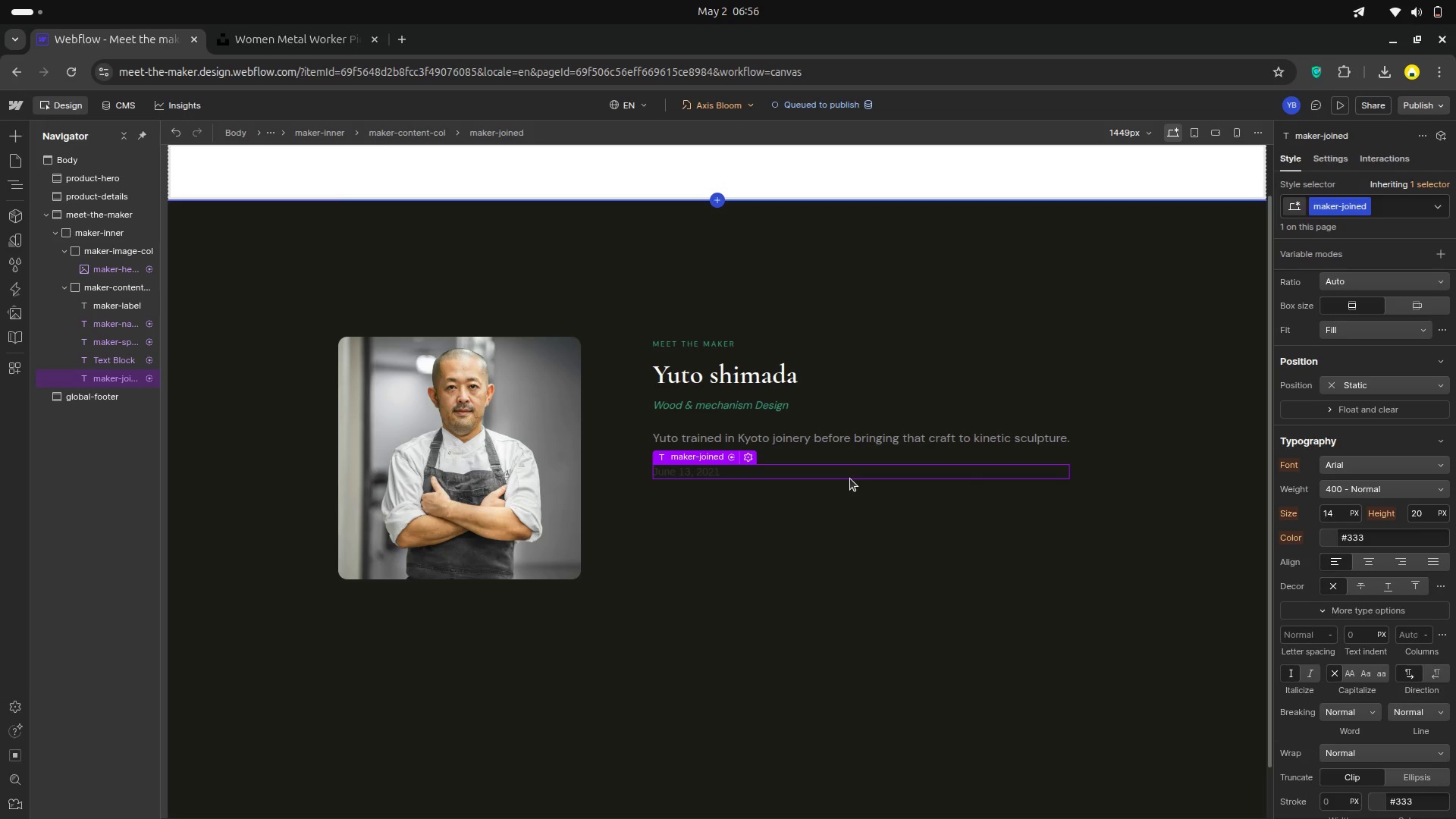 
wait(41.39)
 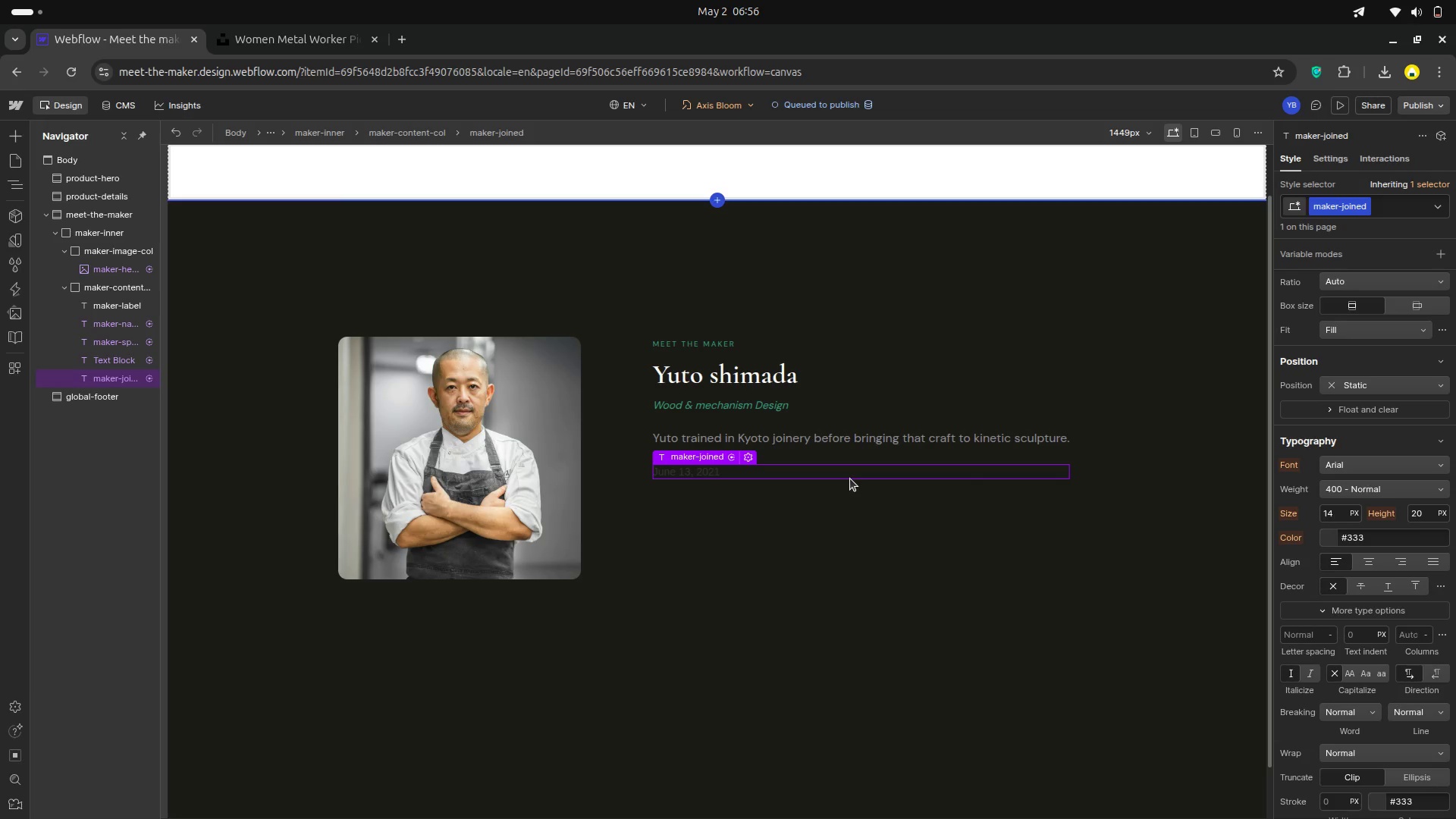 
double_click([683, 469])
 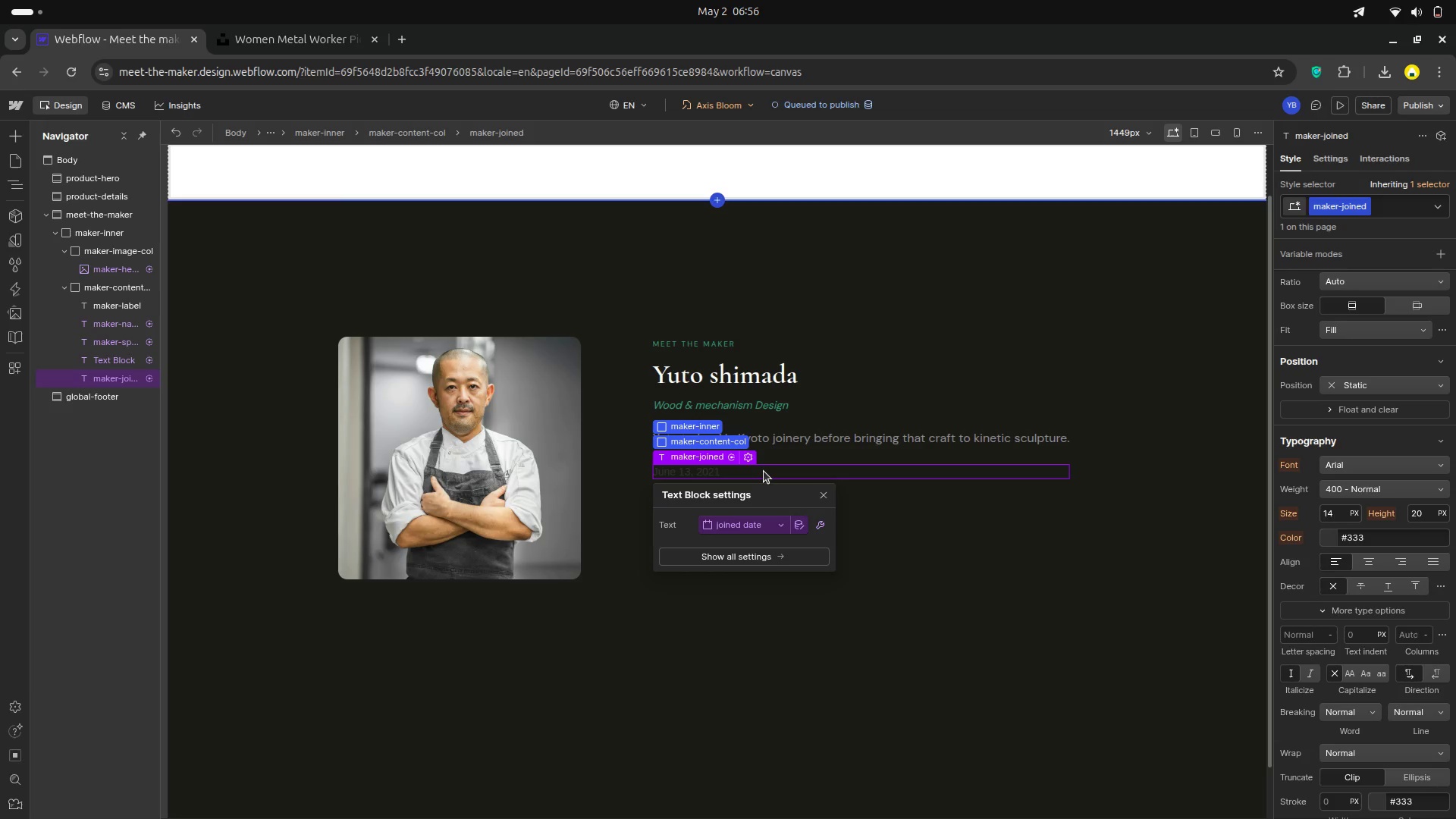 
left_click([764, 471])
 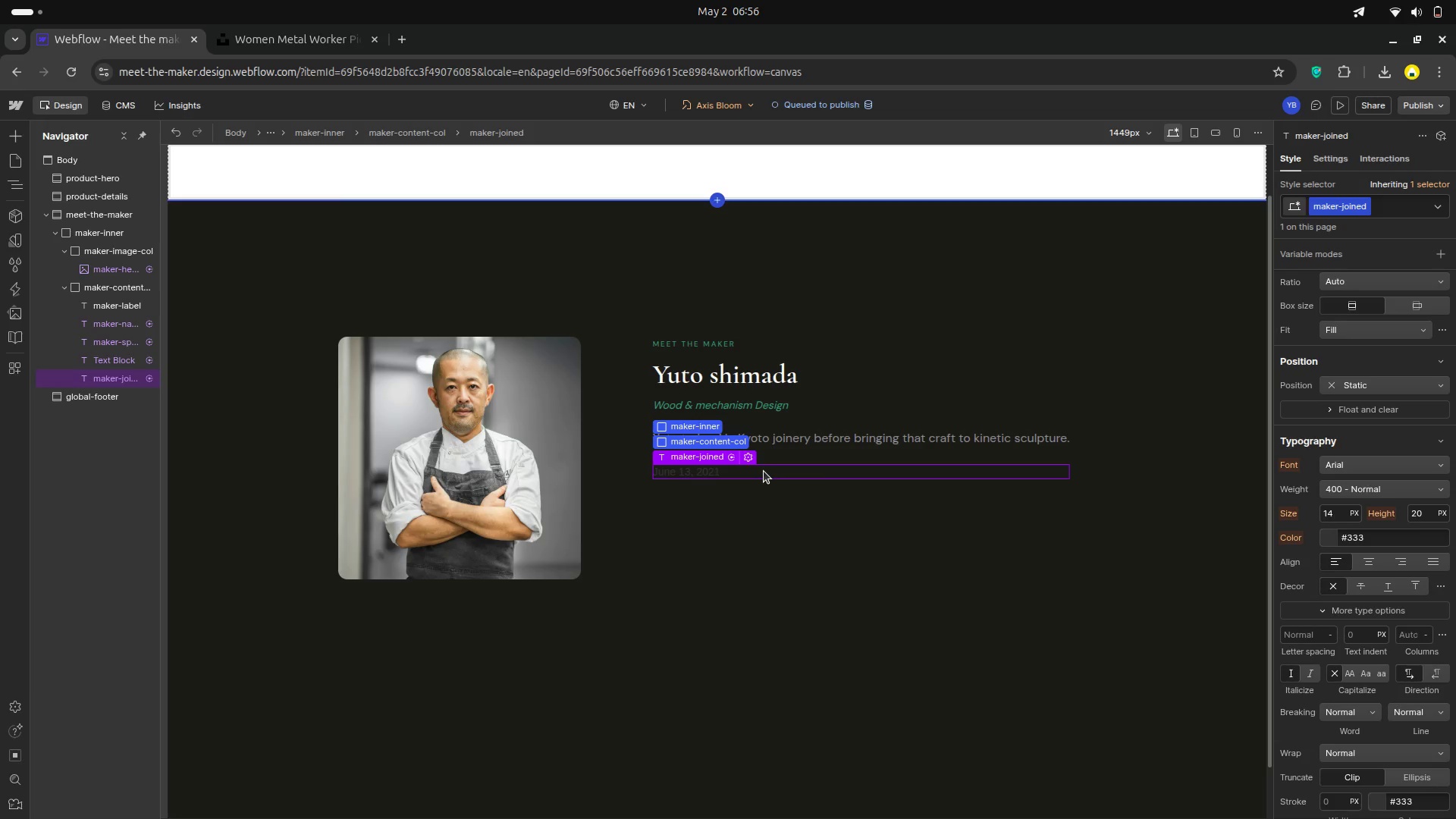 
left_click([764, 471])
 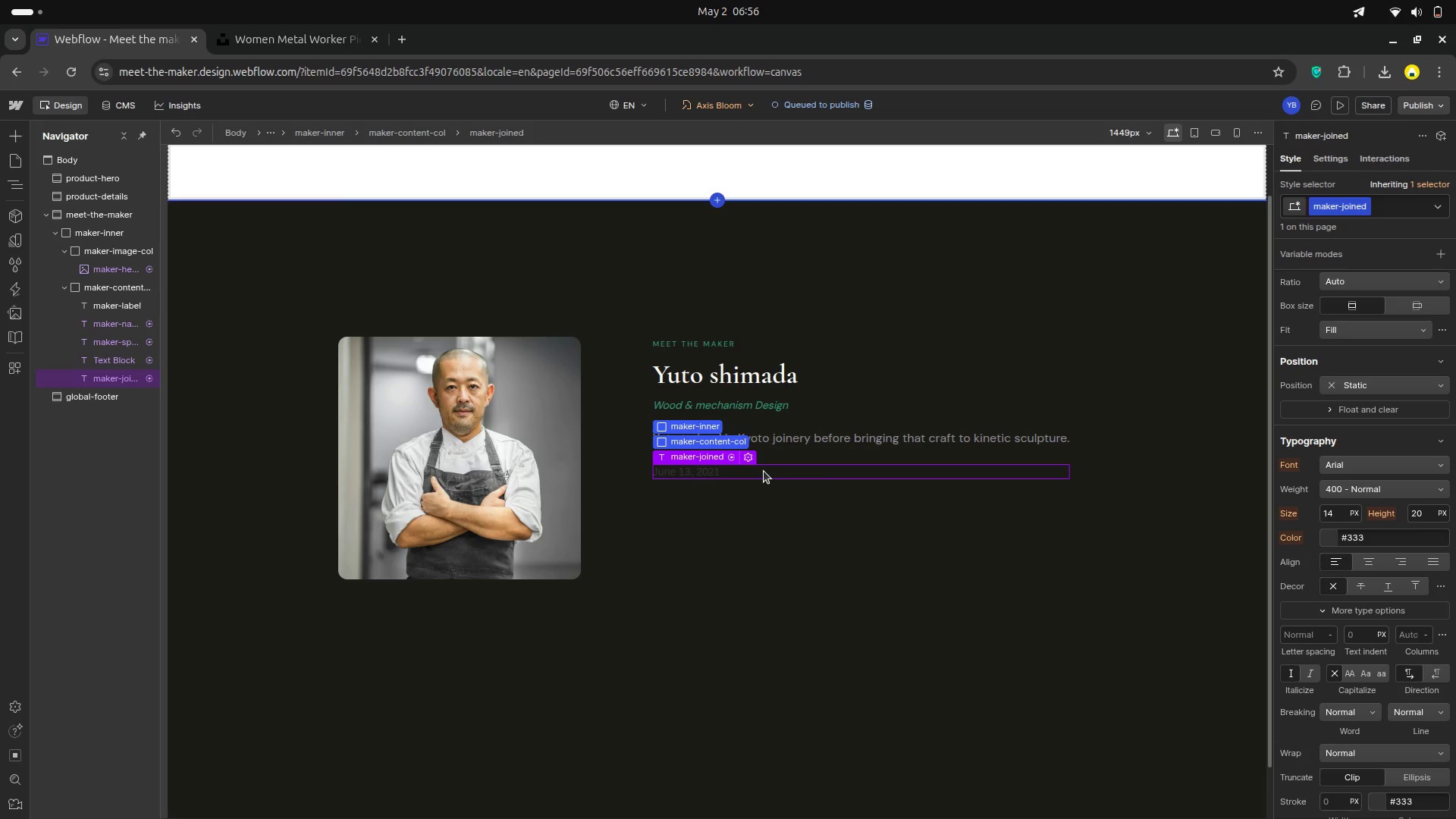 
left_click([764, 471])
 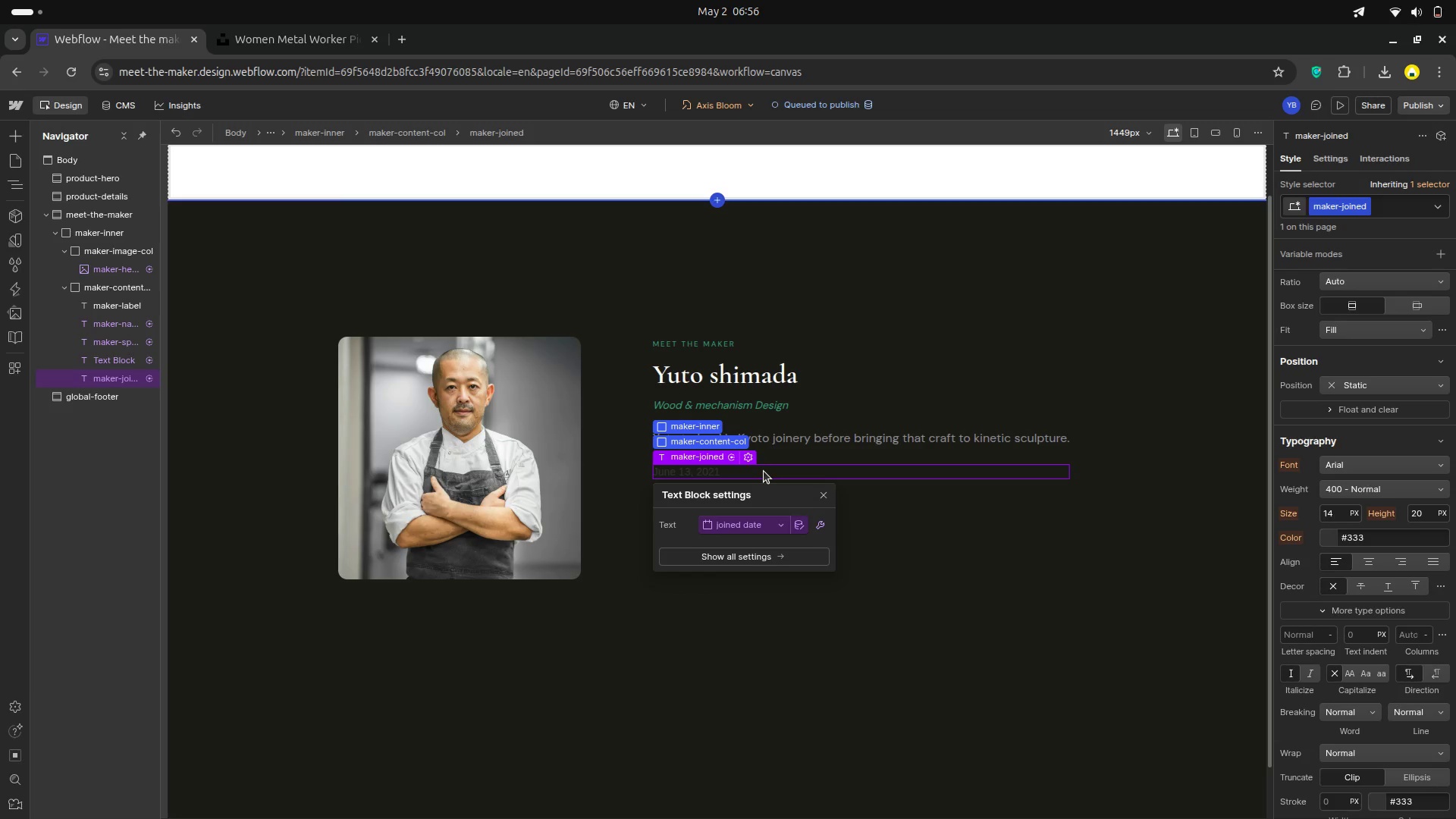 
left_click([764, 471])
 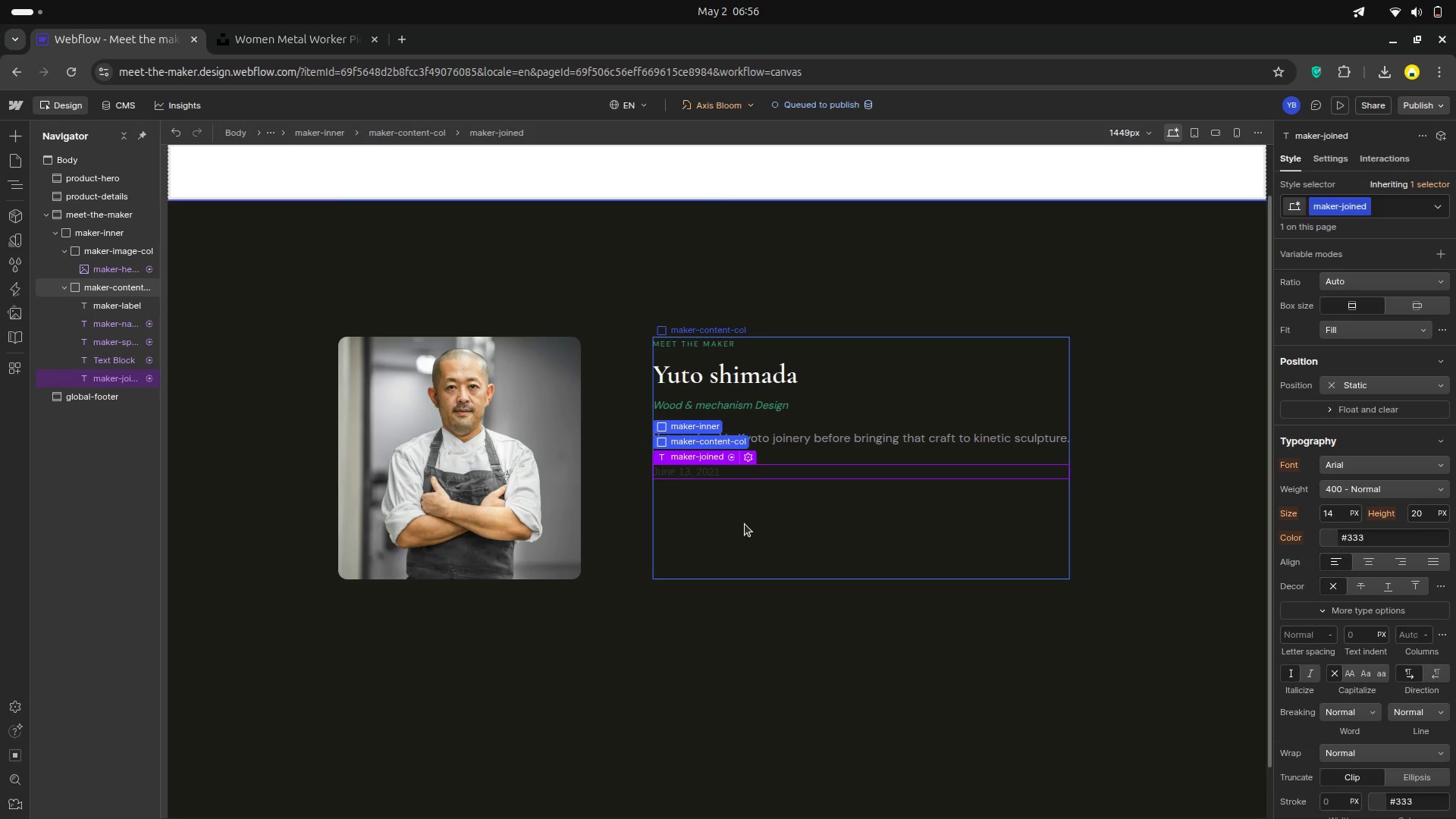 
left_click([743, 526])
 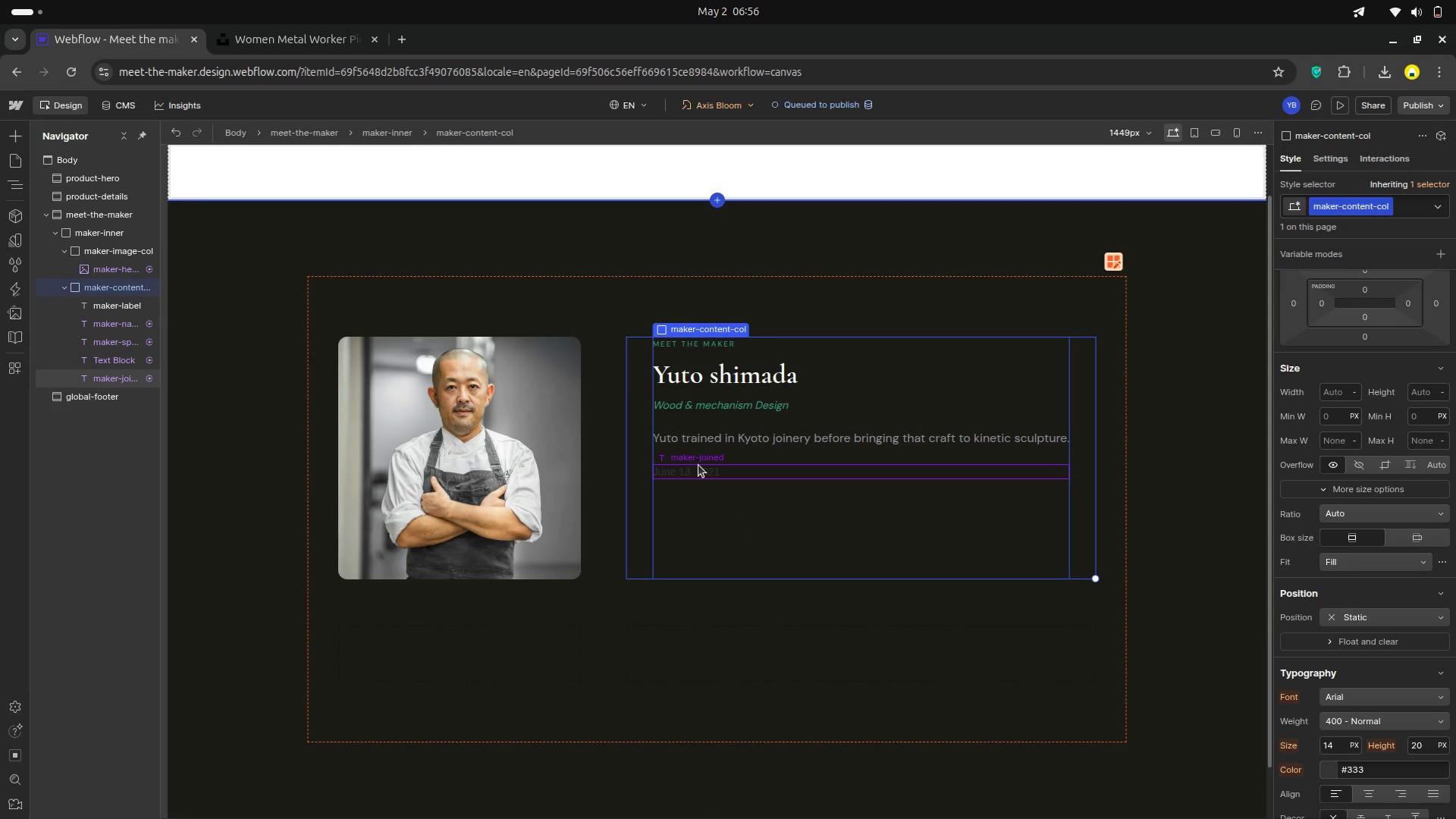 
left_click([698, 465])
 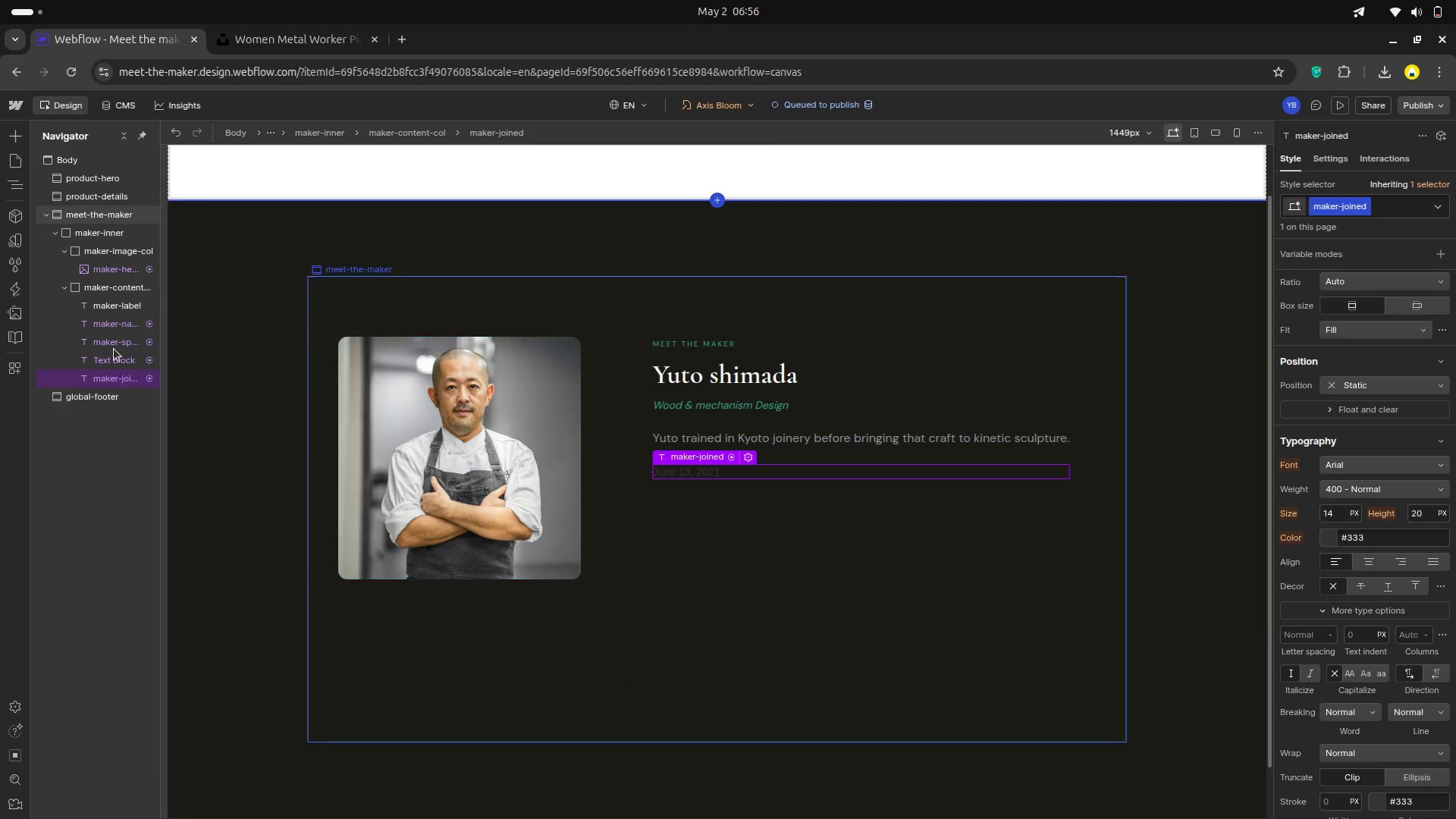 
mouse_move([7, 146])
 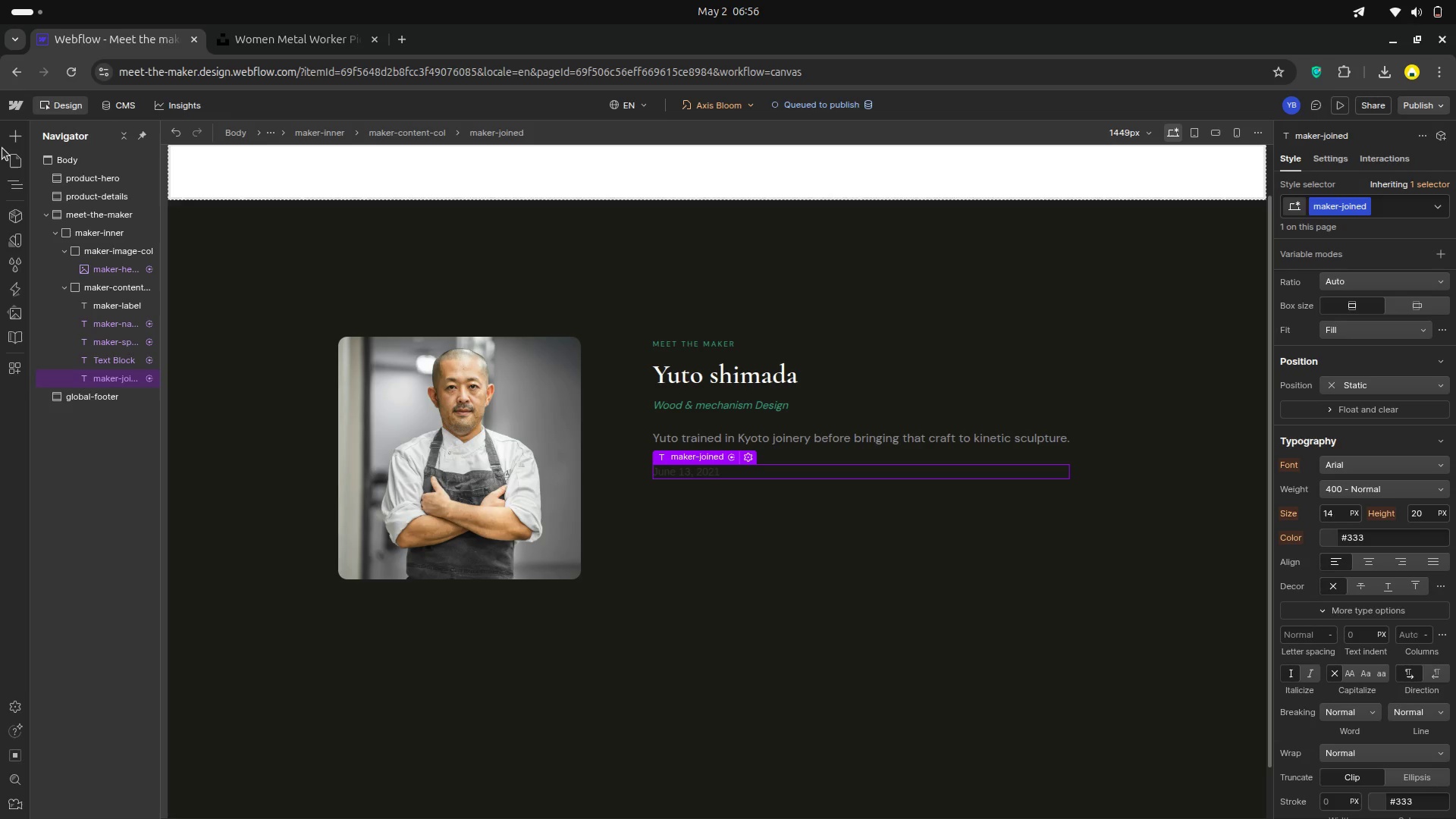 
wait(10.73)
 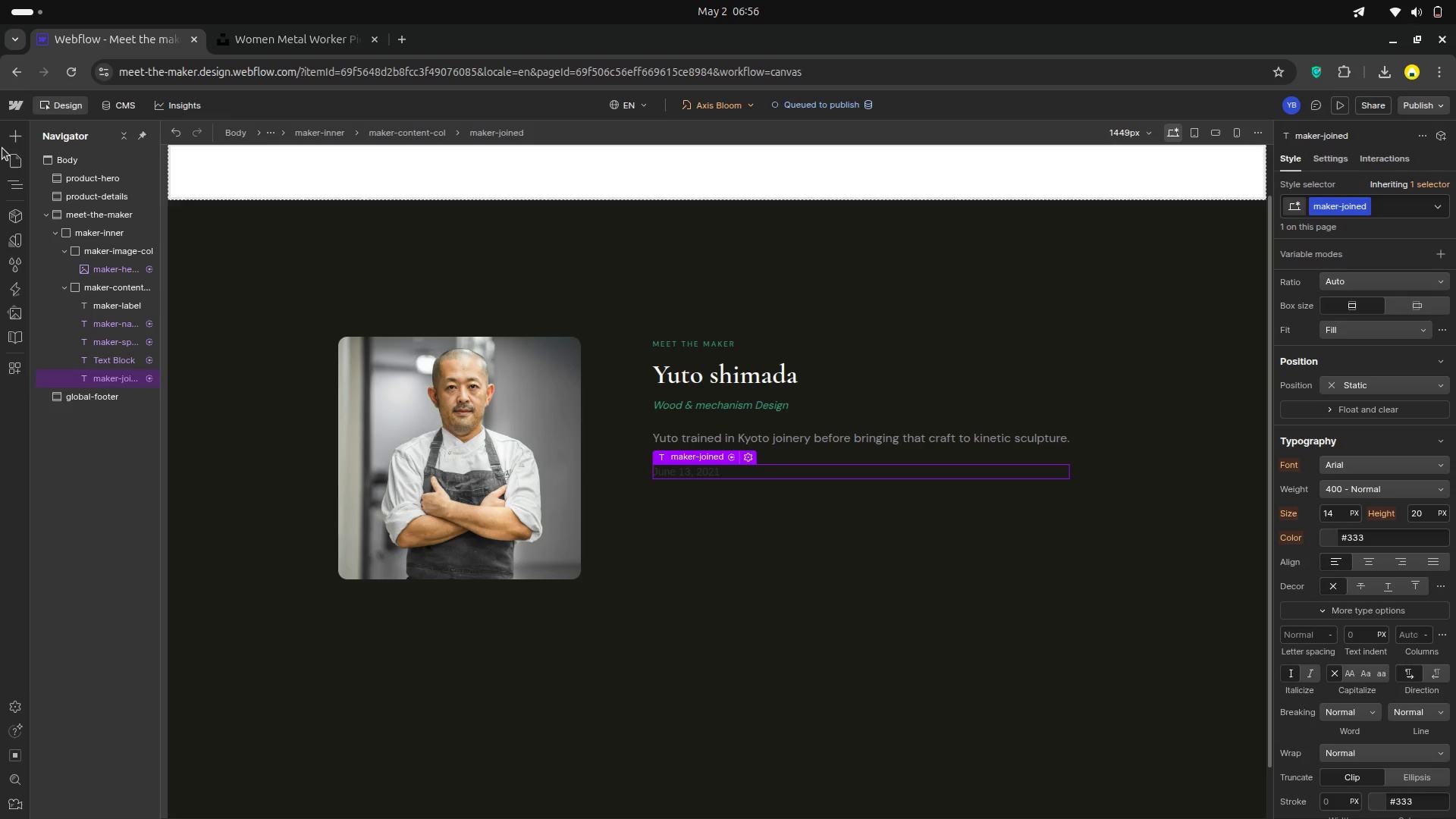 
key(A)
 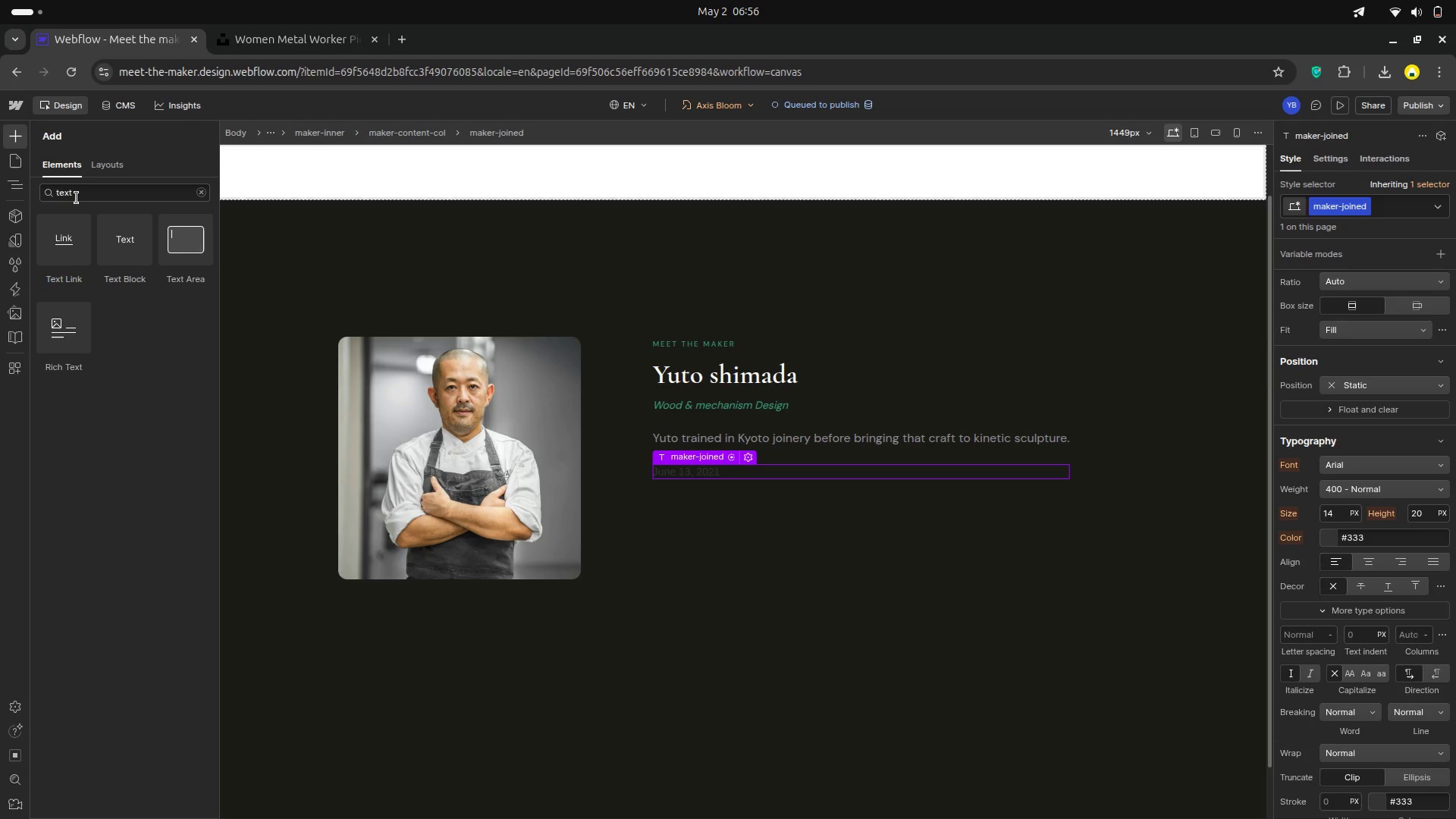 
left_click([80, 195])
 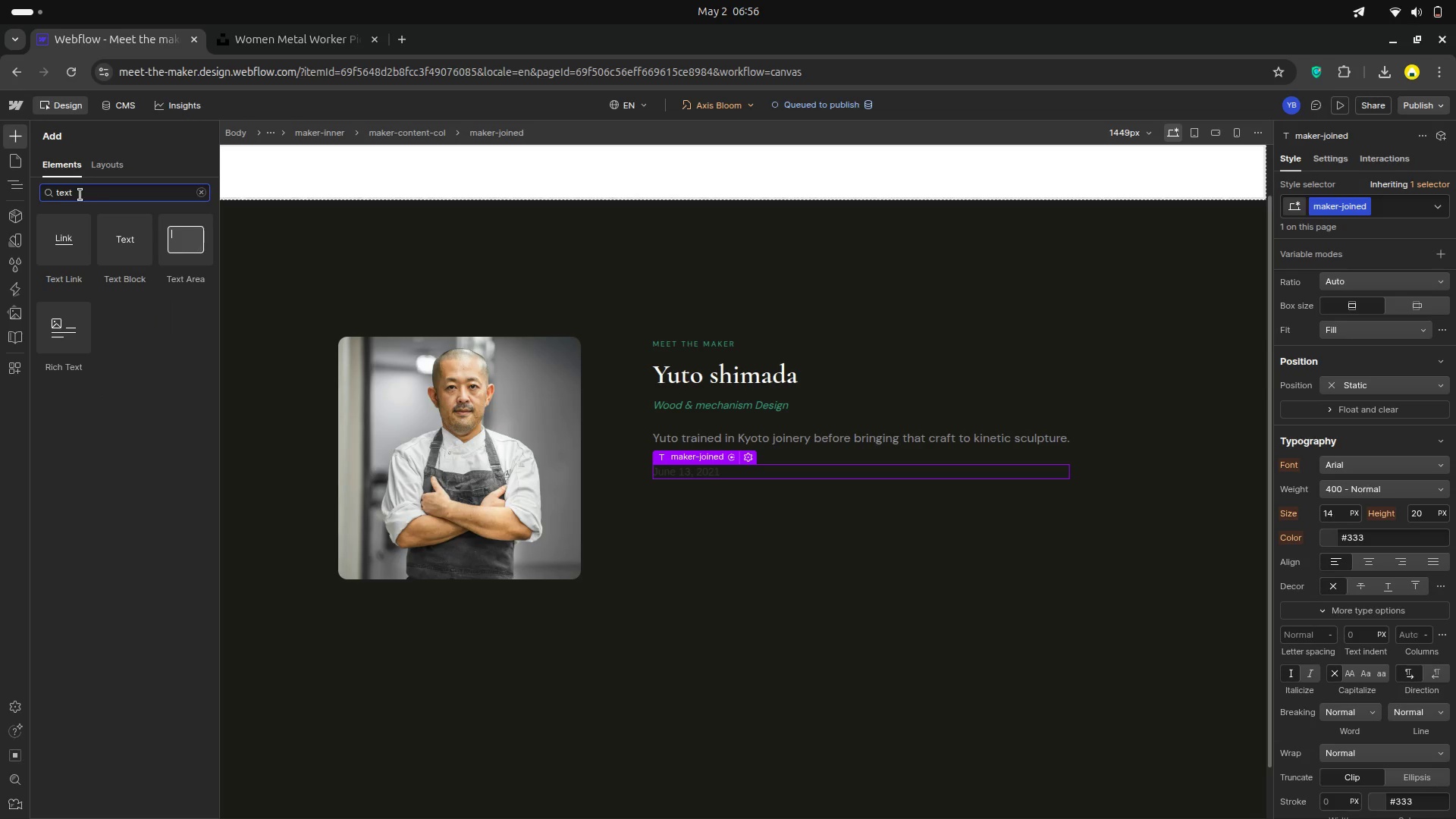 
key(Backspace)
key(Backspace)
key(Backspace)
key(Backspace)
key(Backspace)
type(blo)
 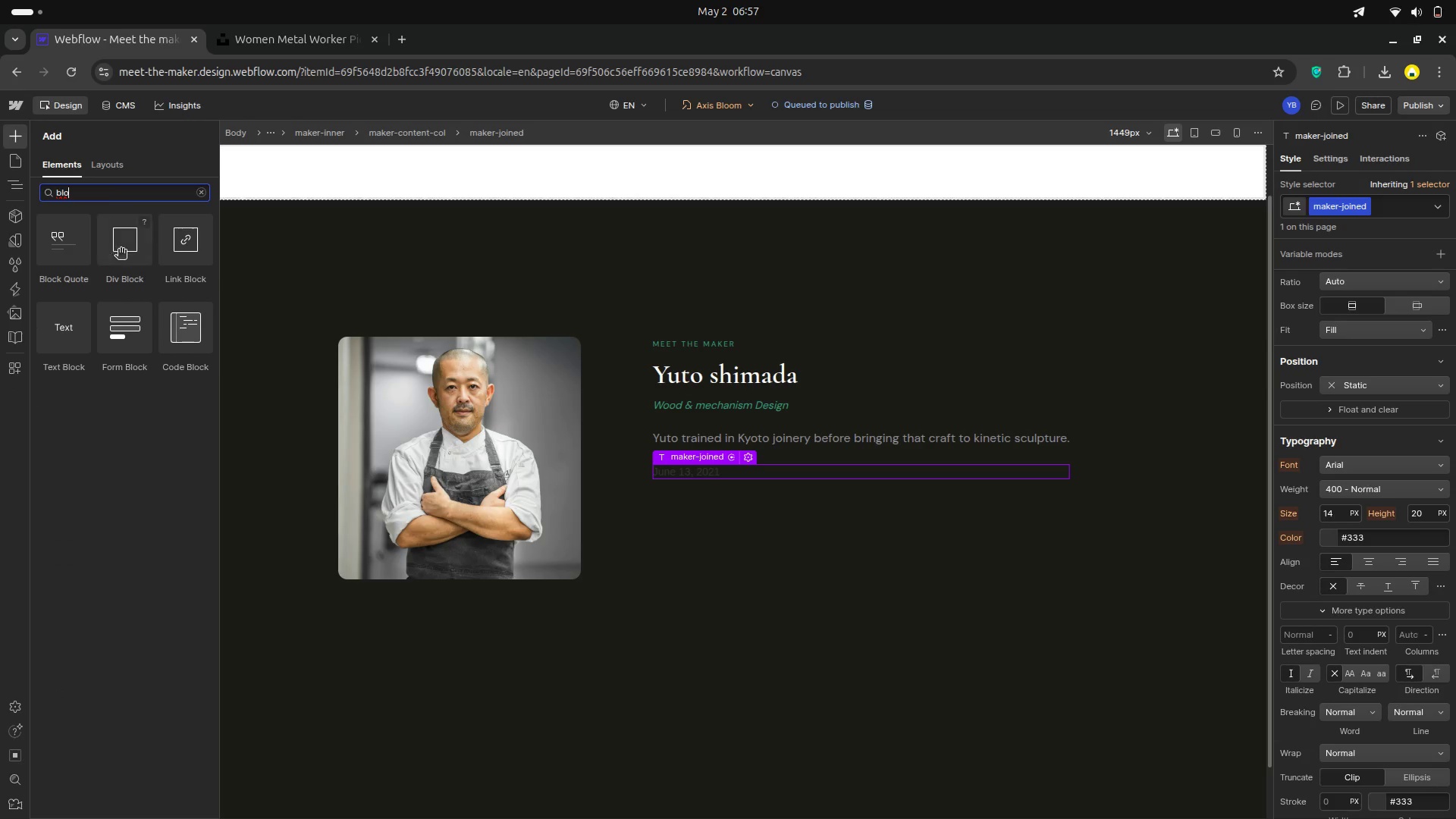 
left_click_drag(start_coordinate=[122, 249], to_coordinate=[120, 386])
 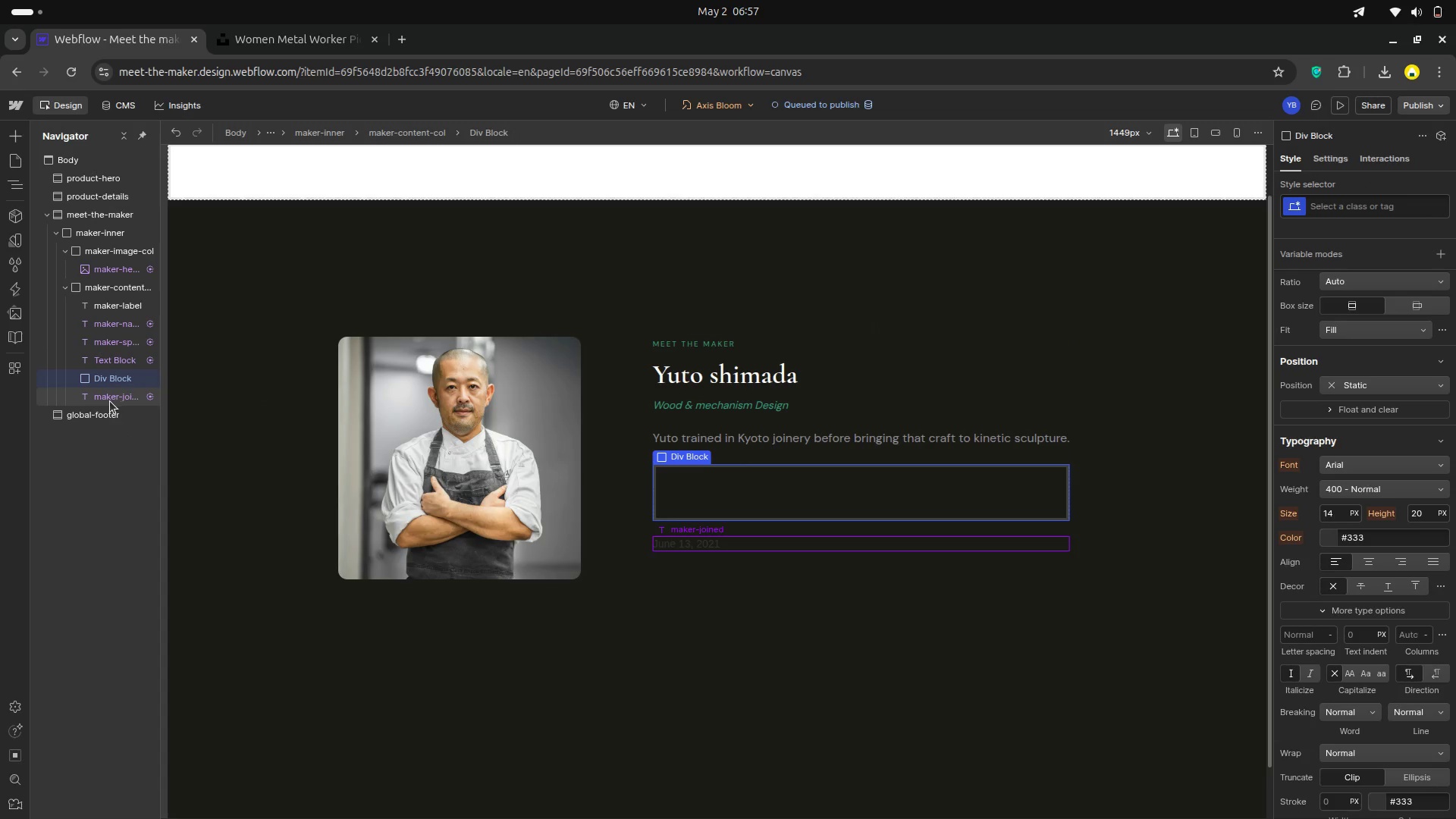 
left_click_drag(start_coordinate=[103, 400], to_coordinate=[115, 386])
 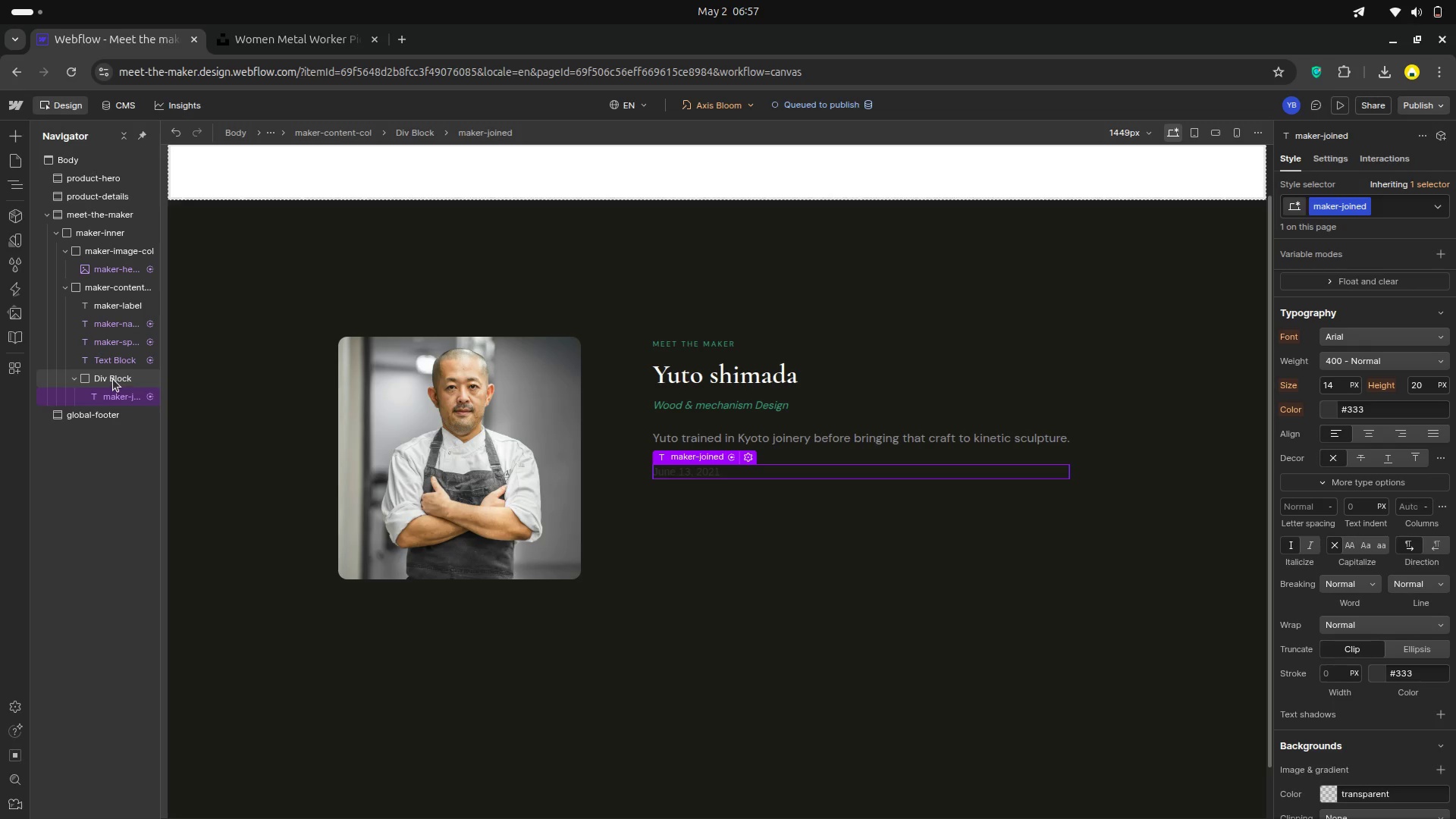 
left_click([113, 379])
 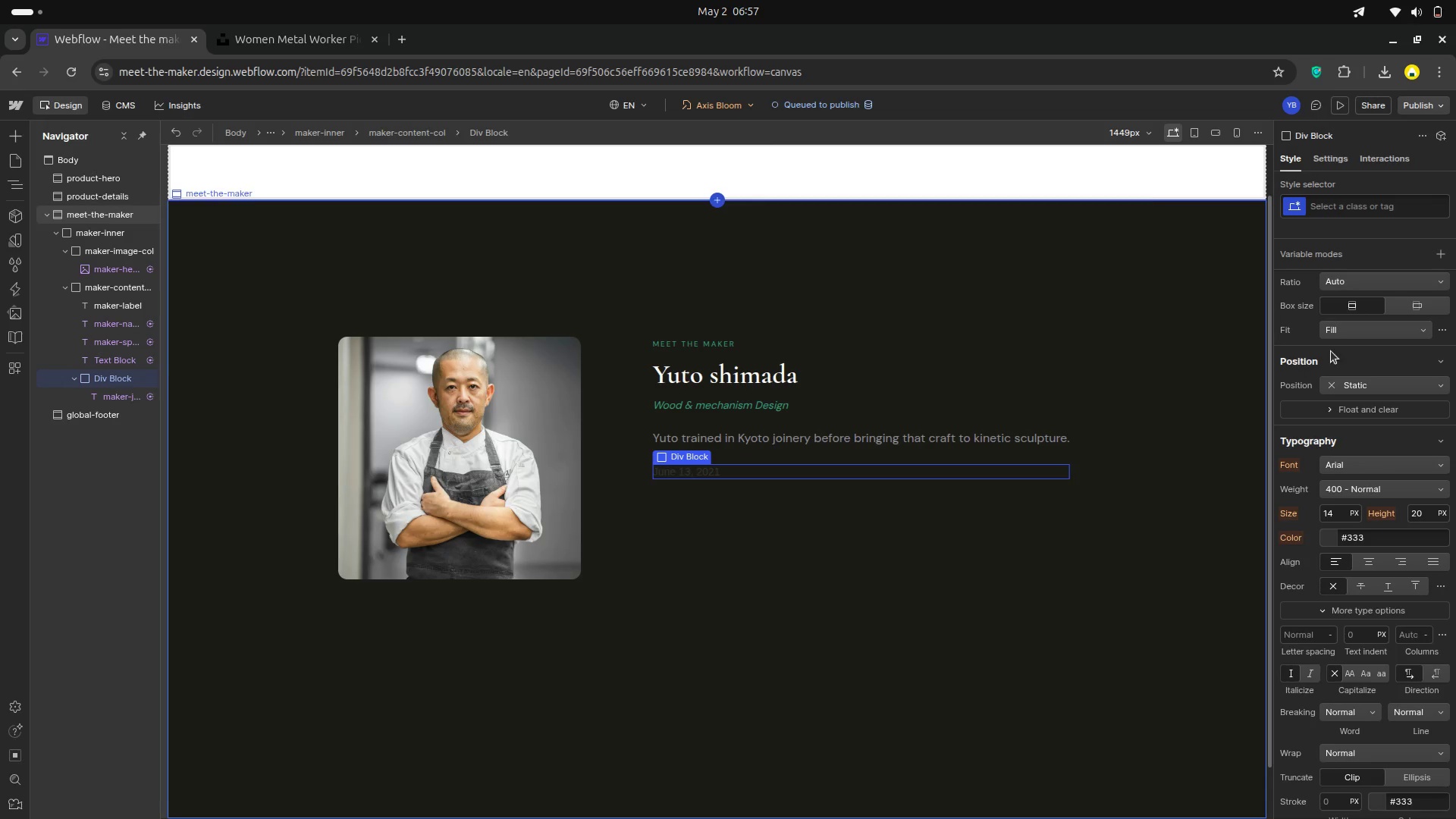 
scroll: coordinate [1361, 347], scroll_direction: up, amount: 2.0
 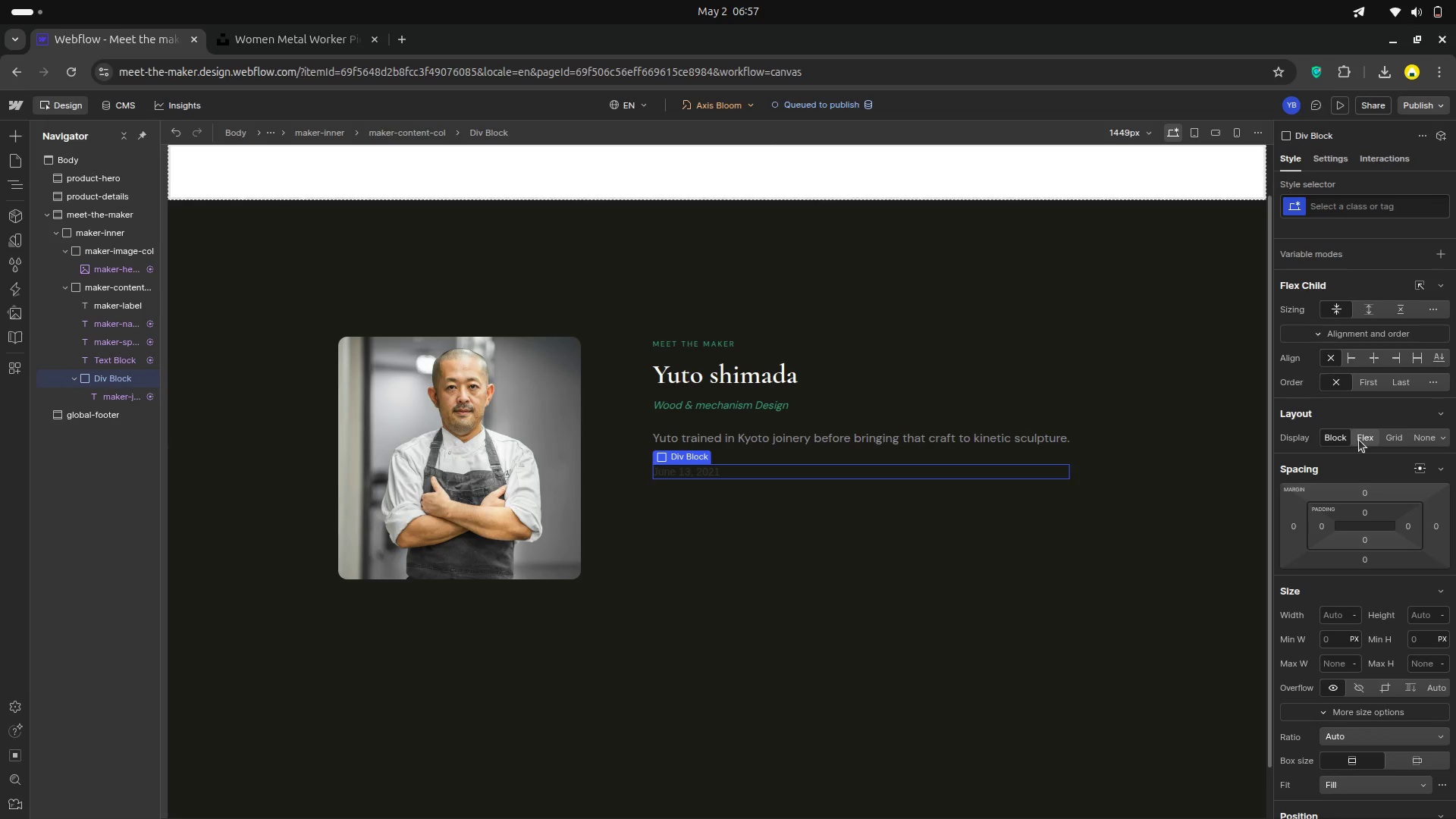 
left_click([1360, 441])
 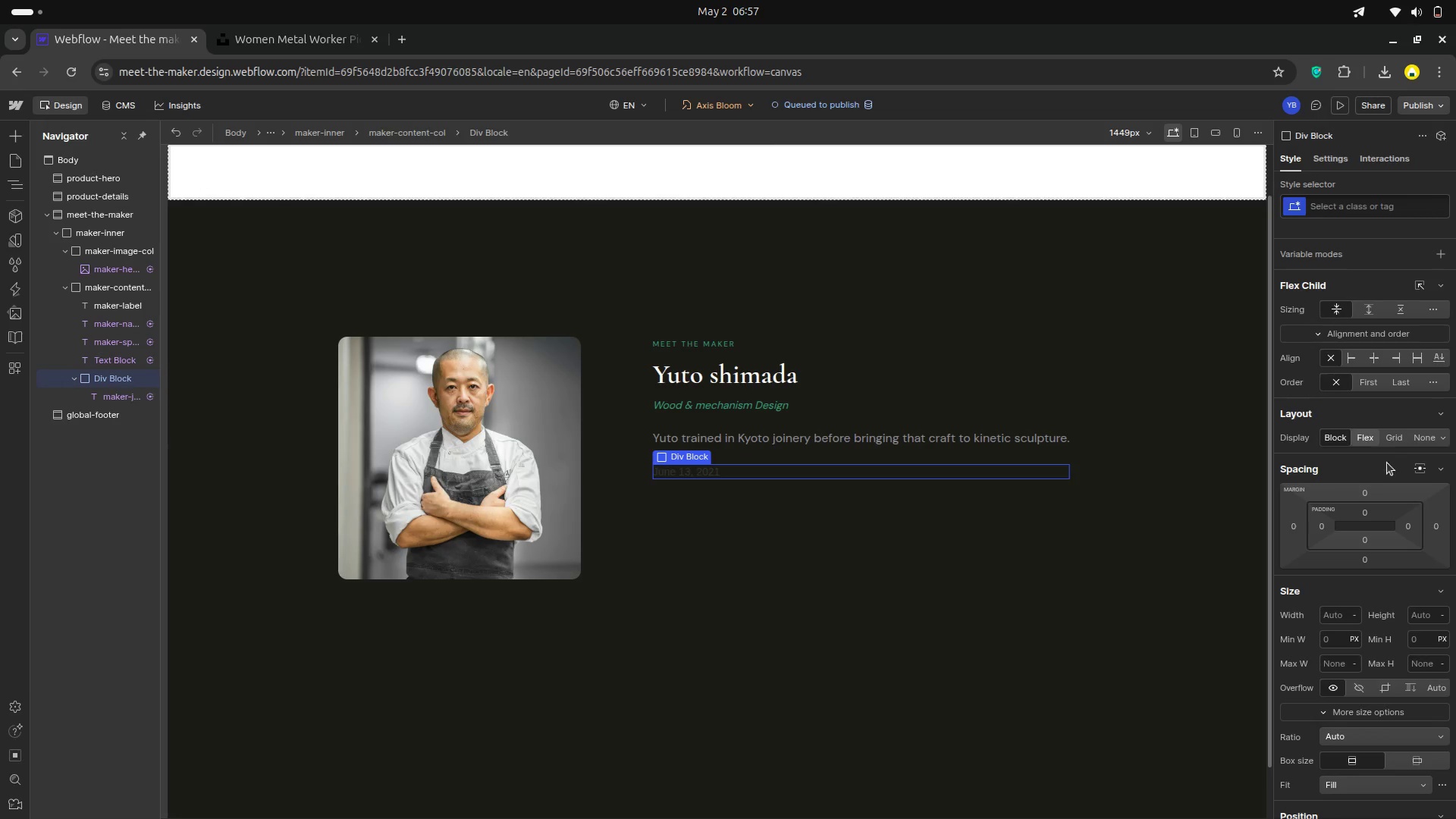 
mouse_move([1375, 484])
 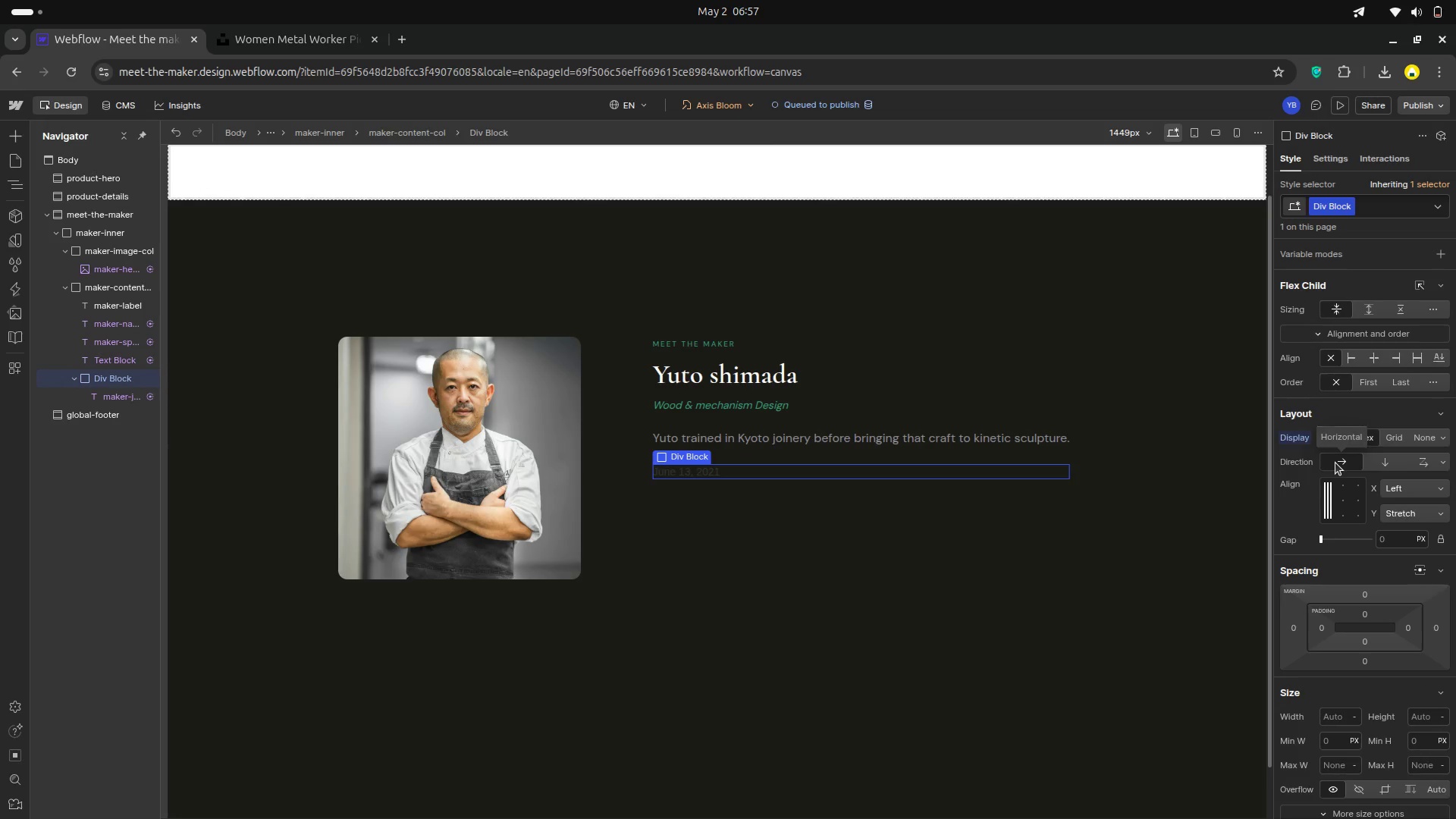 
left_click([1335, 463])
 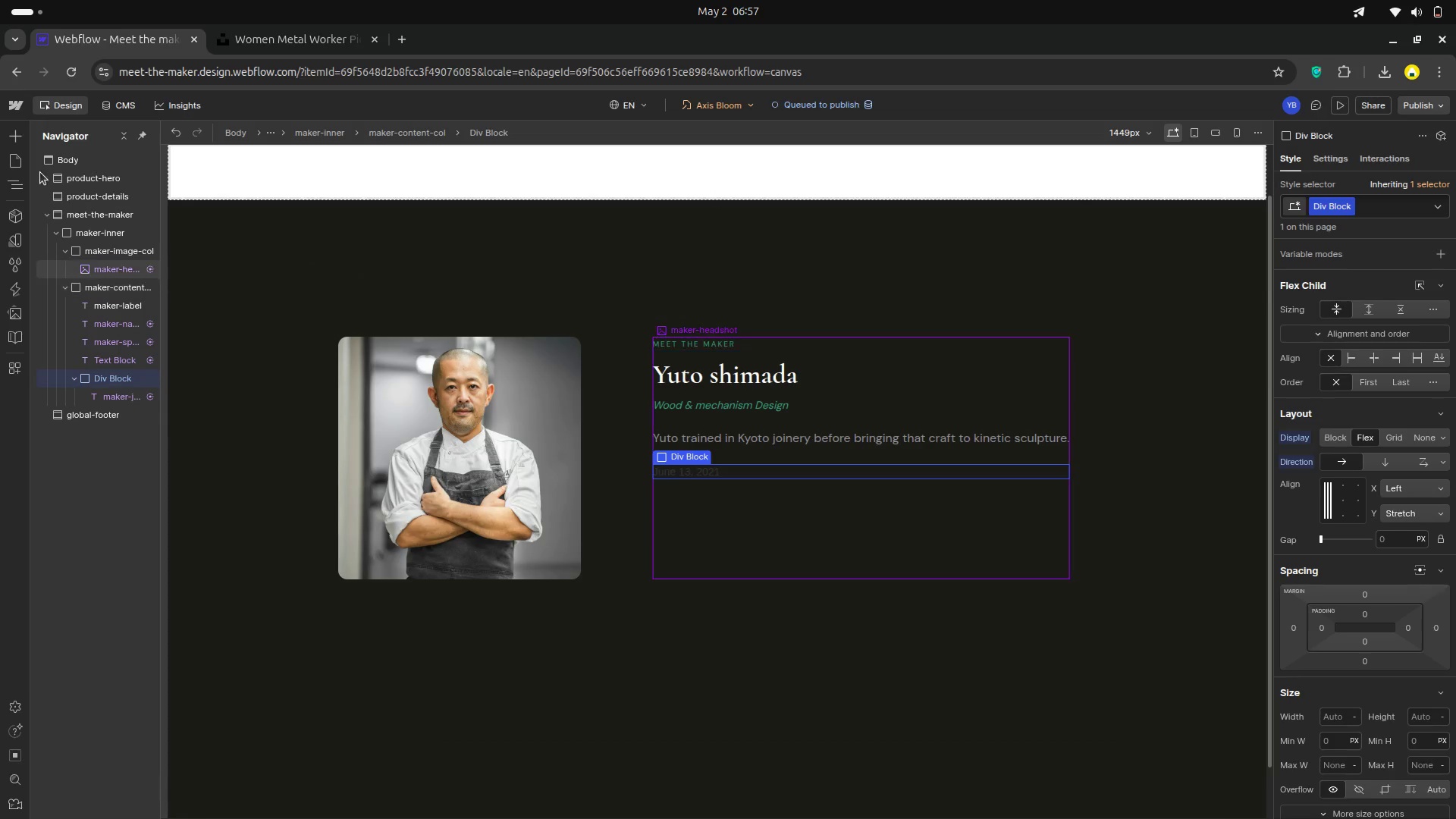 
key(A)
 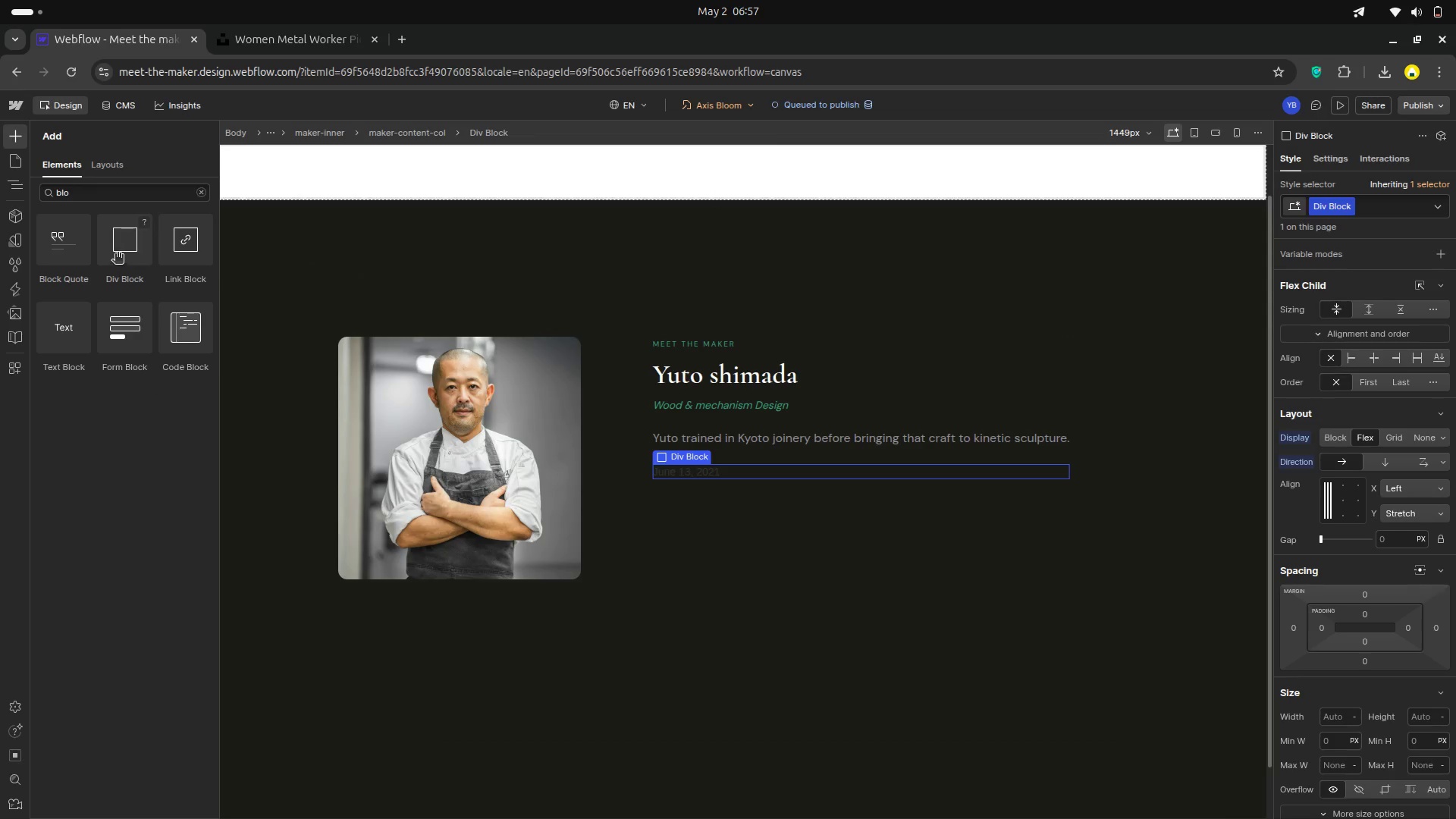 
left_click_drag(start_coordinate=[121, 250], to_coordinate=[117, 272])
 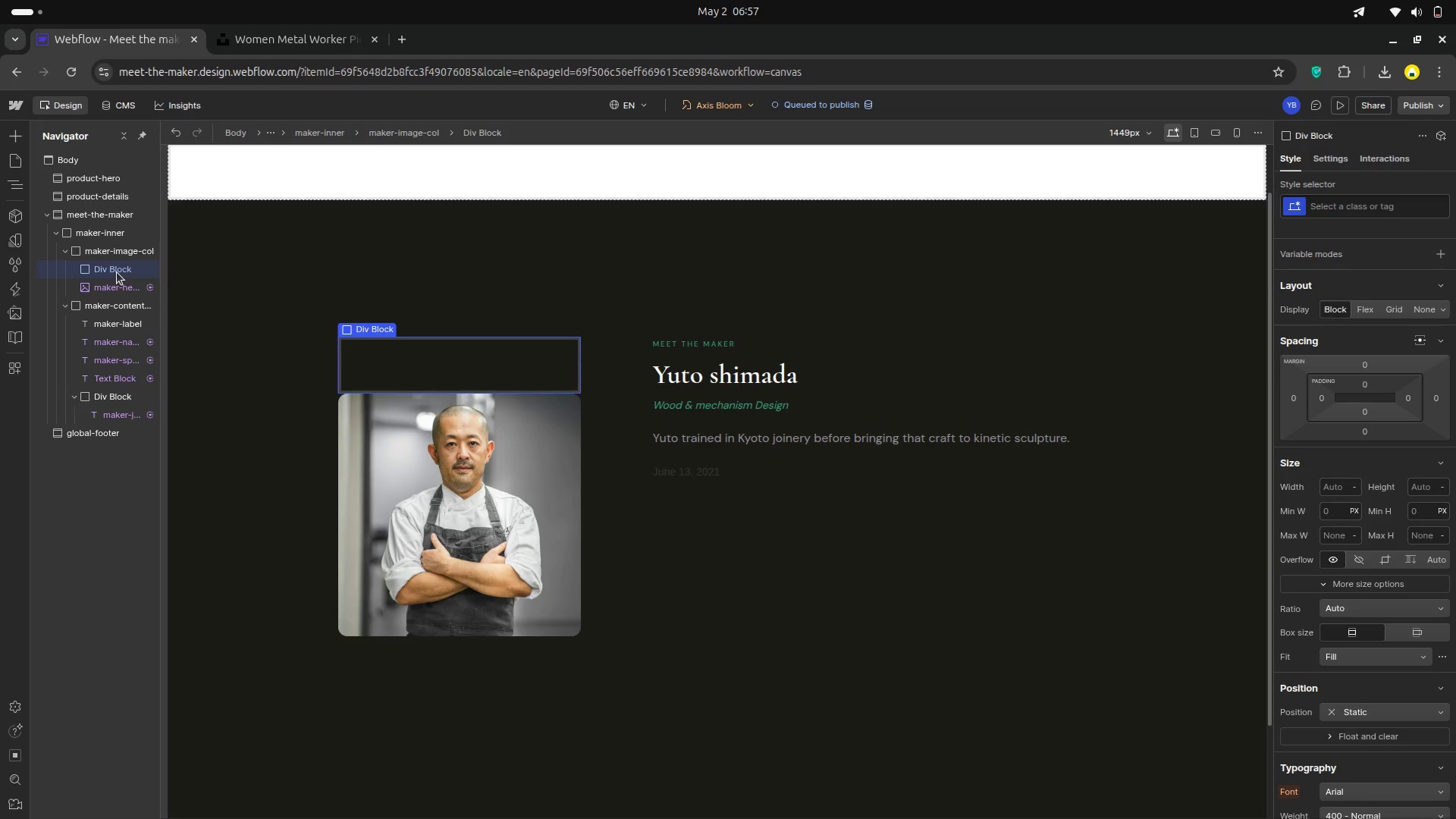 
key(Delete)
 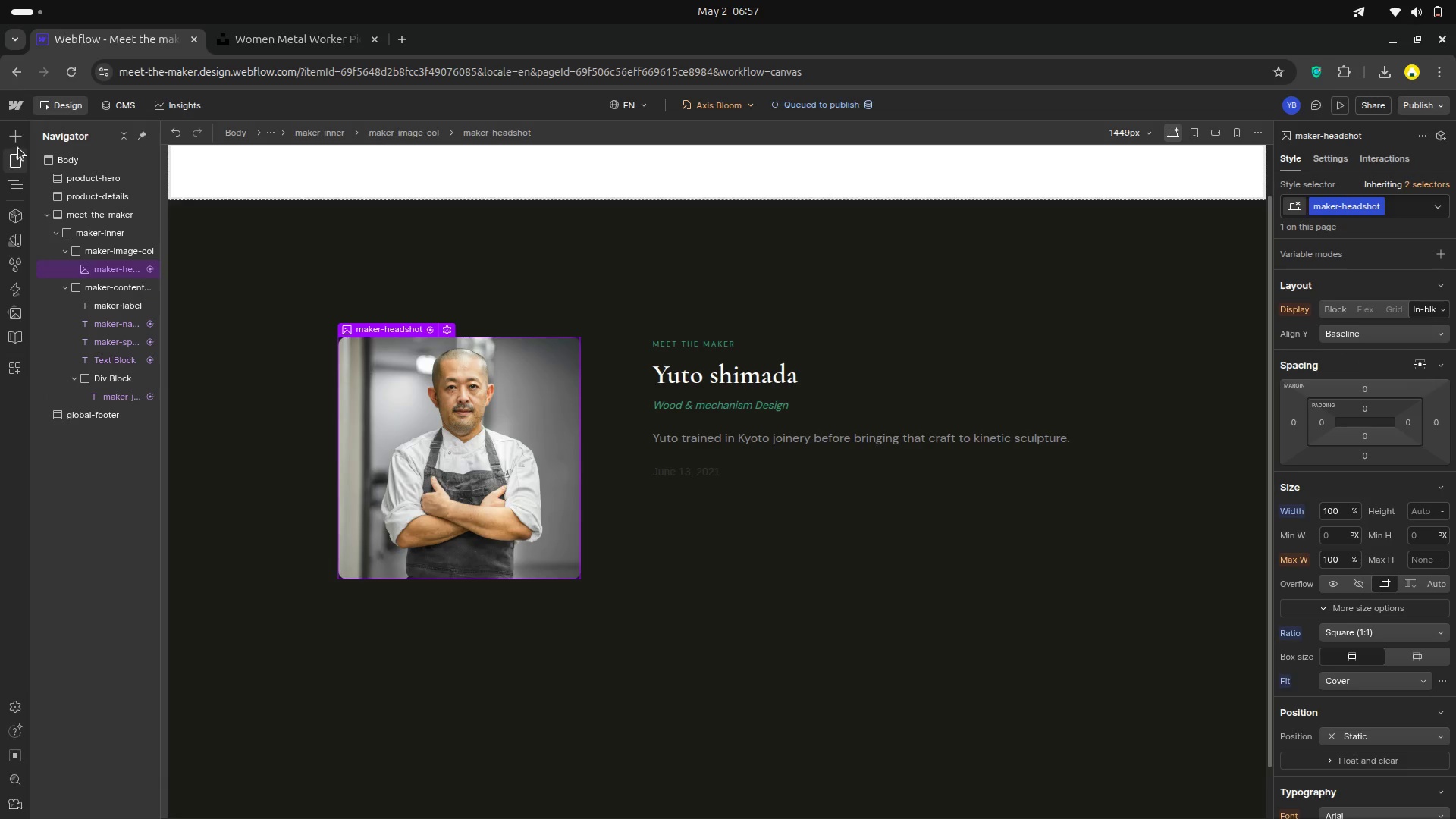 
key(A)
 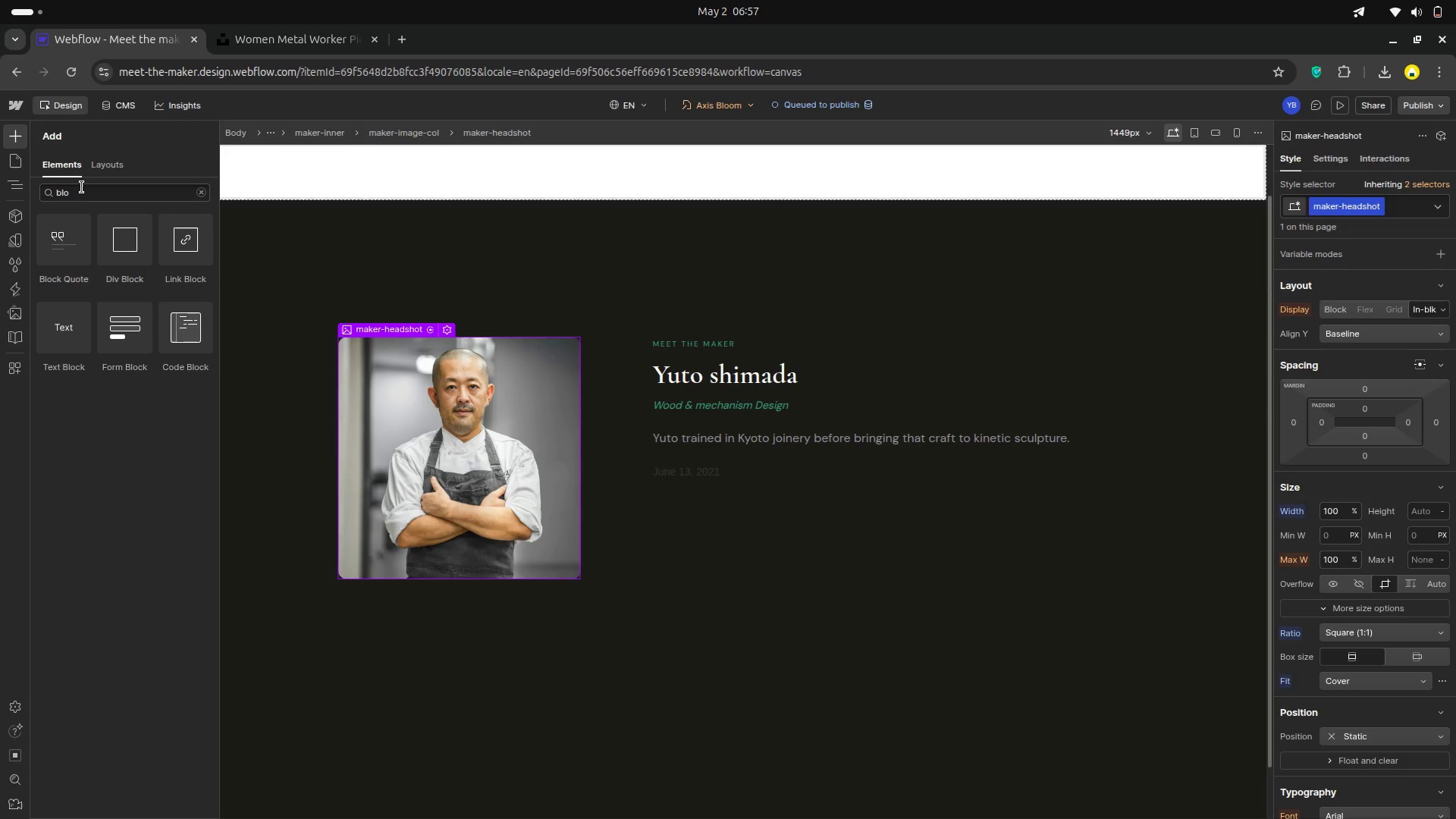 
left_click([82, 188])
 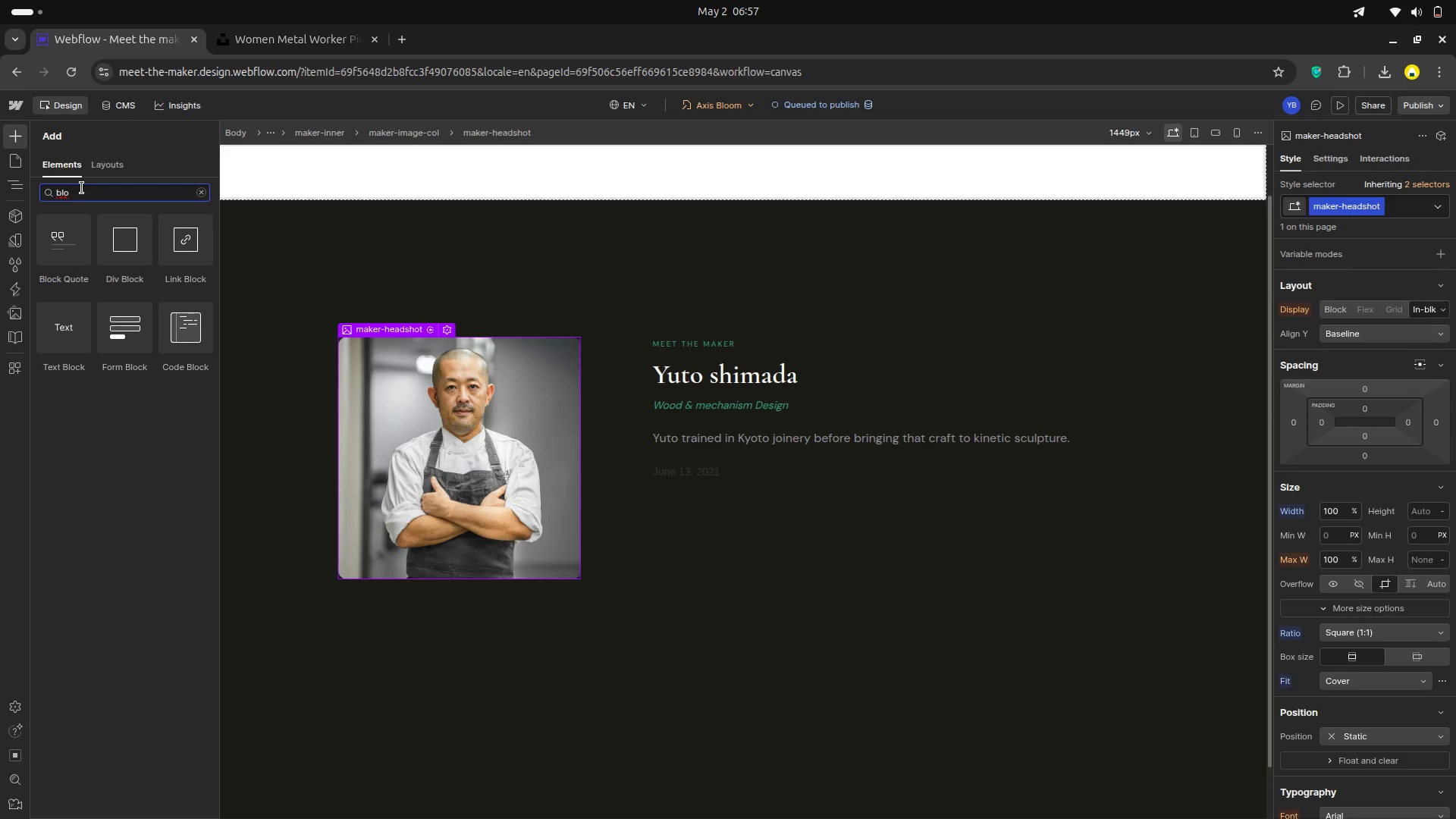 
key(Backspace)
key(Backspace)
key(Backspace)
key(Backspace)
type(text)
 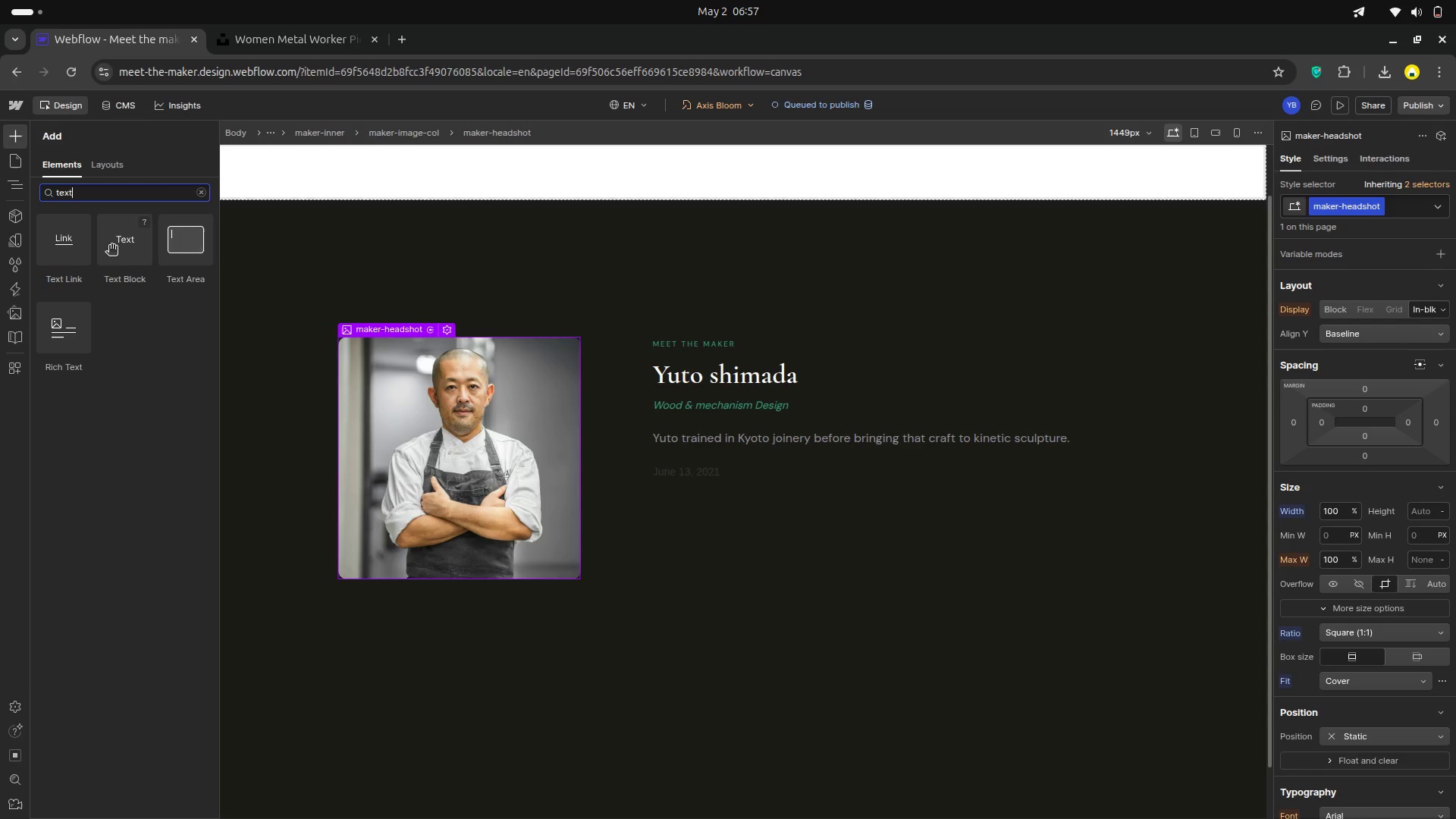 
left_click_drag(start_coordinate=[111, 246], to_coordinate=[120, 402])
 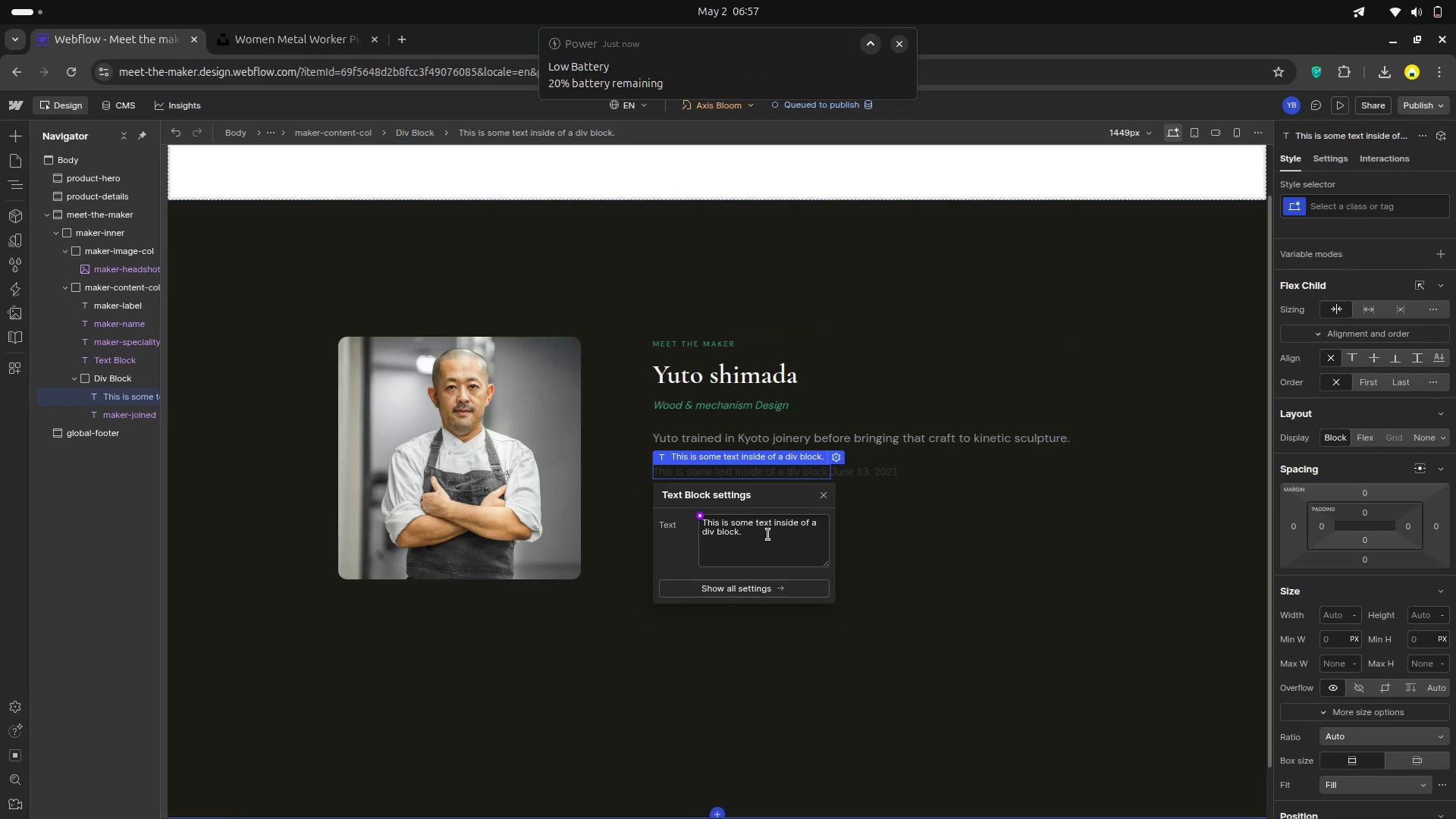 
left_click([770, 535])
 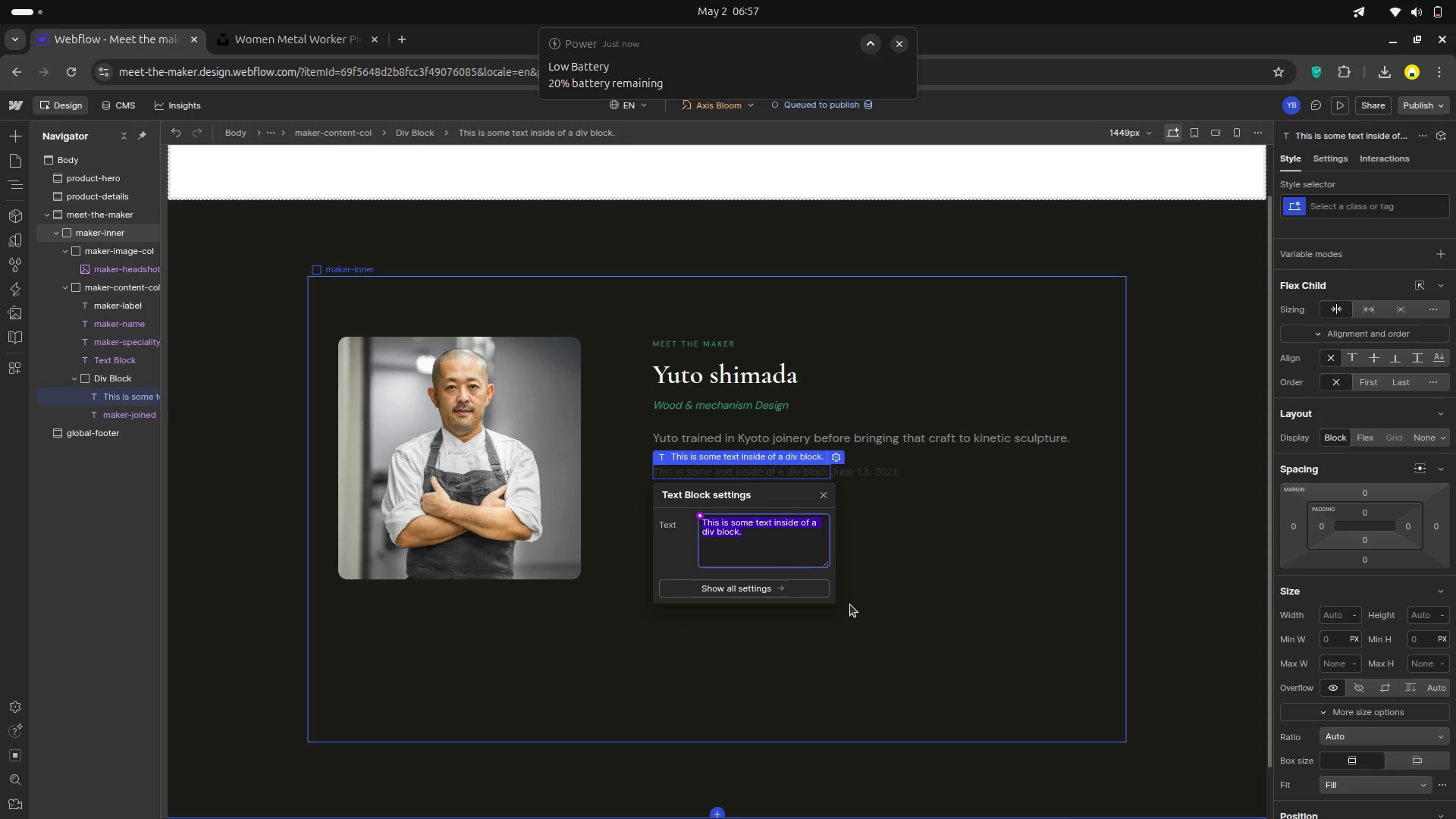 
key(Backspace)
type(With )
 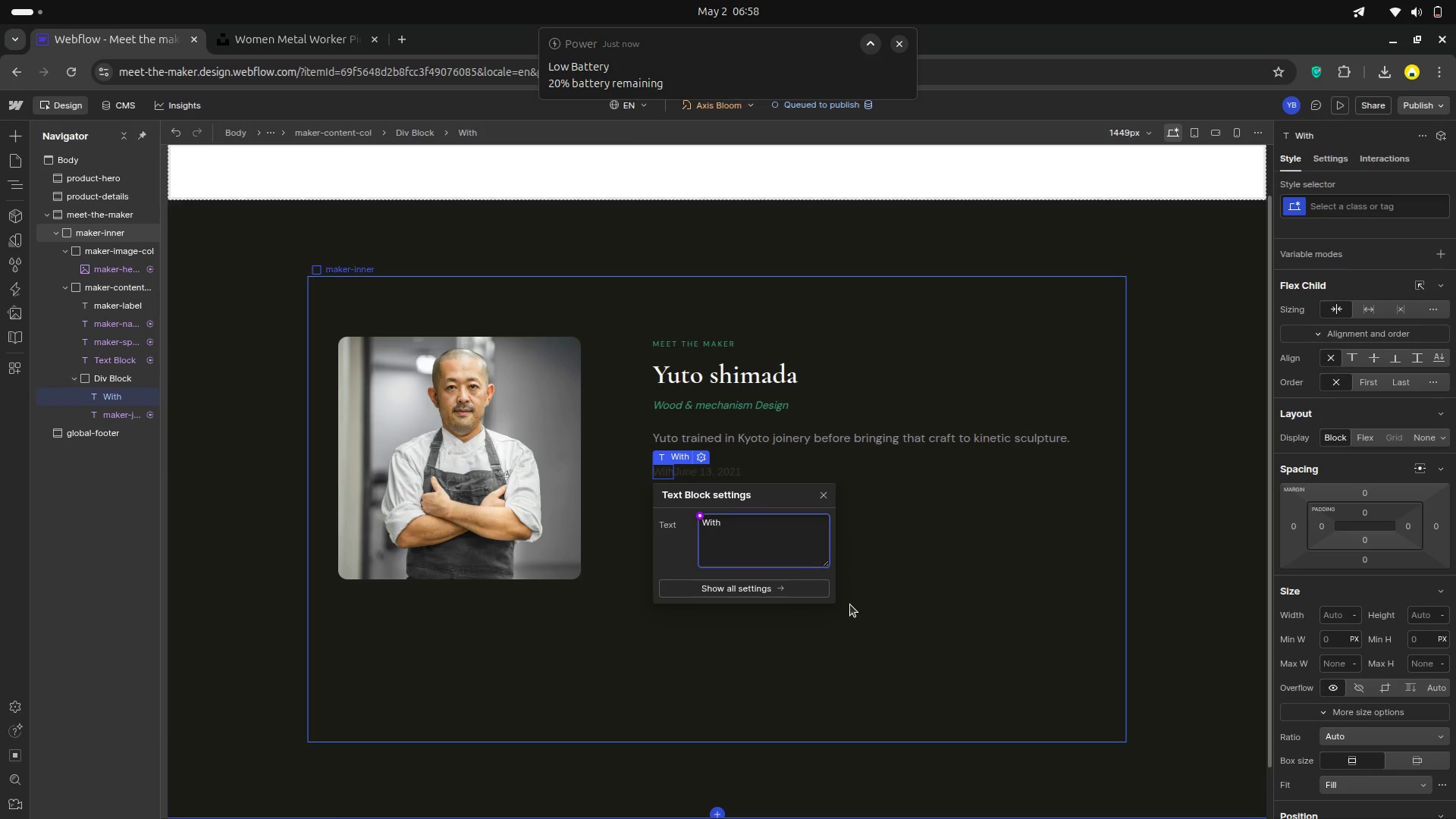 
type(Orbit and Axle Since )
 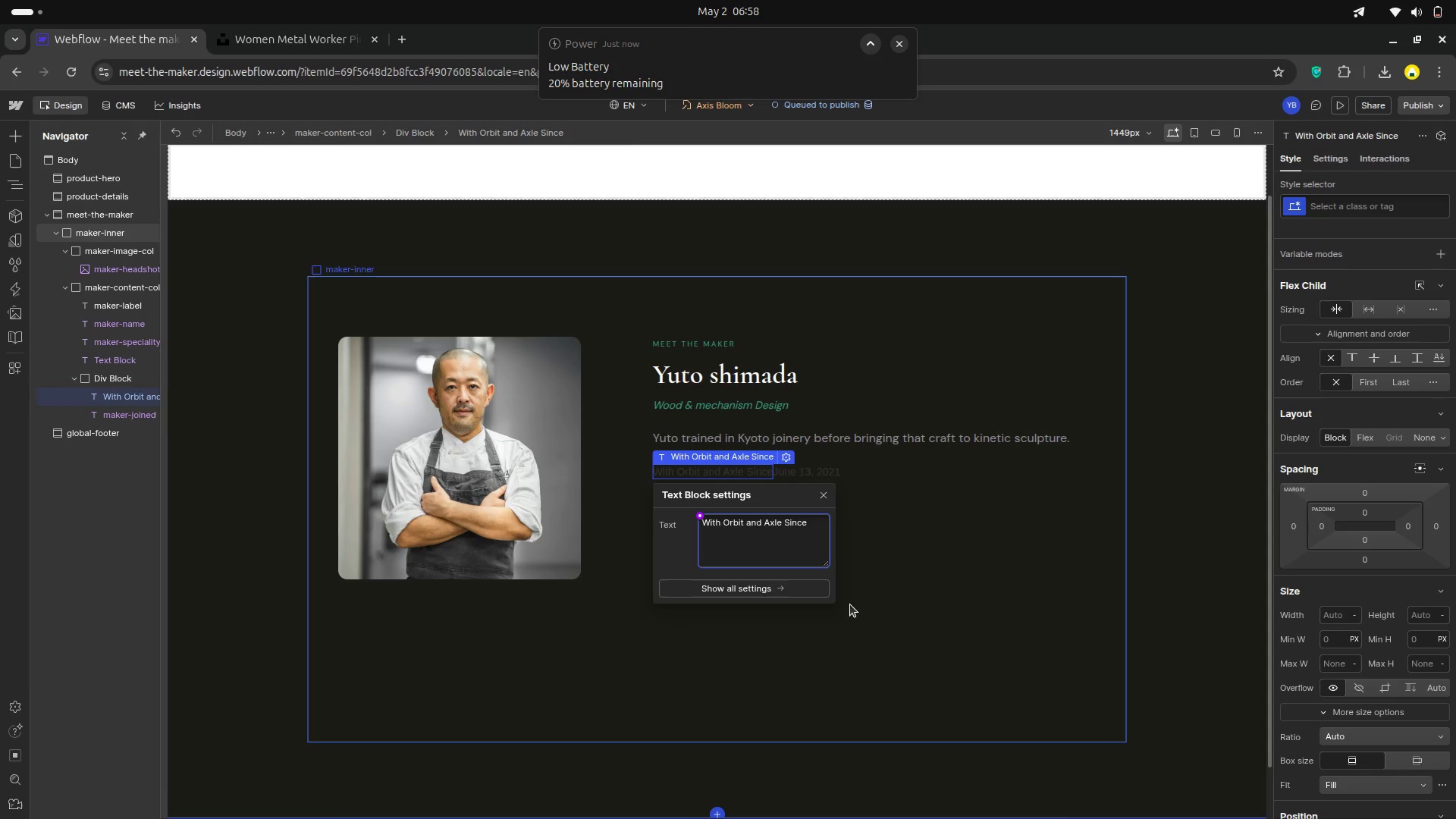 
key(Space)
 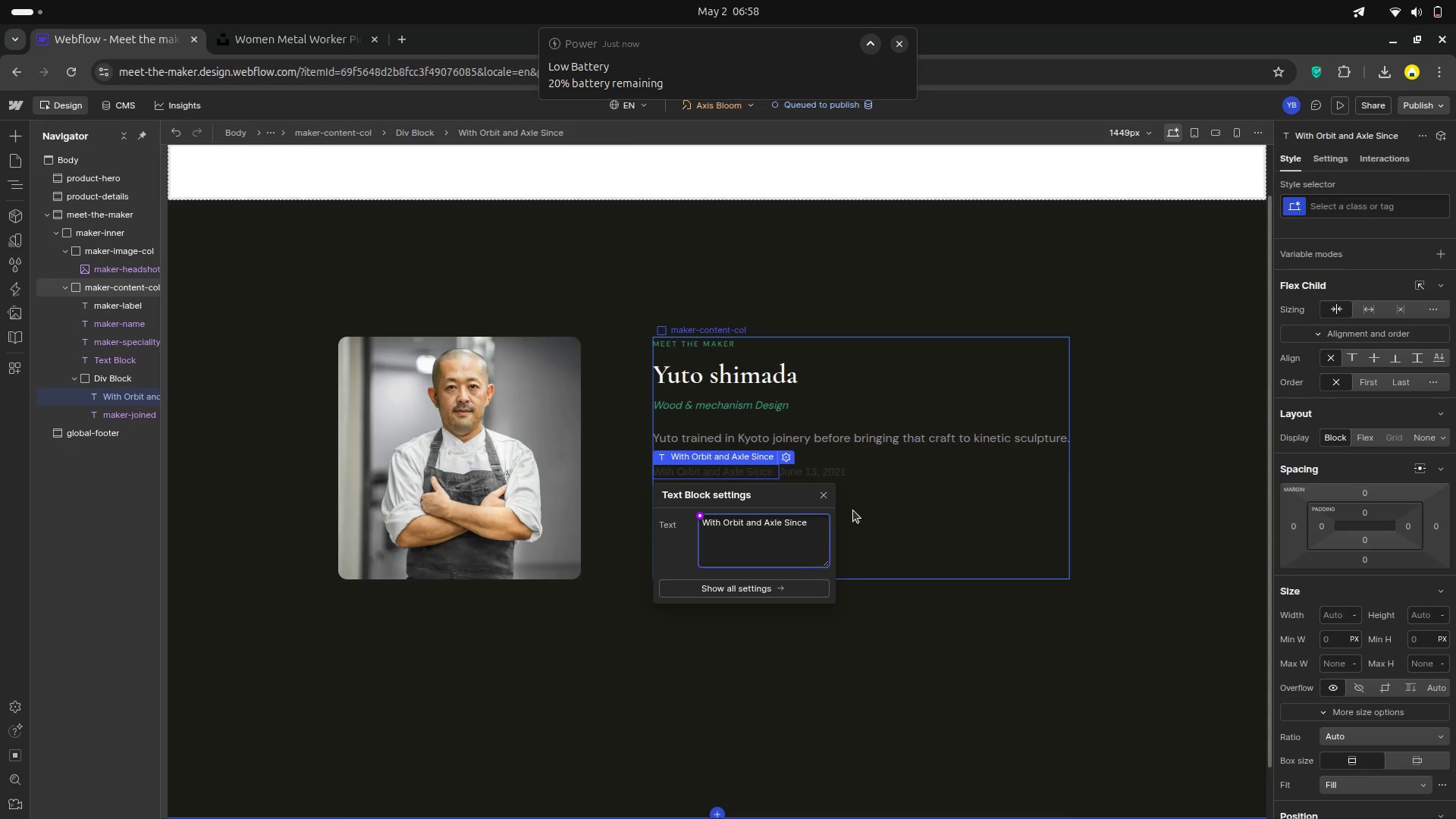 
left_click([815, 498])
 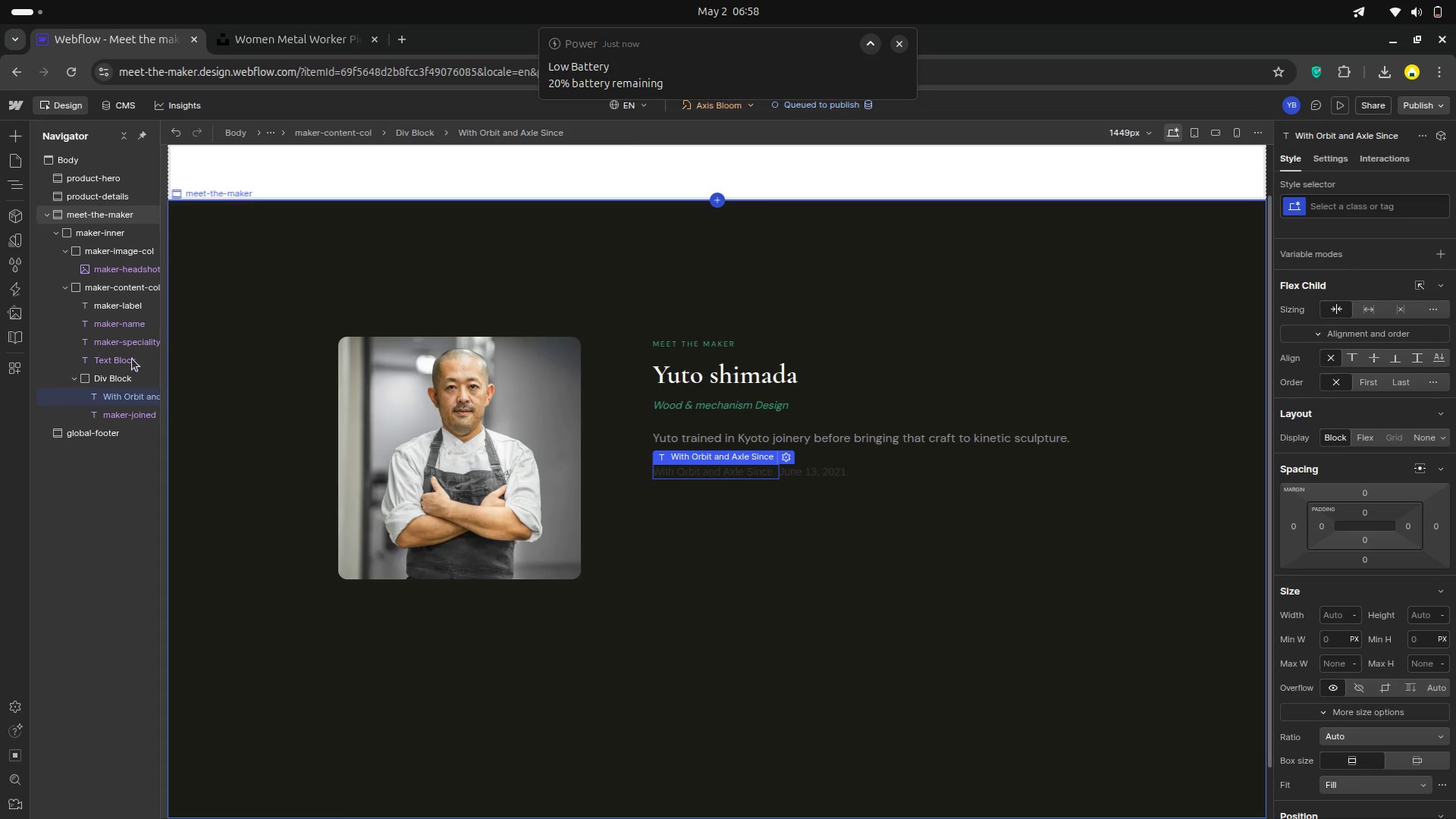 
left_click([115, 375])
 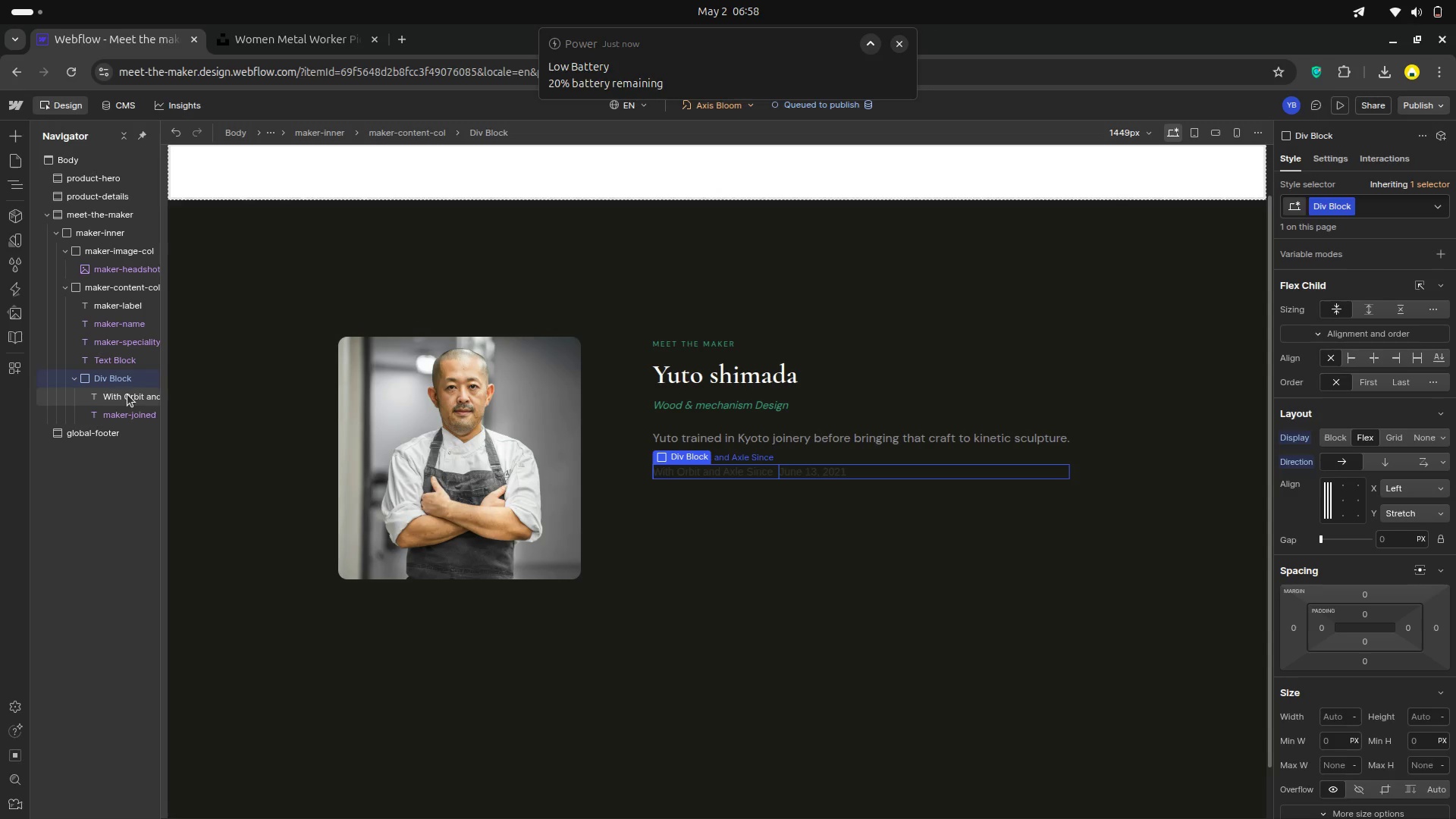 
left_click([127, 394])
 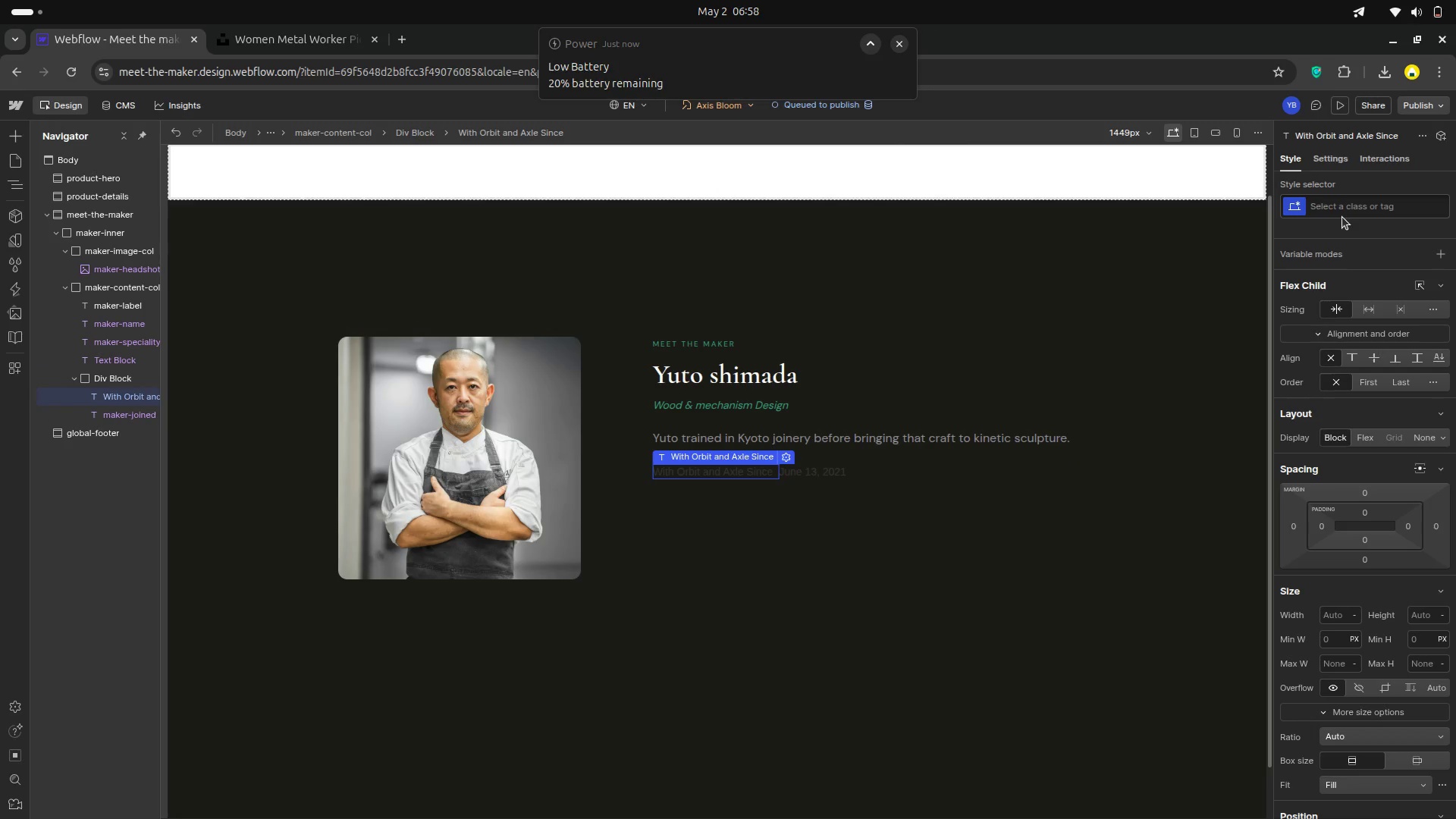 
left_click([1323, 208])
 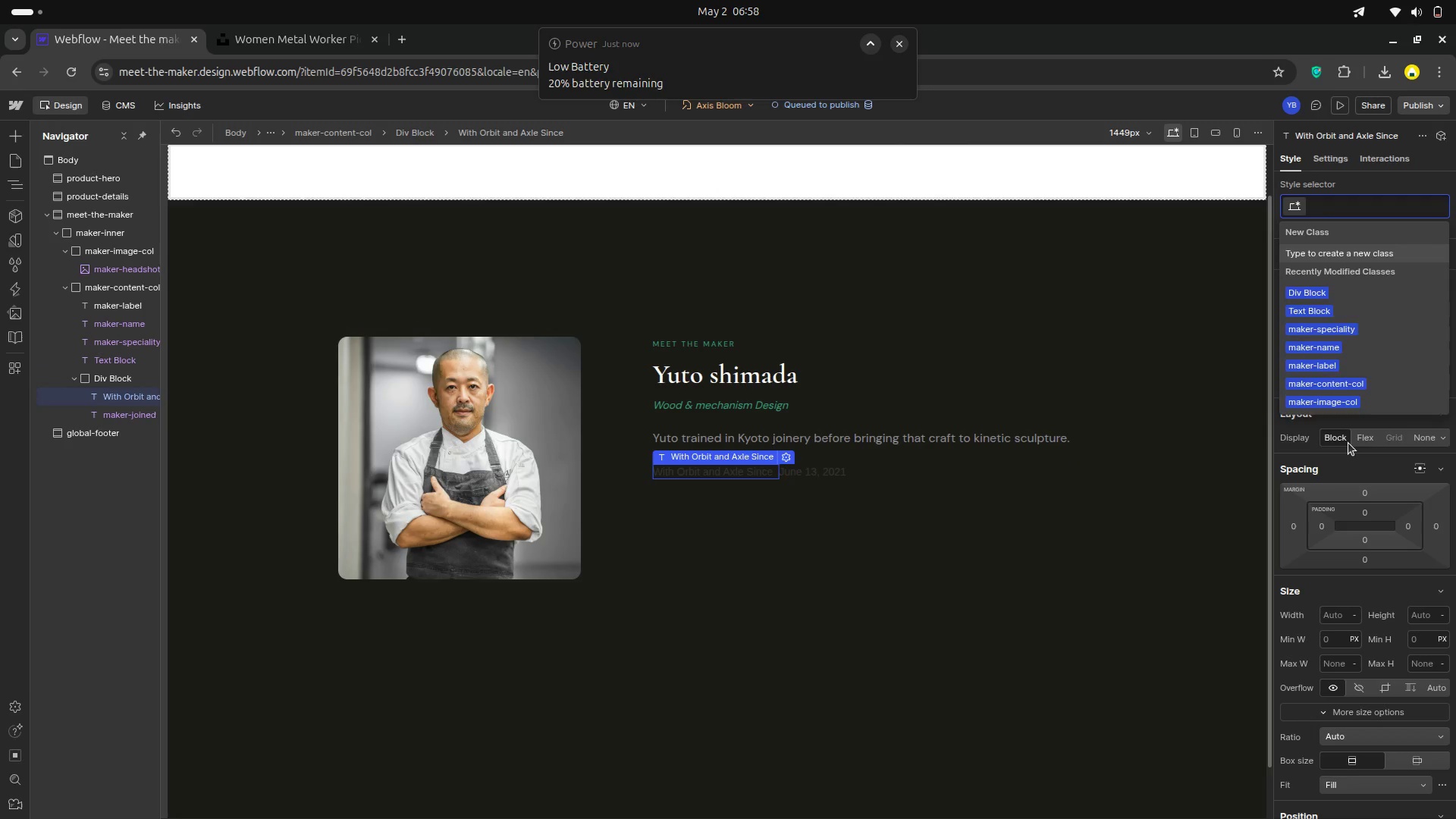 
type(withus)
 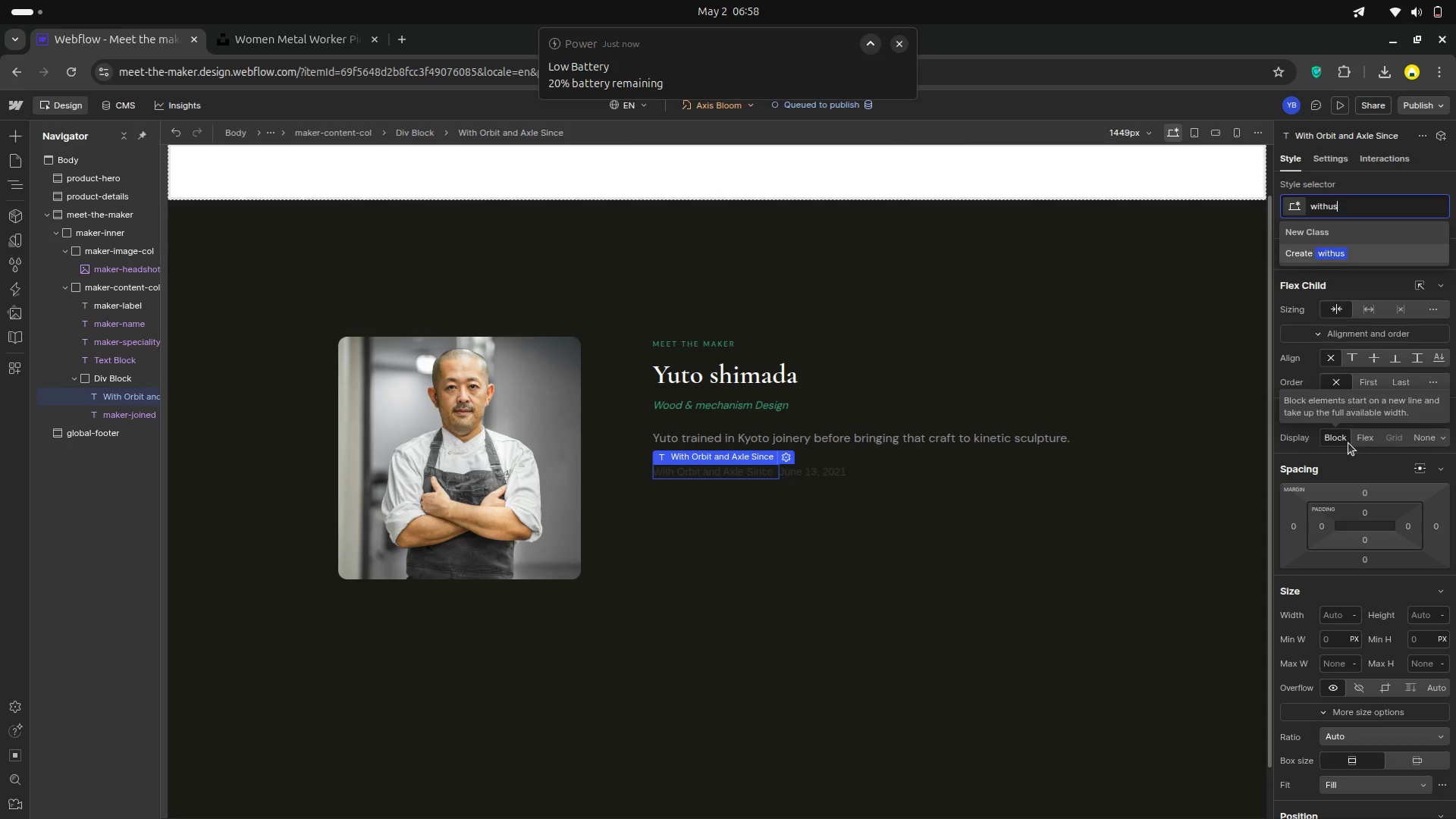 
key(Enter)
 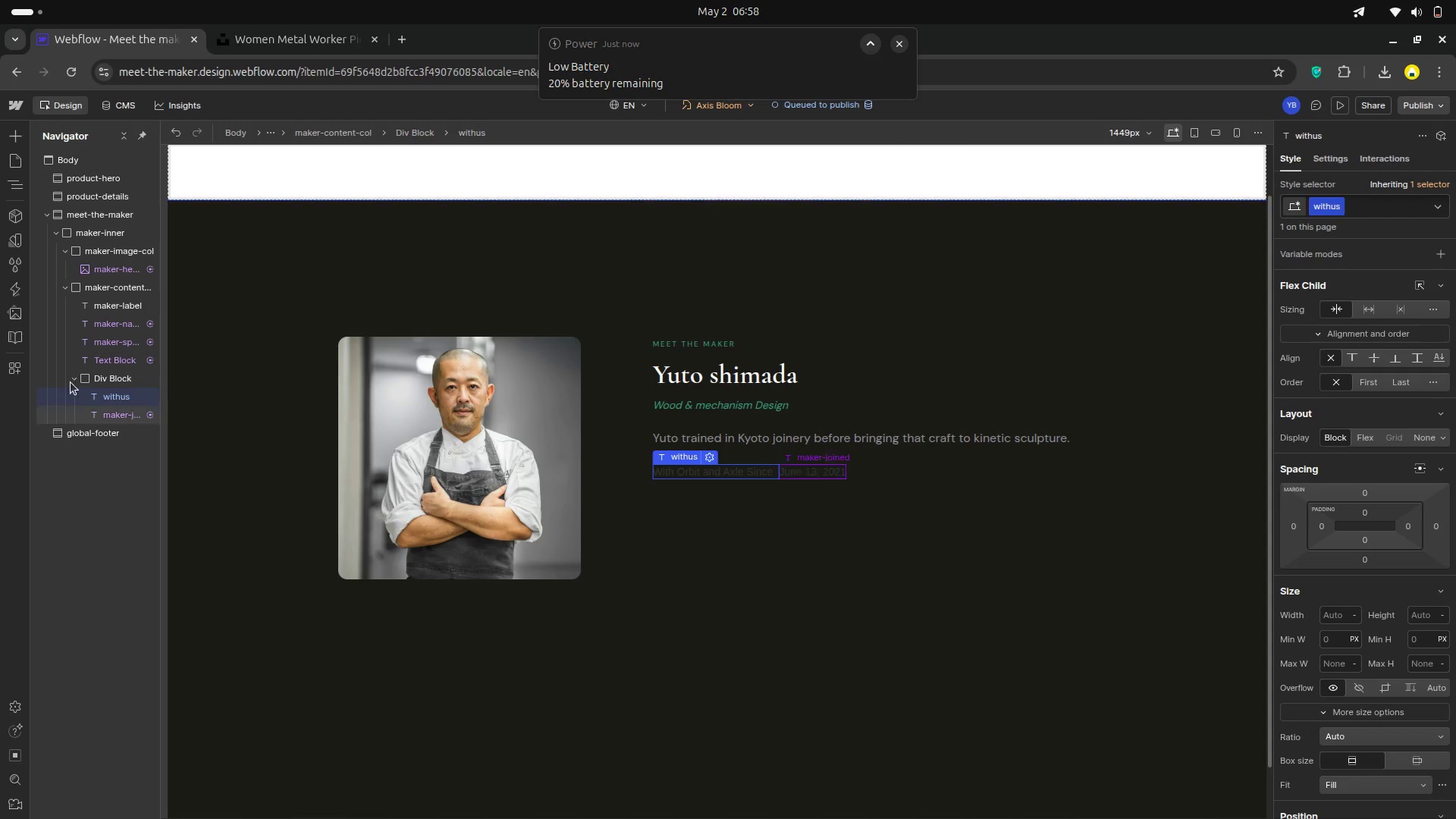 
left_click([86, 378])
 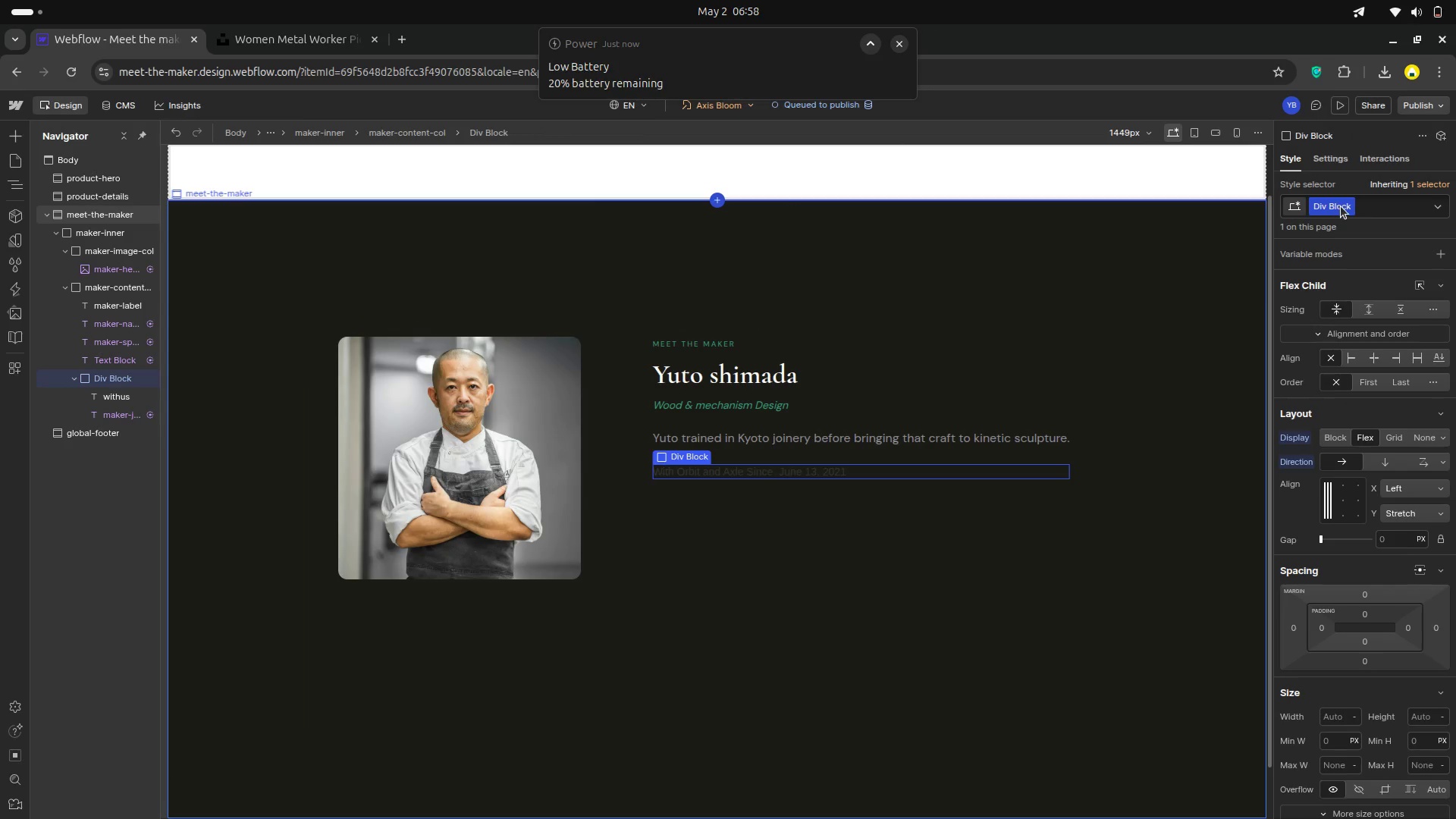 
left_click([1341, 206])
 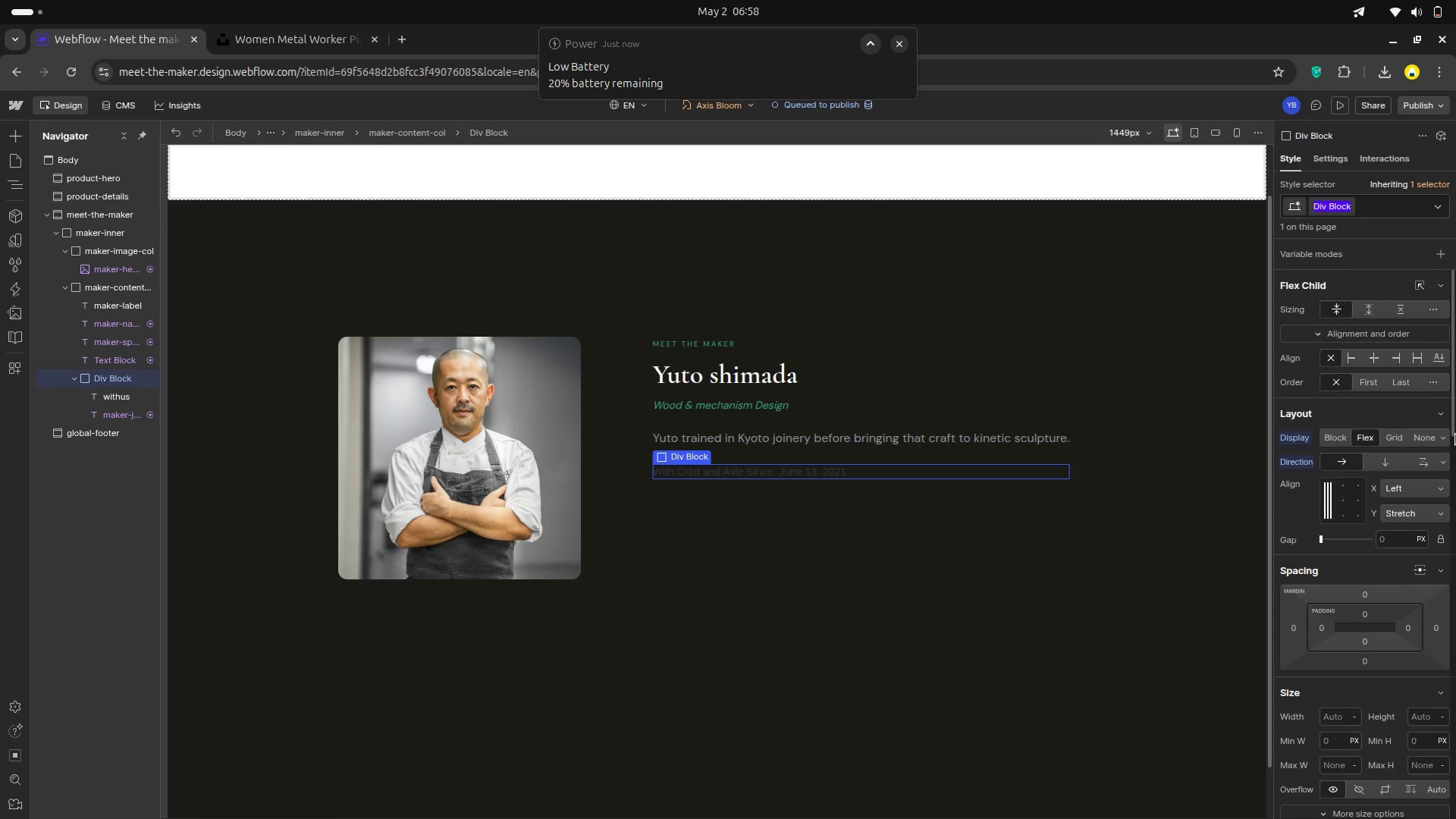 
key(Backspace)
type(data)
key(Backspace)
key(Backspace)
key(Backspace)
type(ate)
 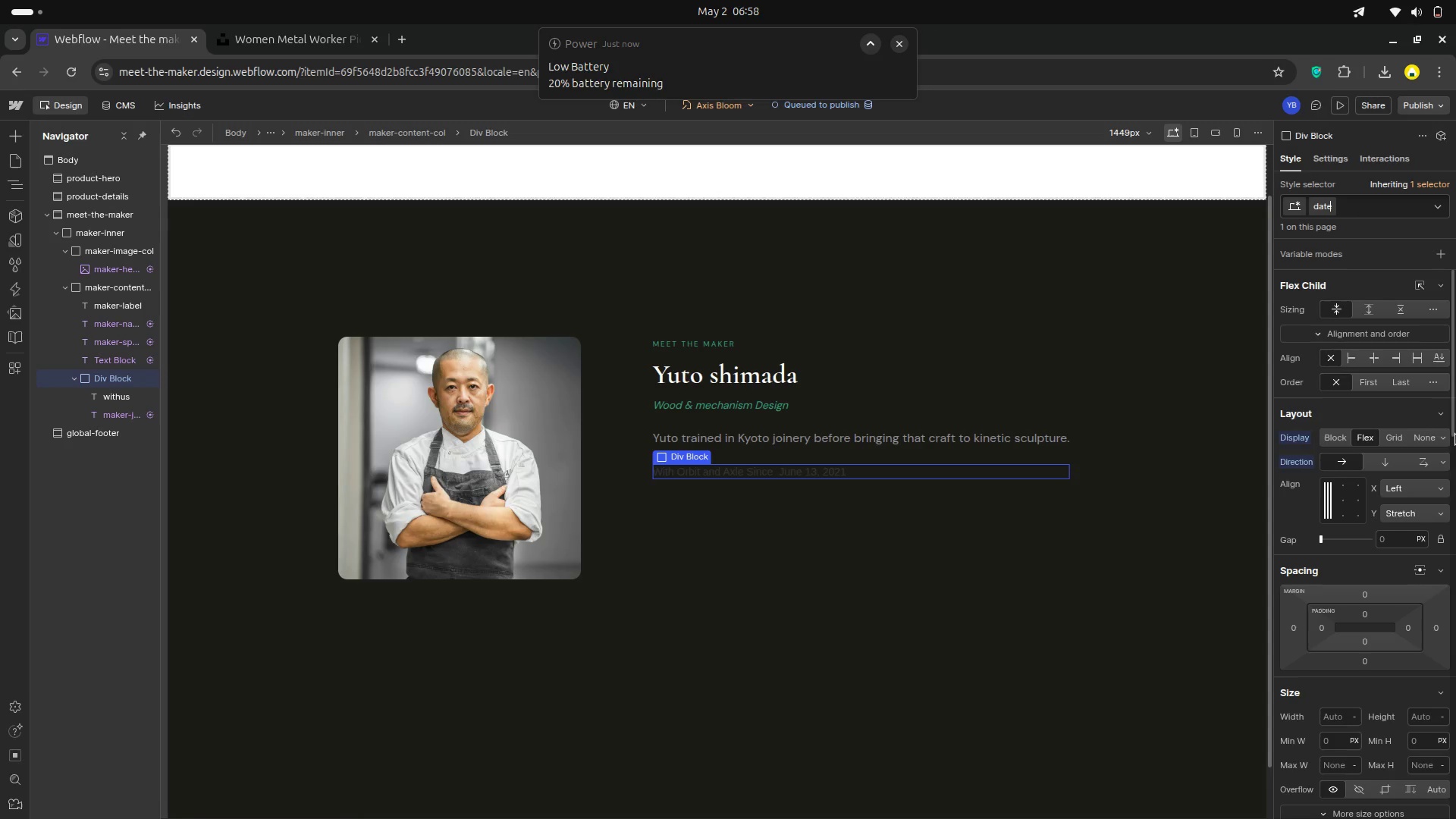 
key(Enter)
 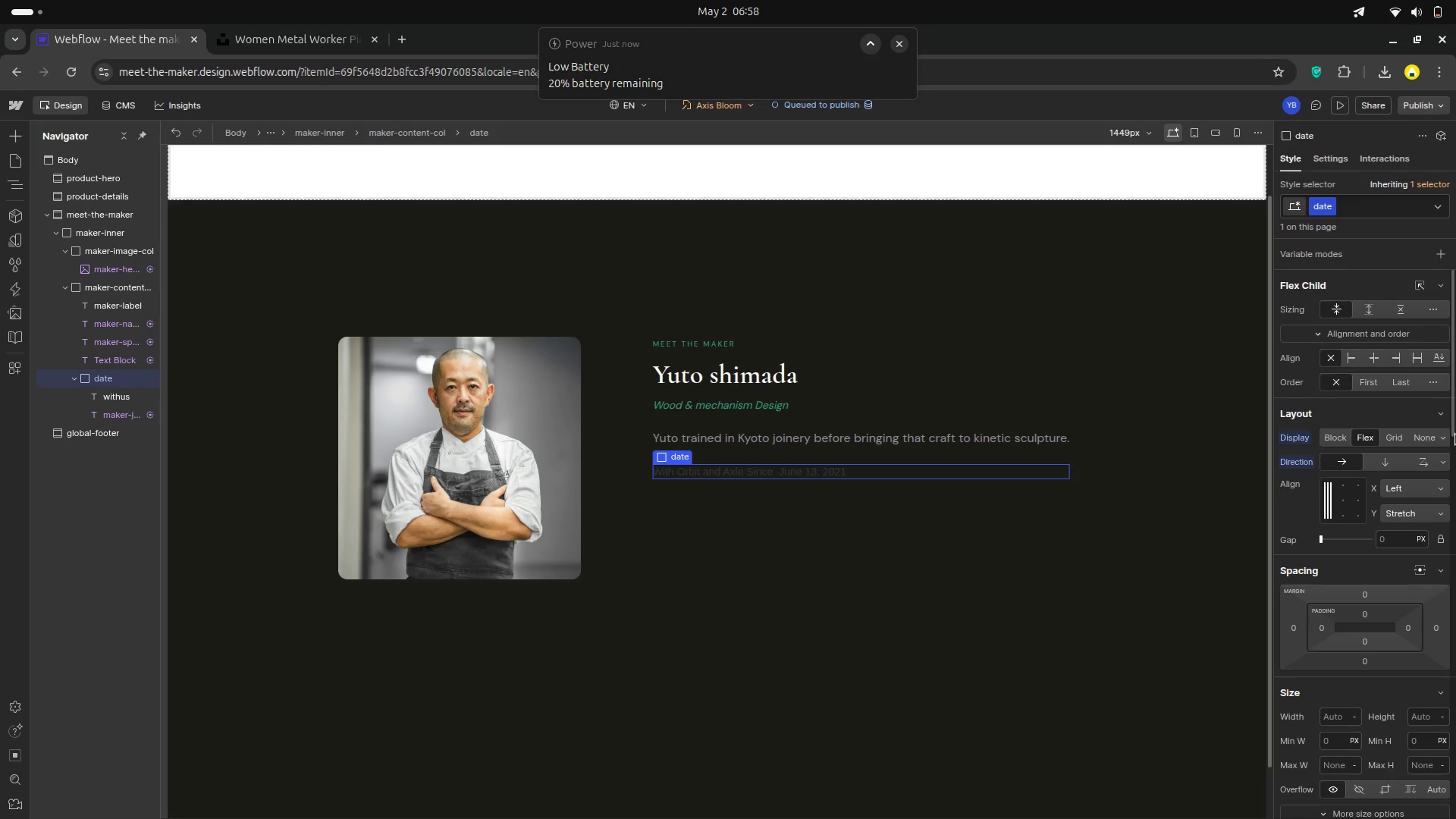 
wait(14.17)
 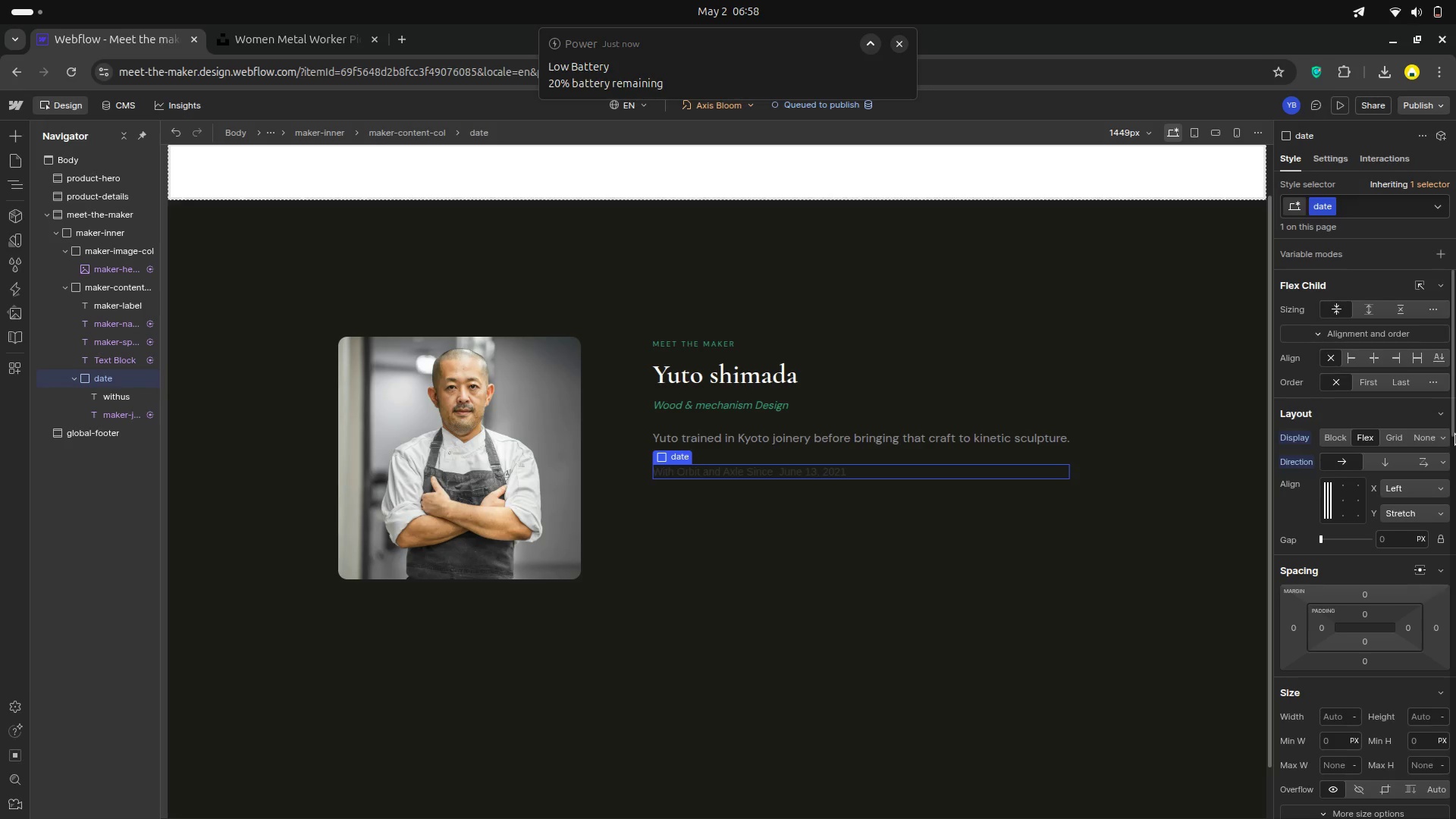 
scroll: coordinate [1362, 495], scroll_direction: up, amount: 1.0
 